 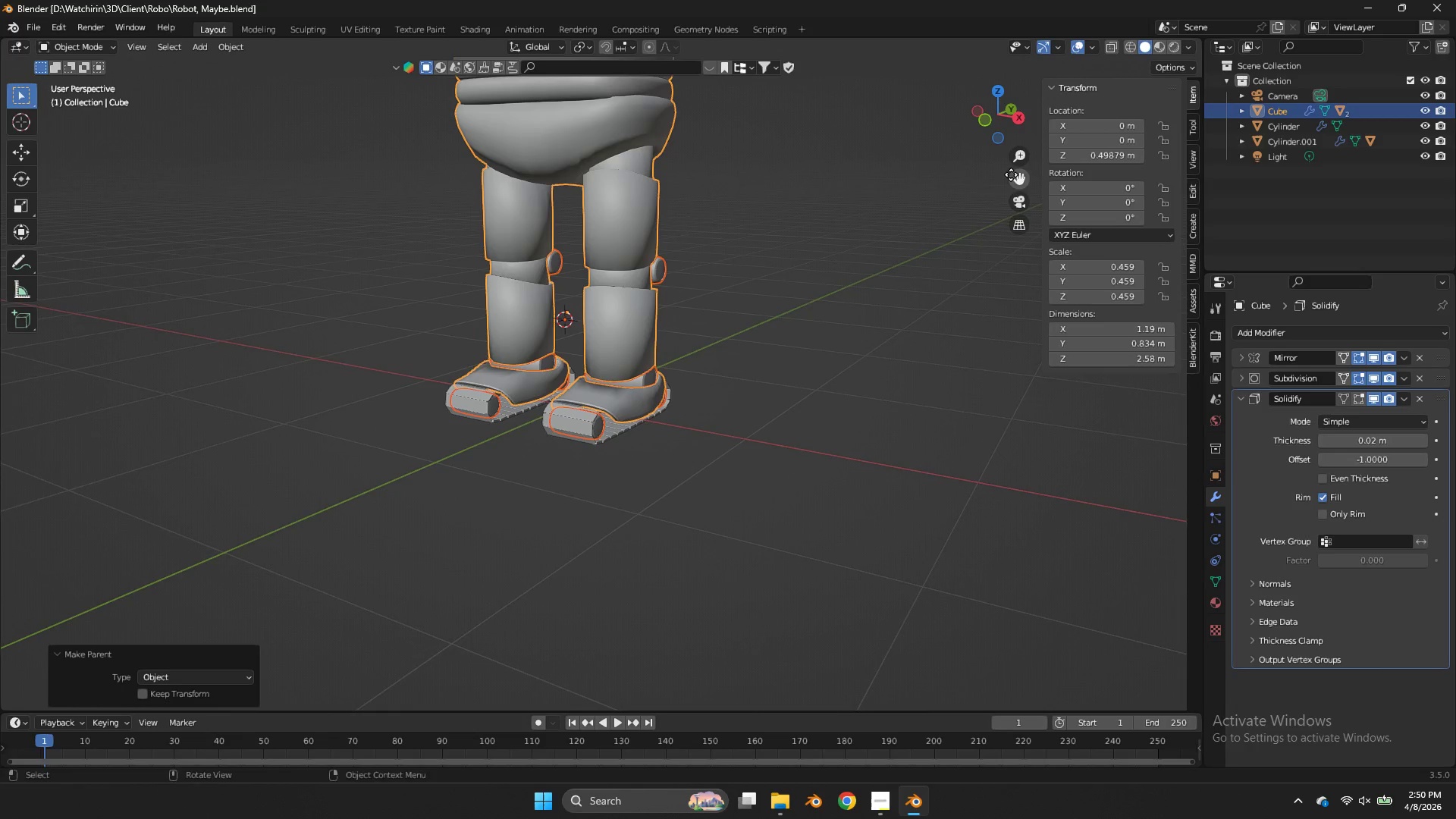 
left_click_drag(start_coordinate=[1016, 177], to_coordinate=[1112, 62])
 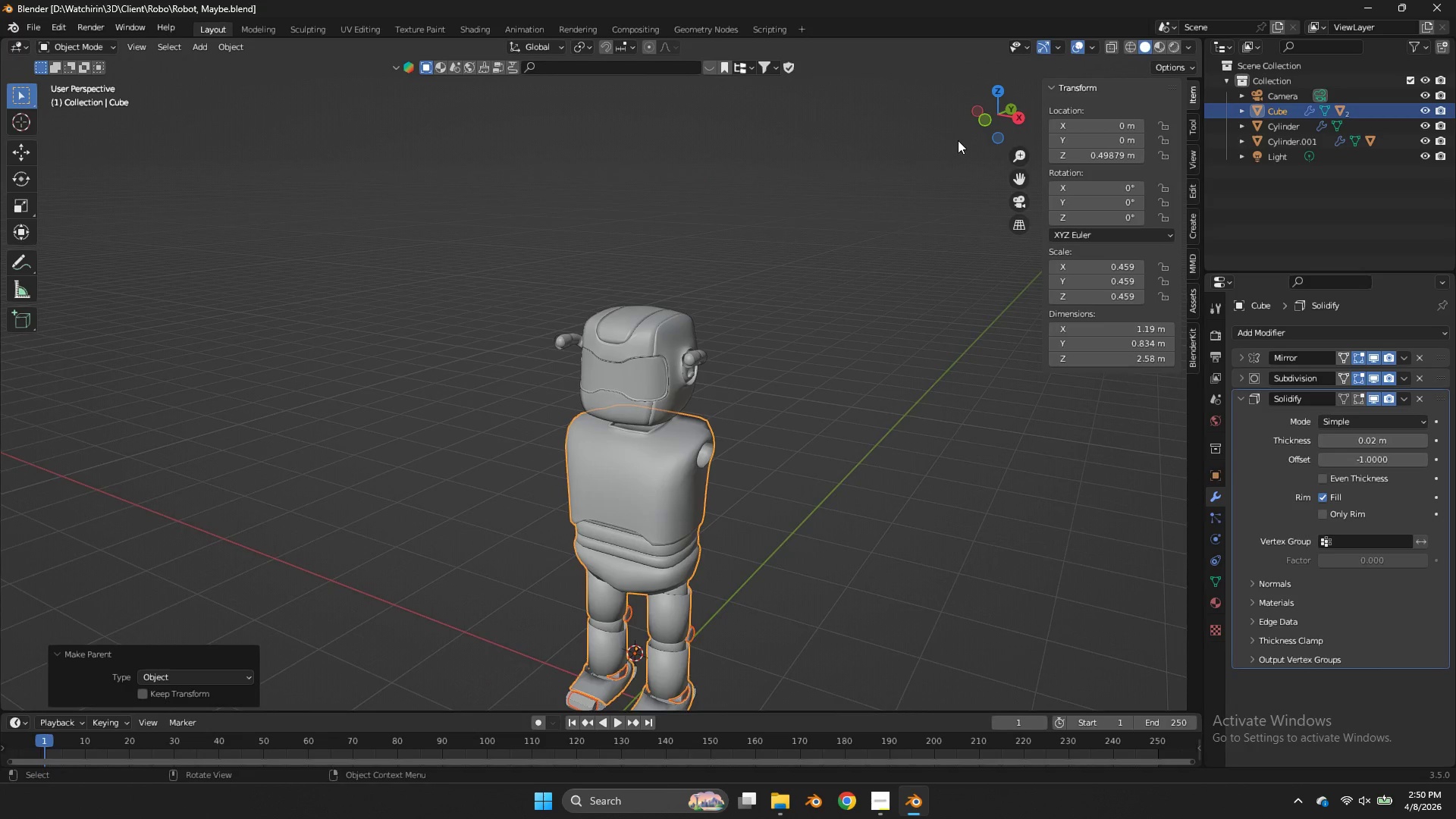 
left_click_drag(start_coordinate=[998, 104], to_coordinate=[1014, 96])
 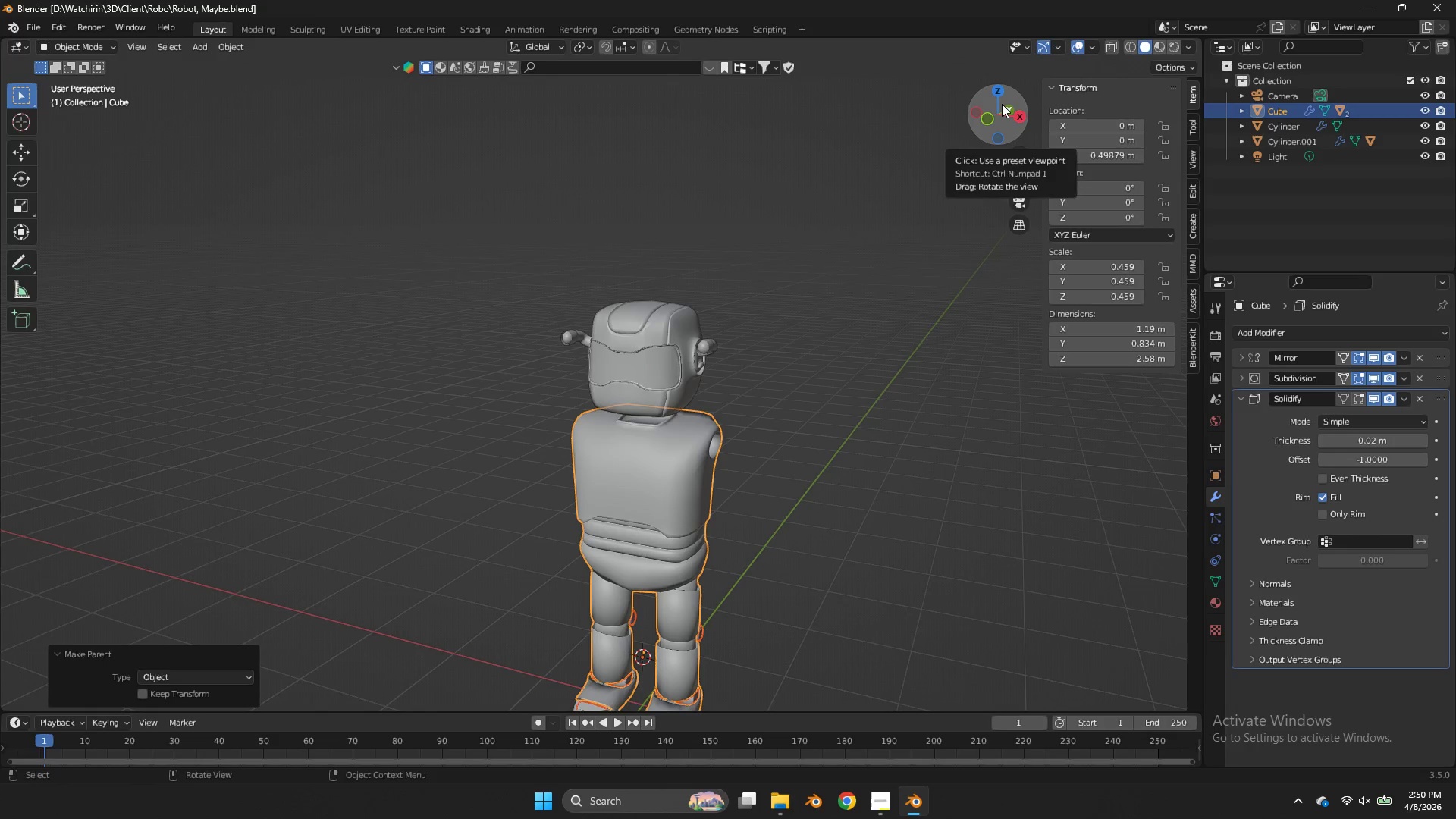 
scroll: coordinate [958, 140], scroll_direction: down, amount: 3.0
 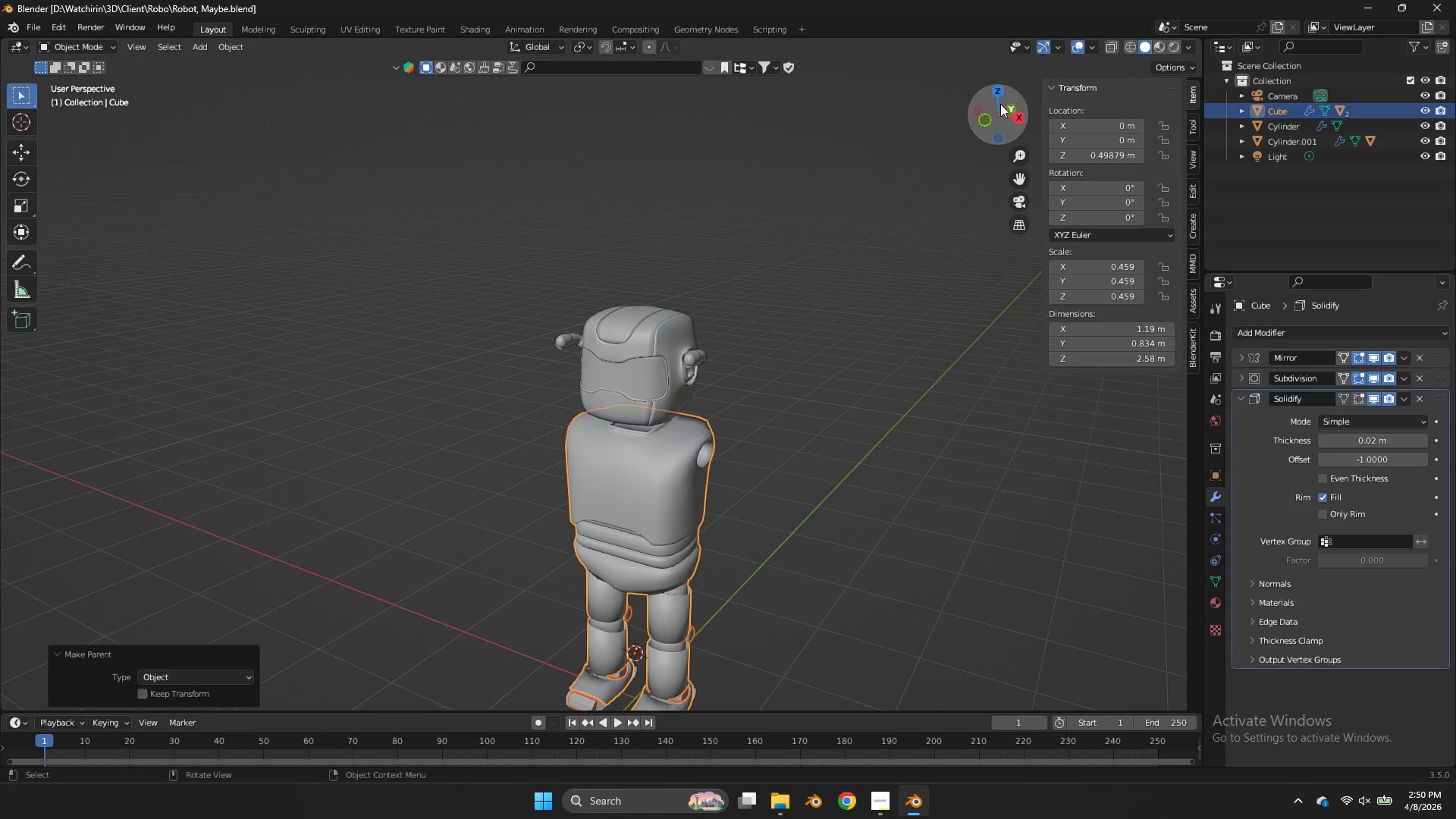 
wait(8.83)
 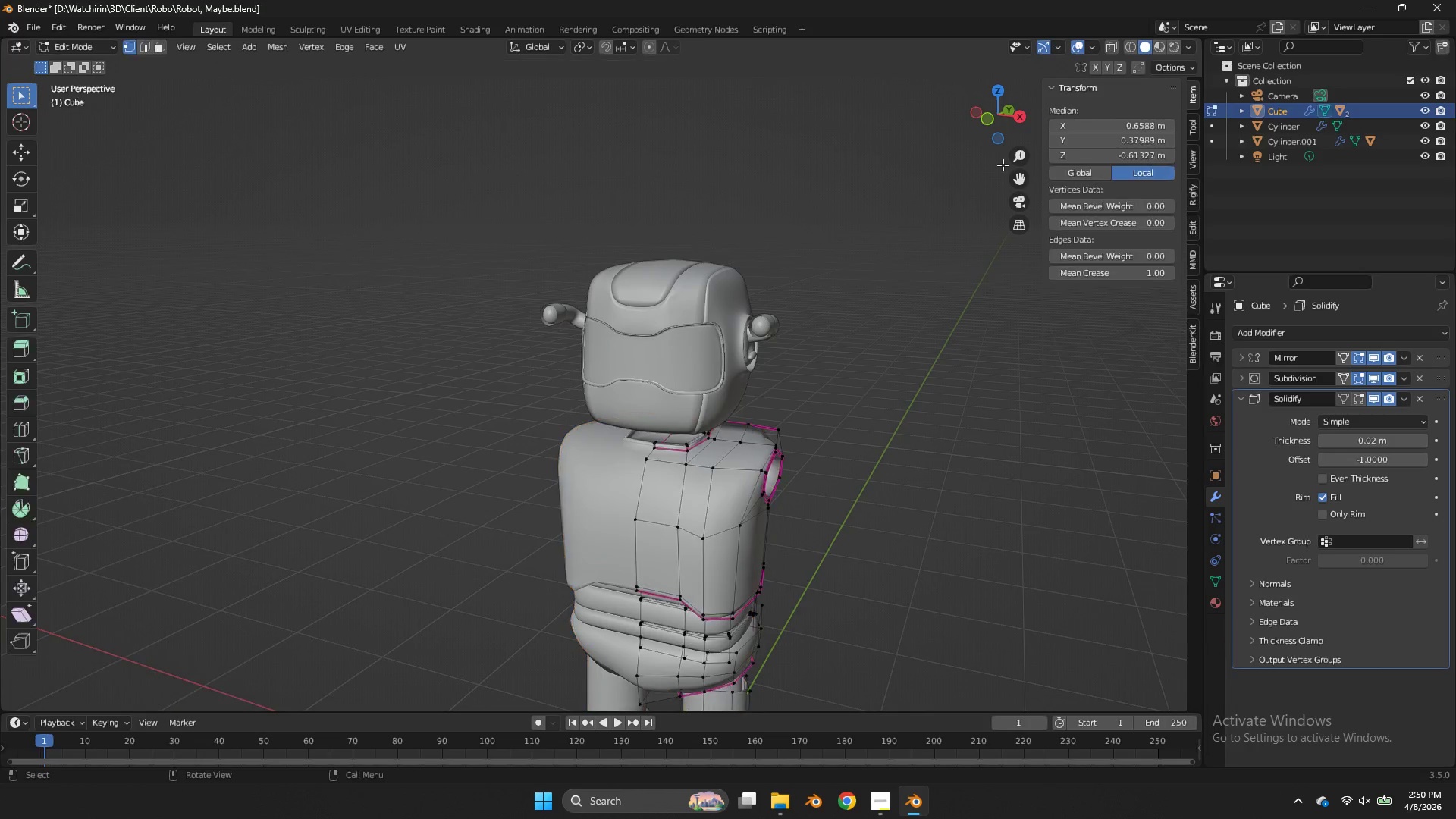 
key(Tab)
 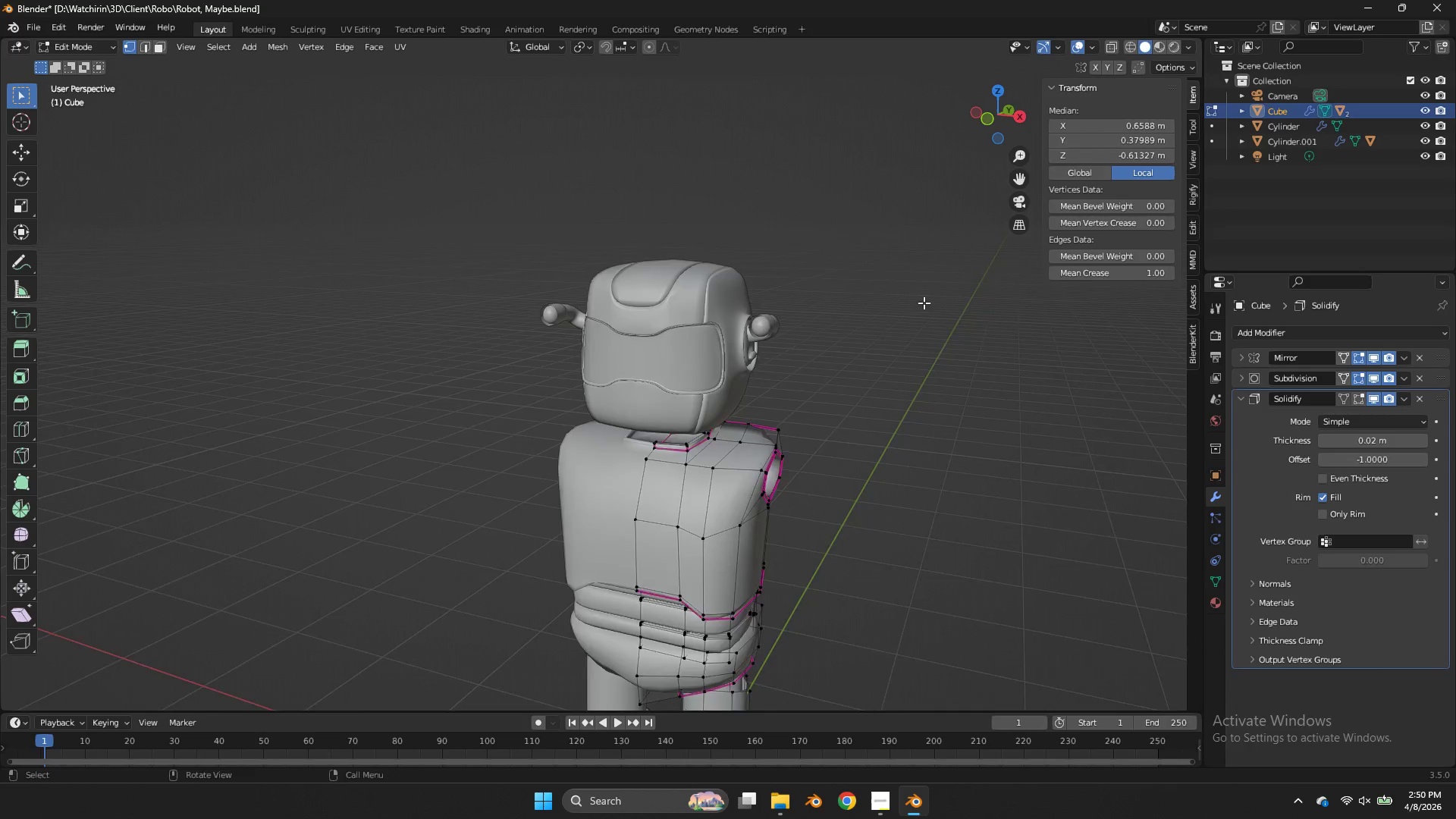 
scroll: coordinate [905, 345], scroll_direction: up, amount: 5.0
 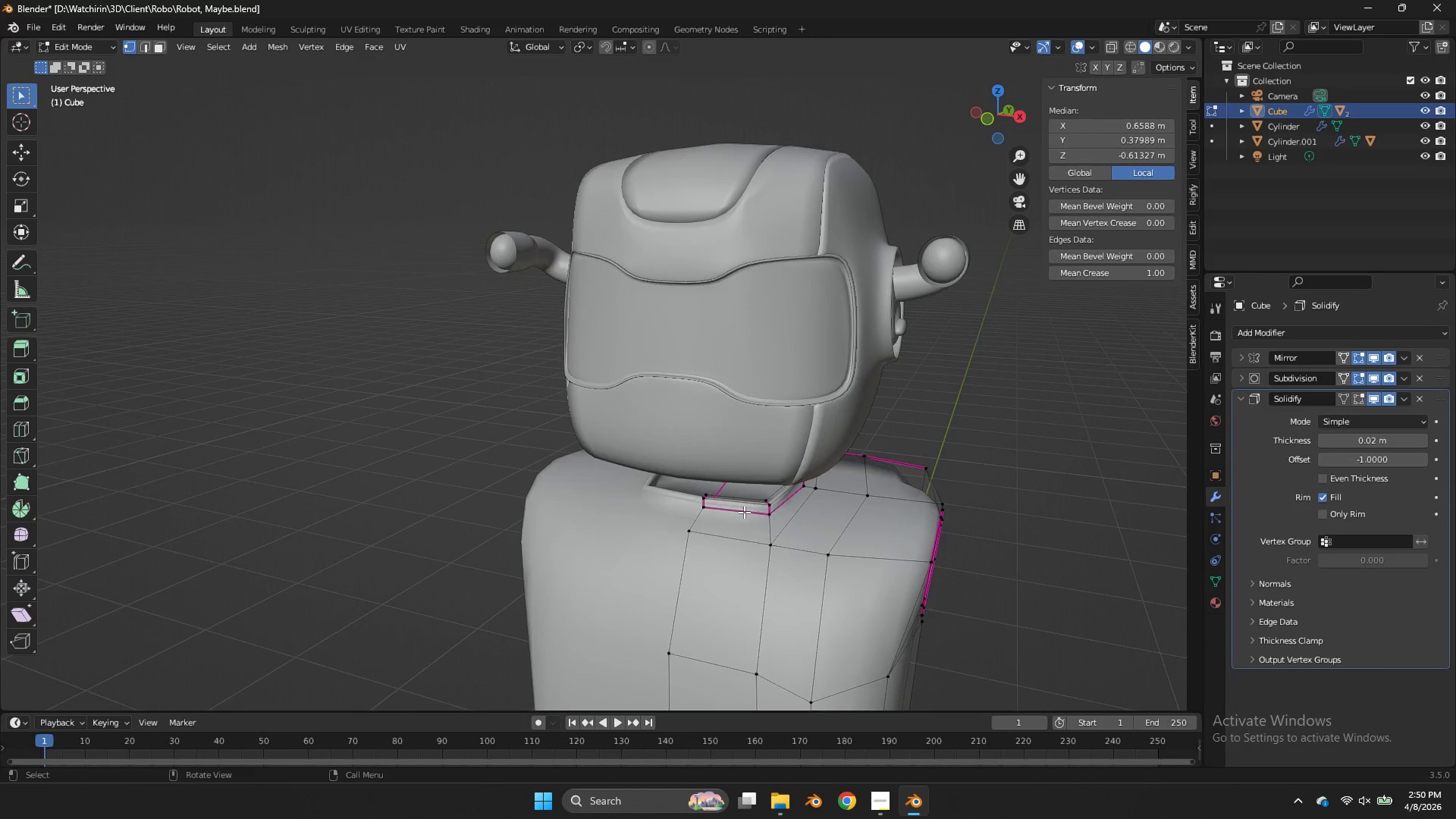 
scroll: coordinate [764, 491], scroll_direction: down, amount: 8.0
 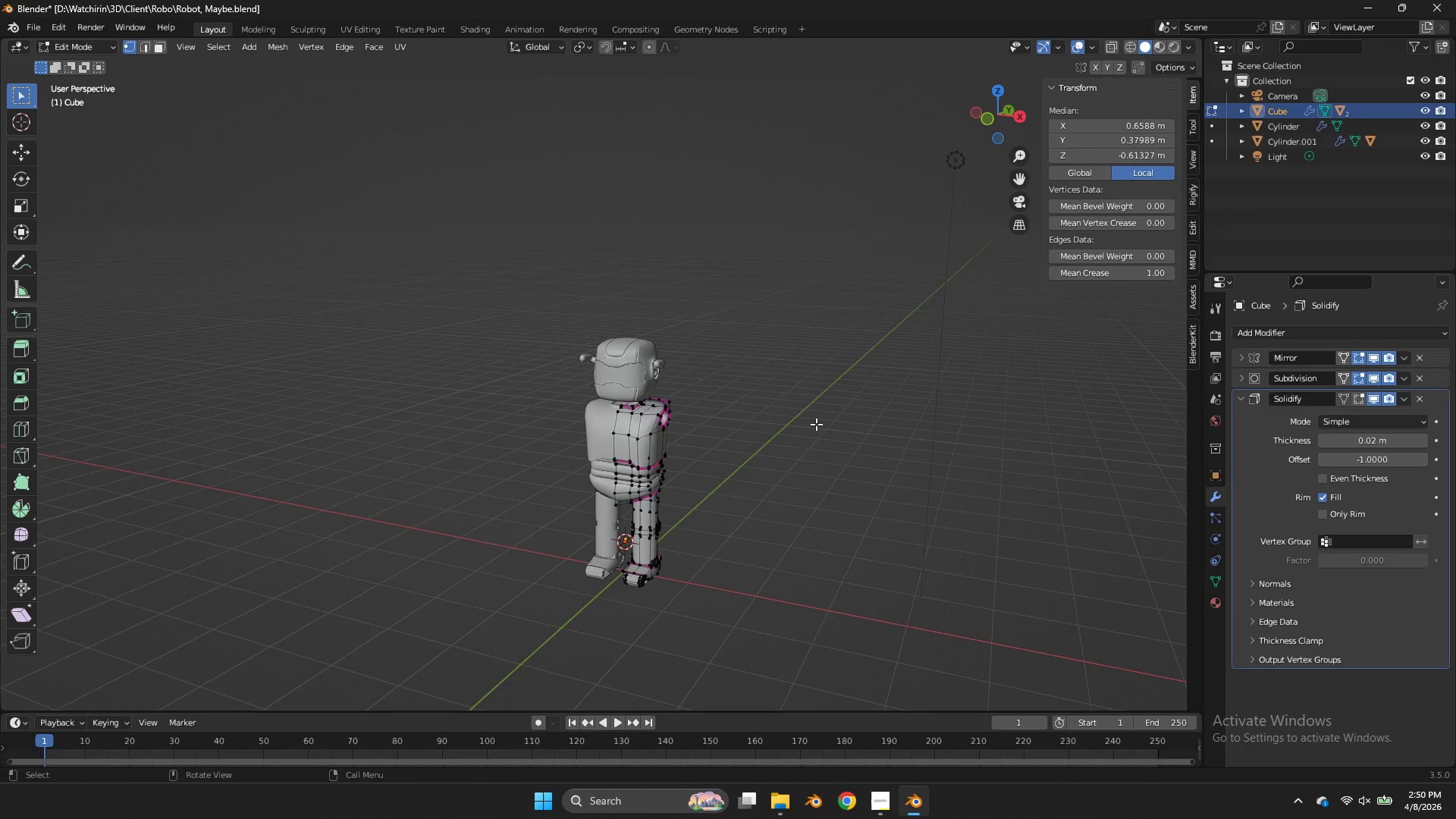 
scroll: coordinate [758, 443], scroll_direction: up, amount: 6.0
 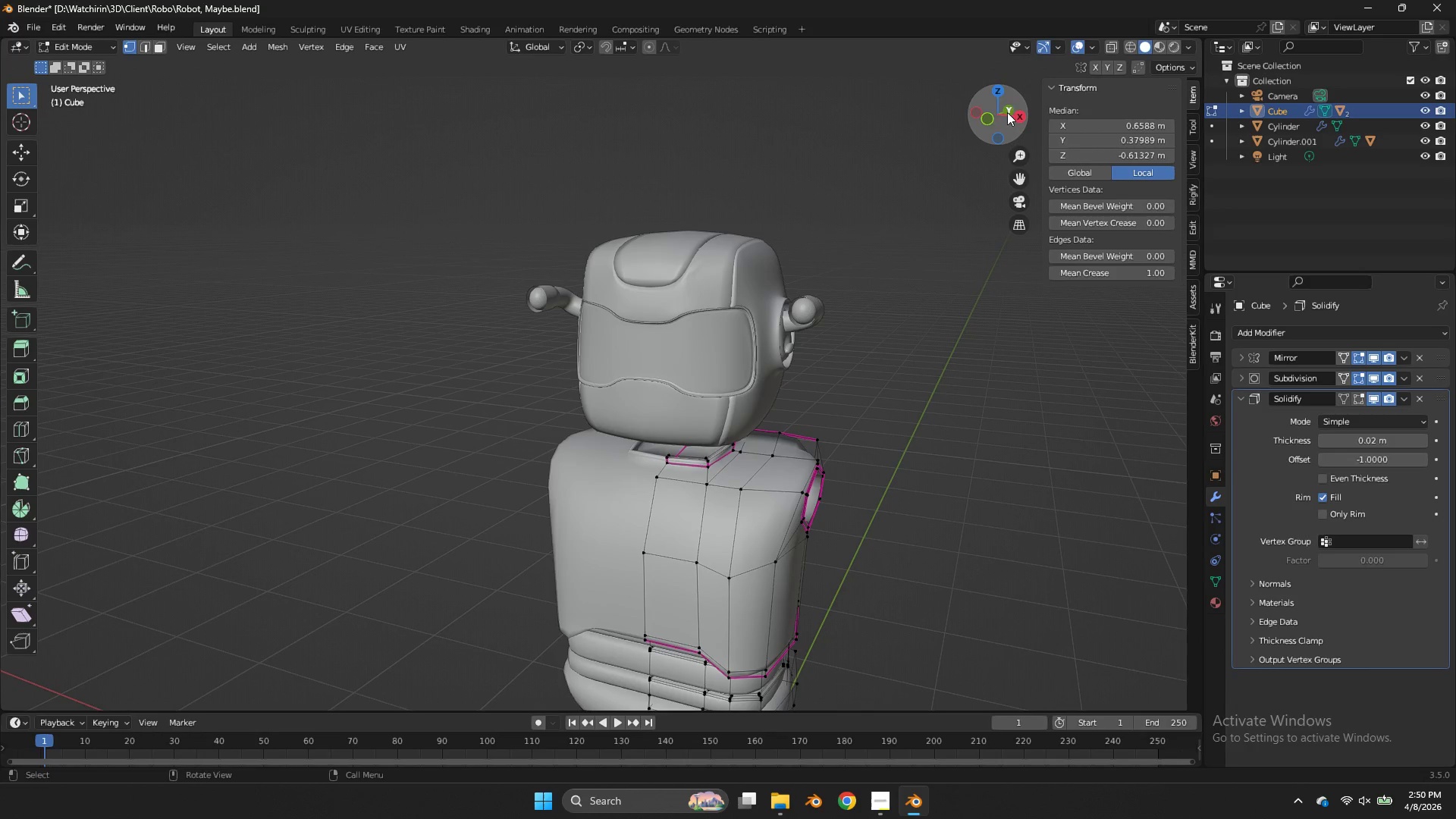 
left_click([990, 121])
 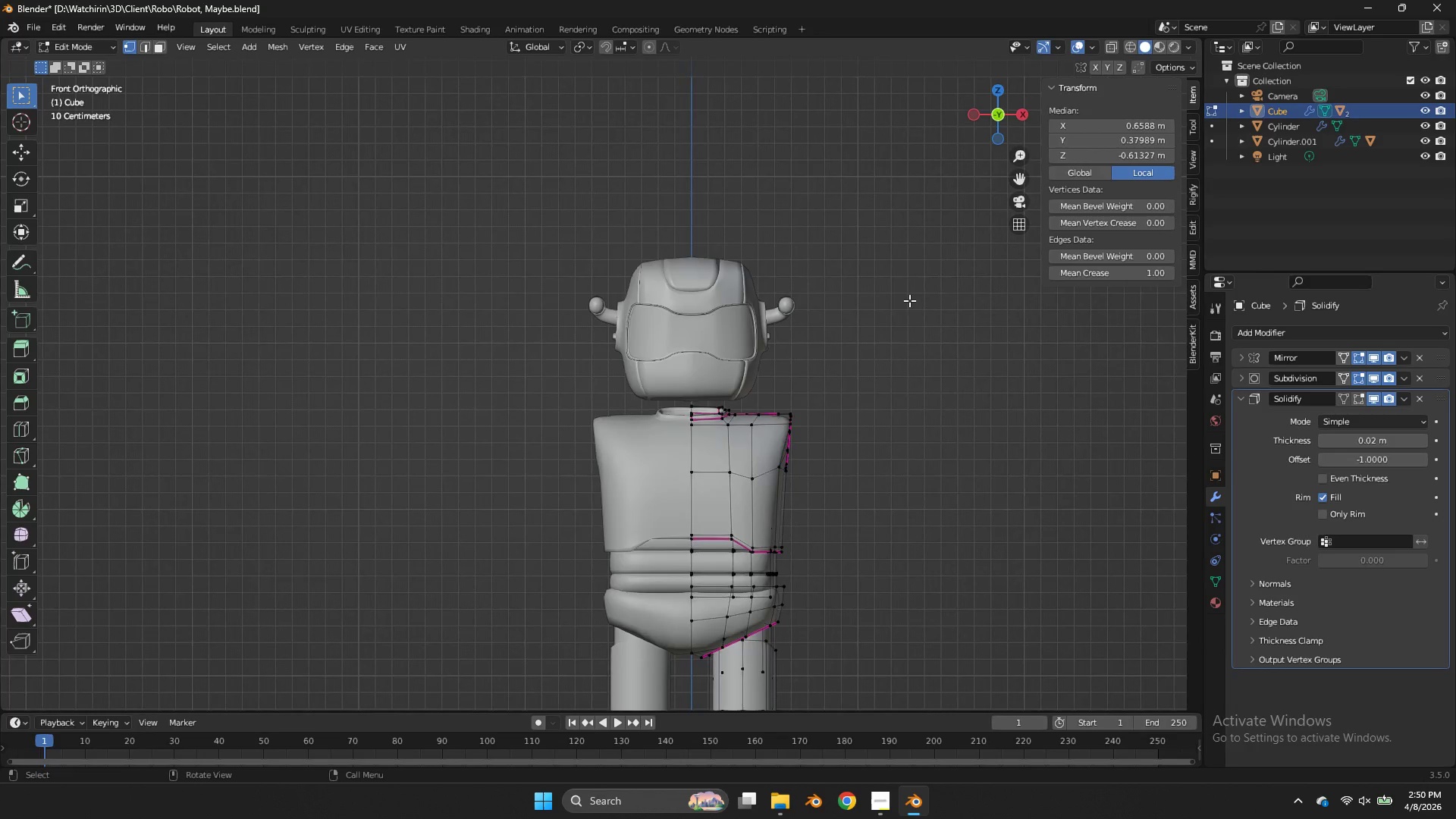 
scroll: coordinate [908, 306], scroll_direction: down, amount: 3.0
 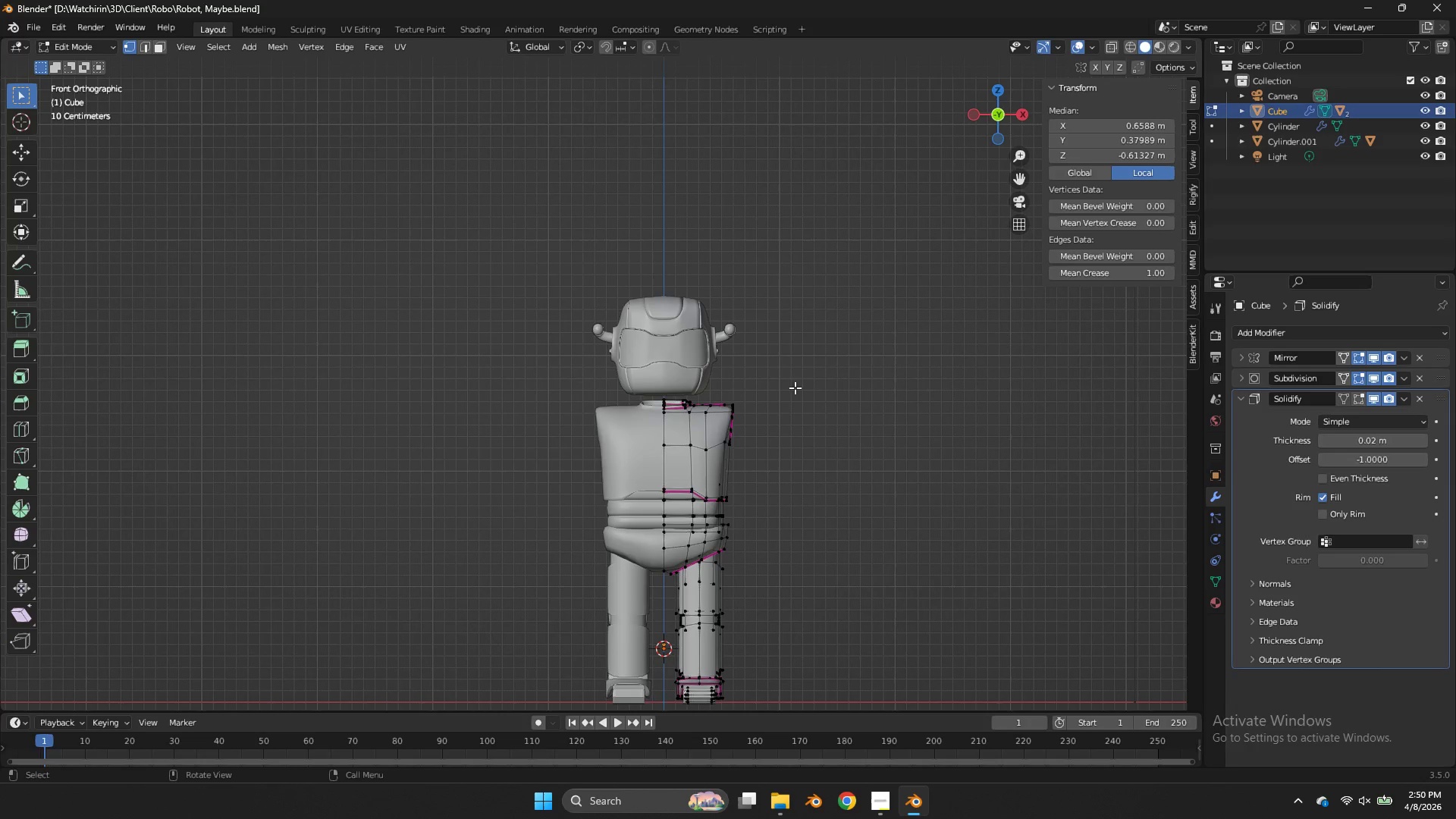 
wait(6.89)
 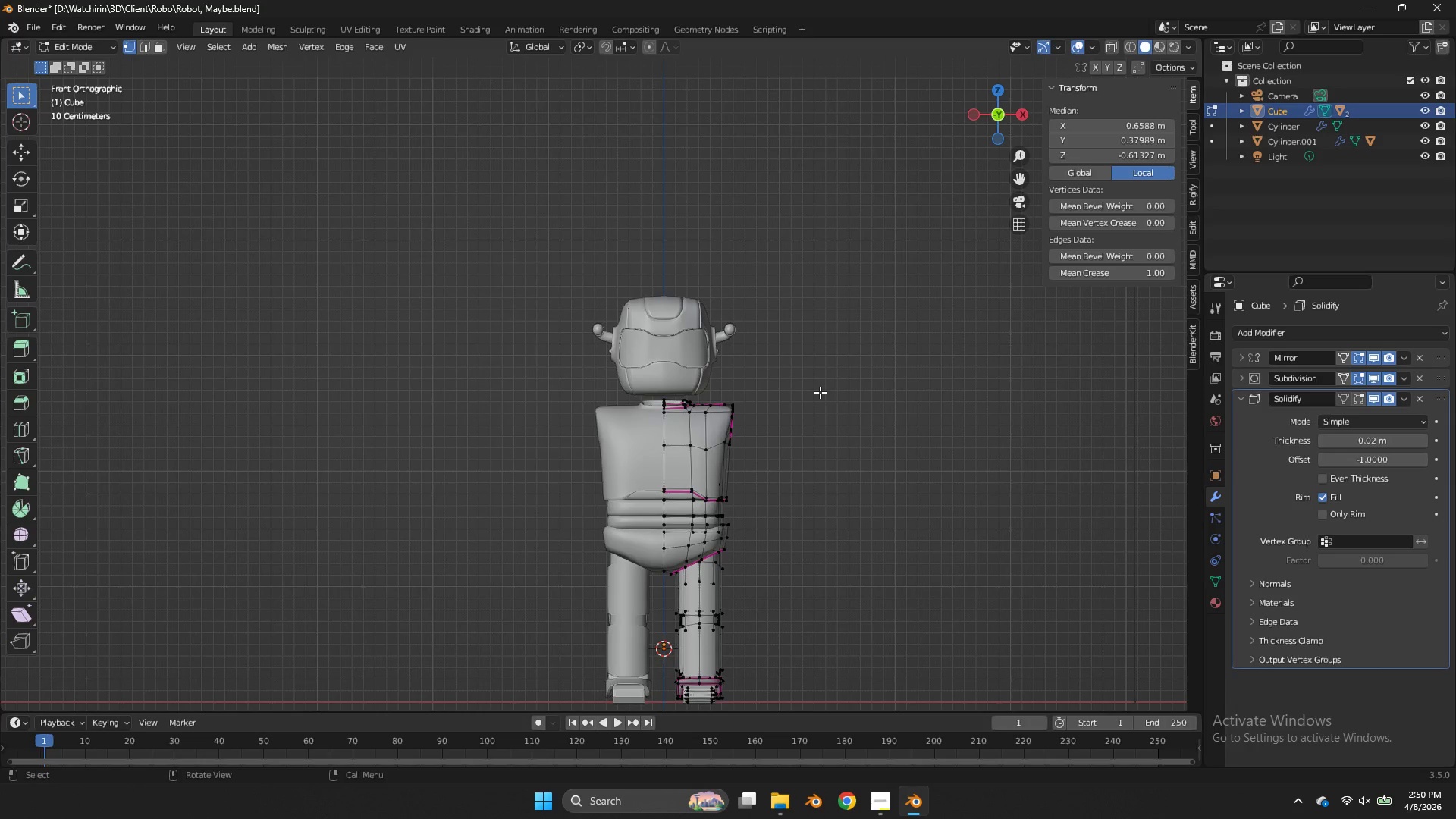 
key(Shift+A)
 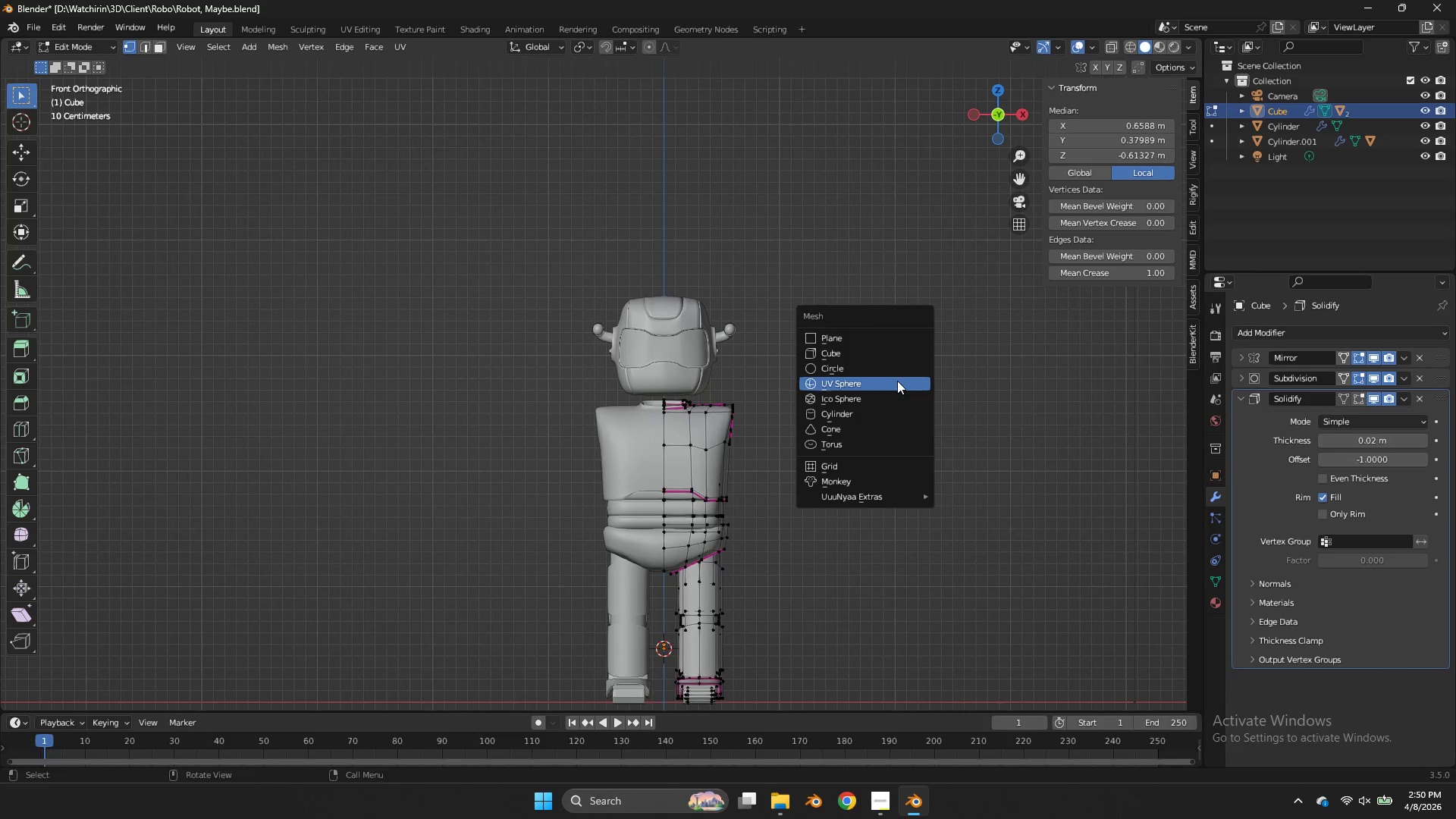 
left_click([895, 378])
 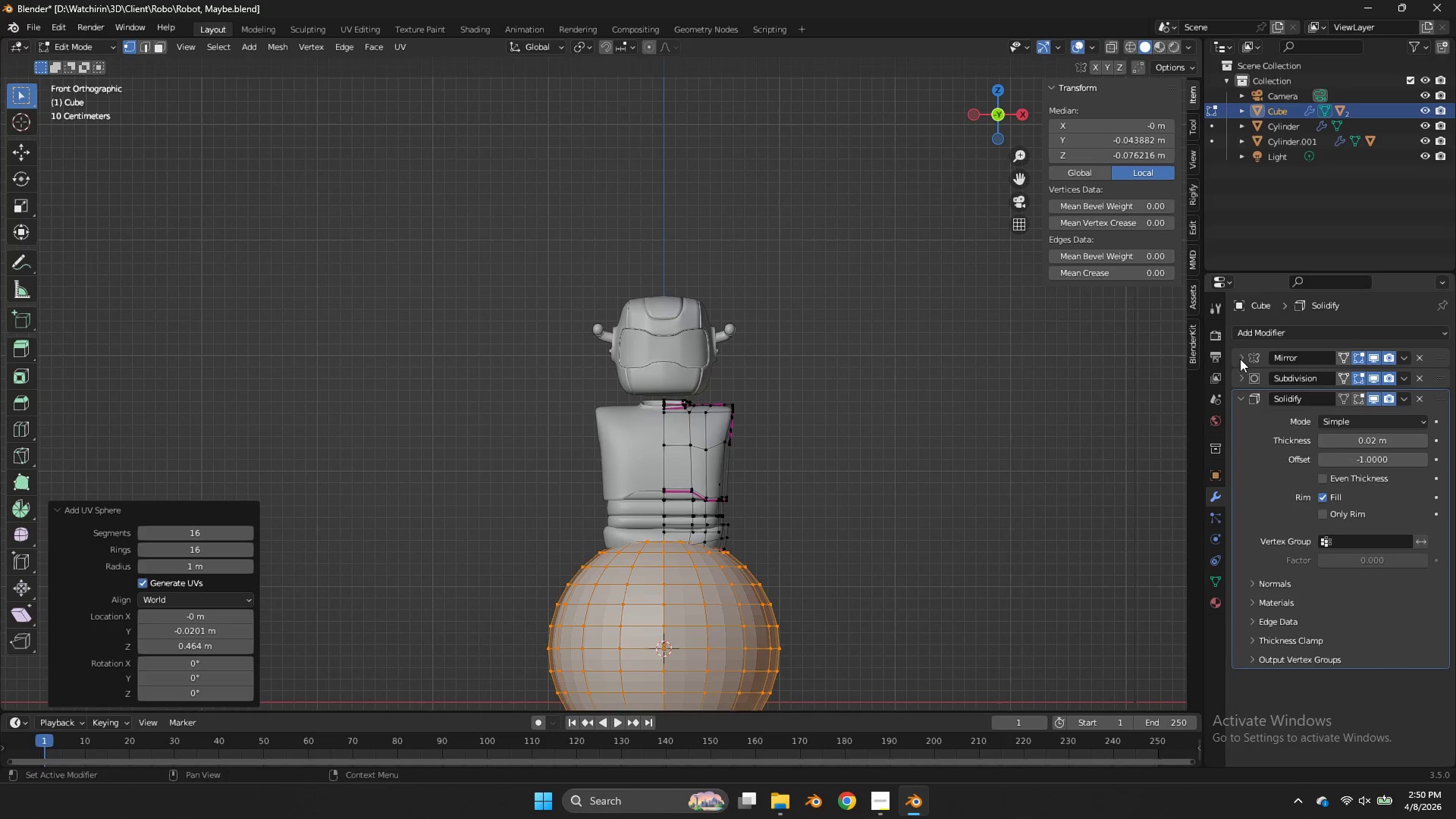 
left_click([1240, 359])
 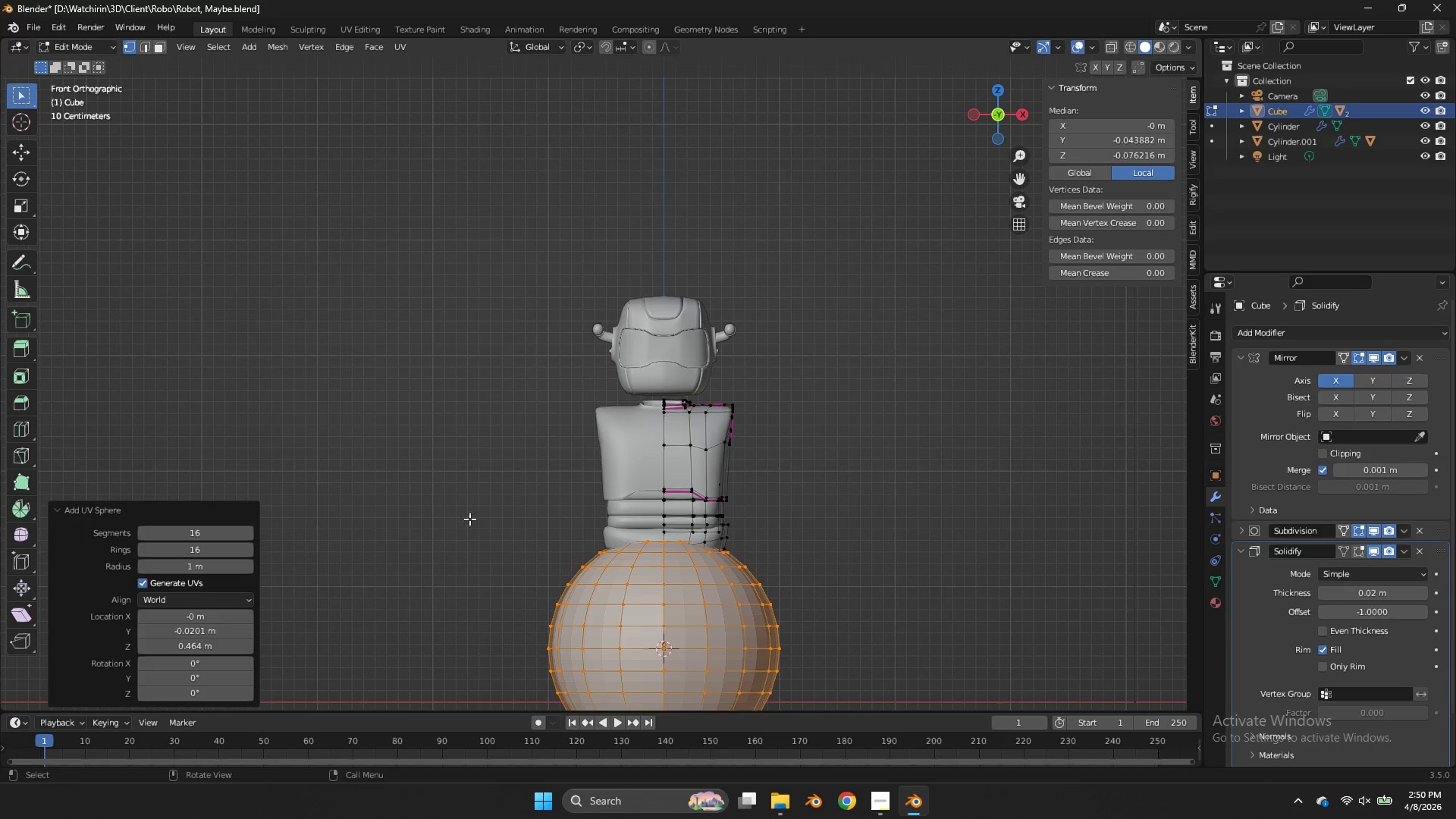 
left_click([228, 529])
 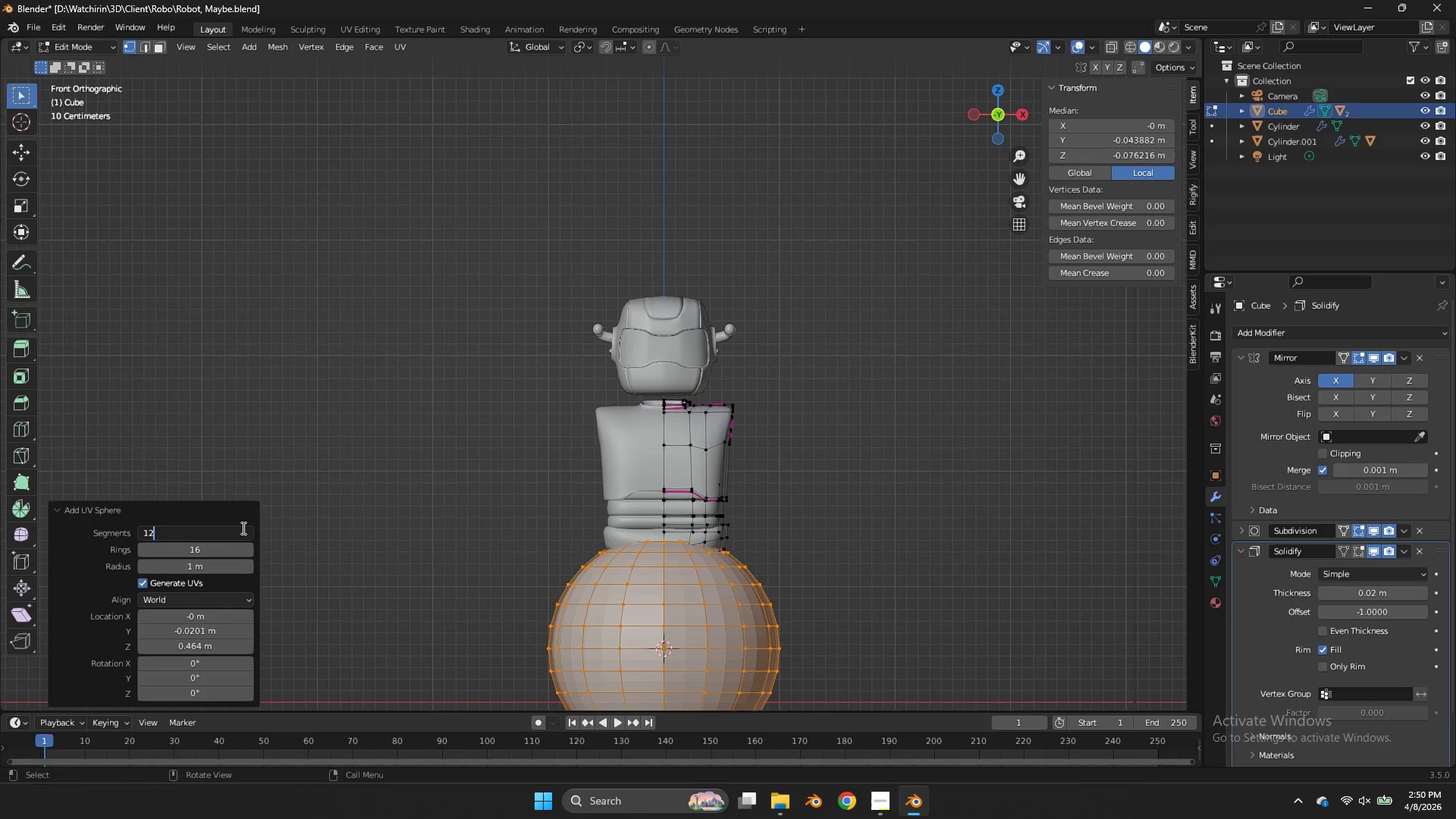 
type(12)
 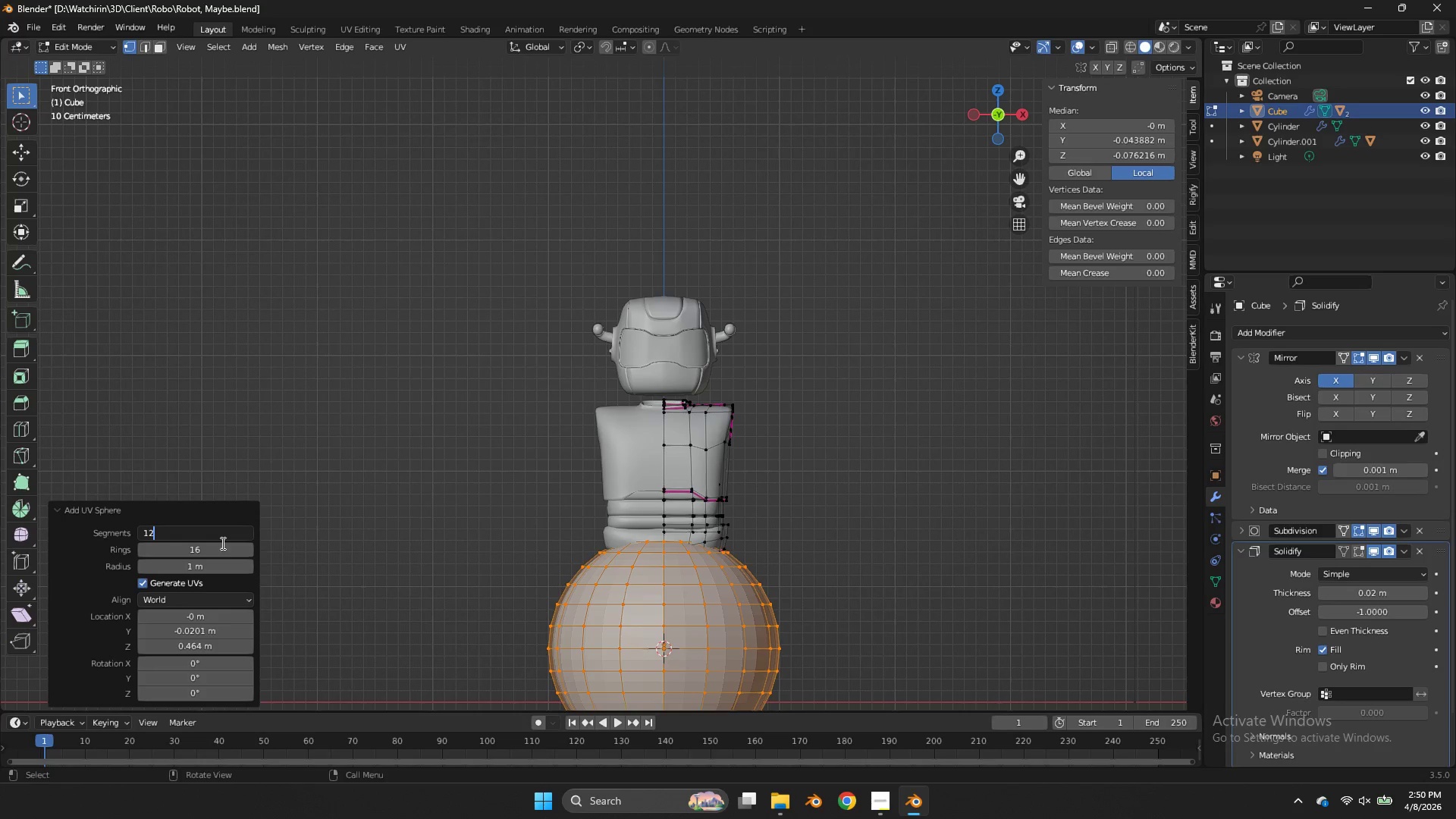 
left_click([221, 543])
 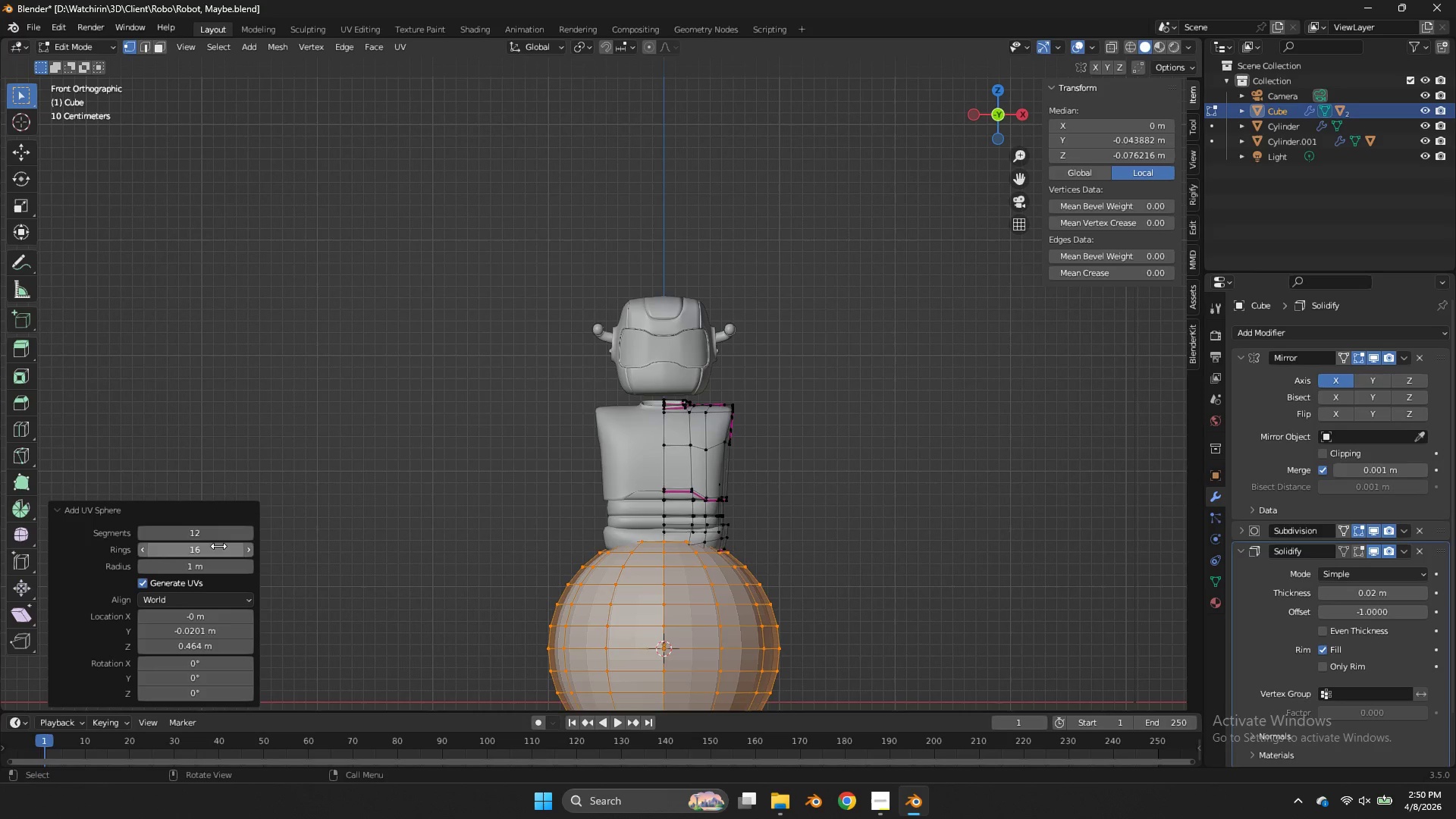 
left_click([218, 546])
 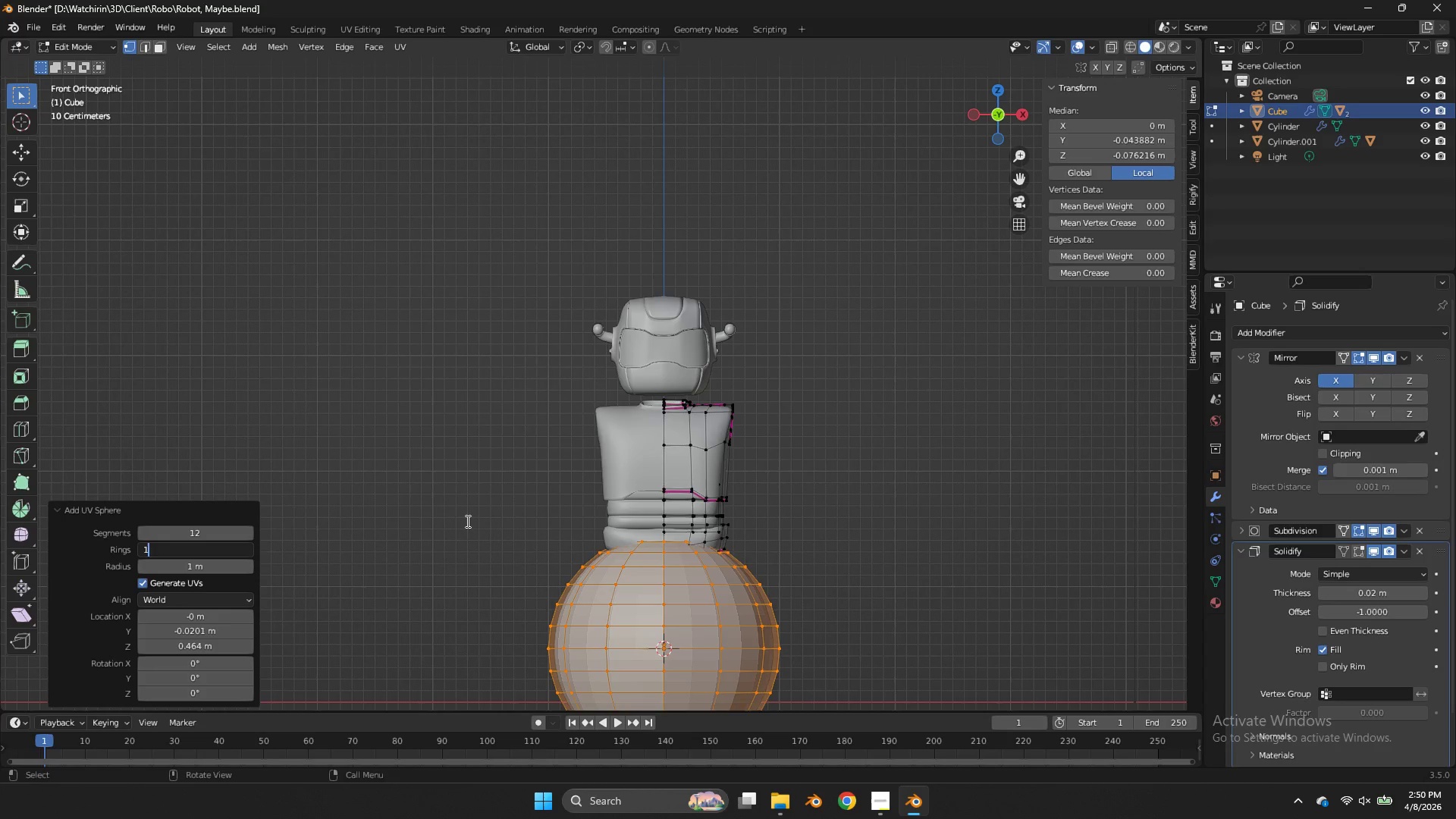 
type(12)
 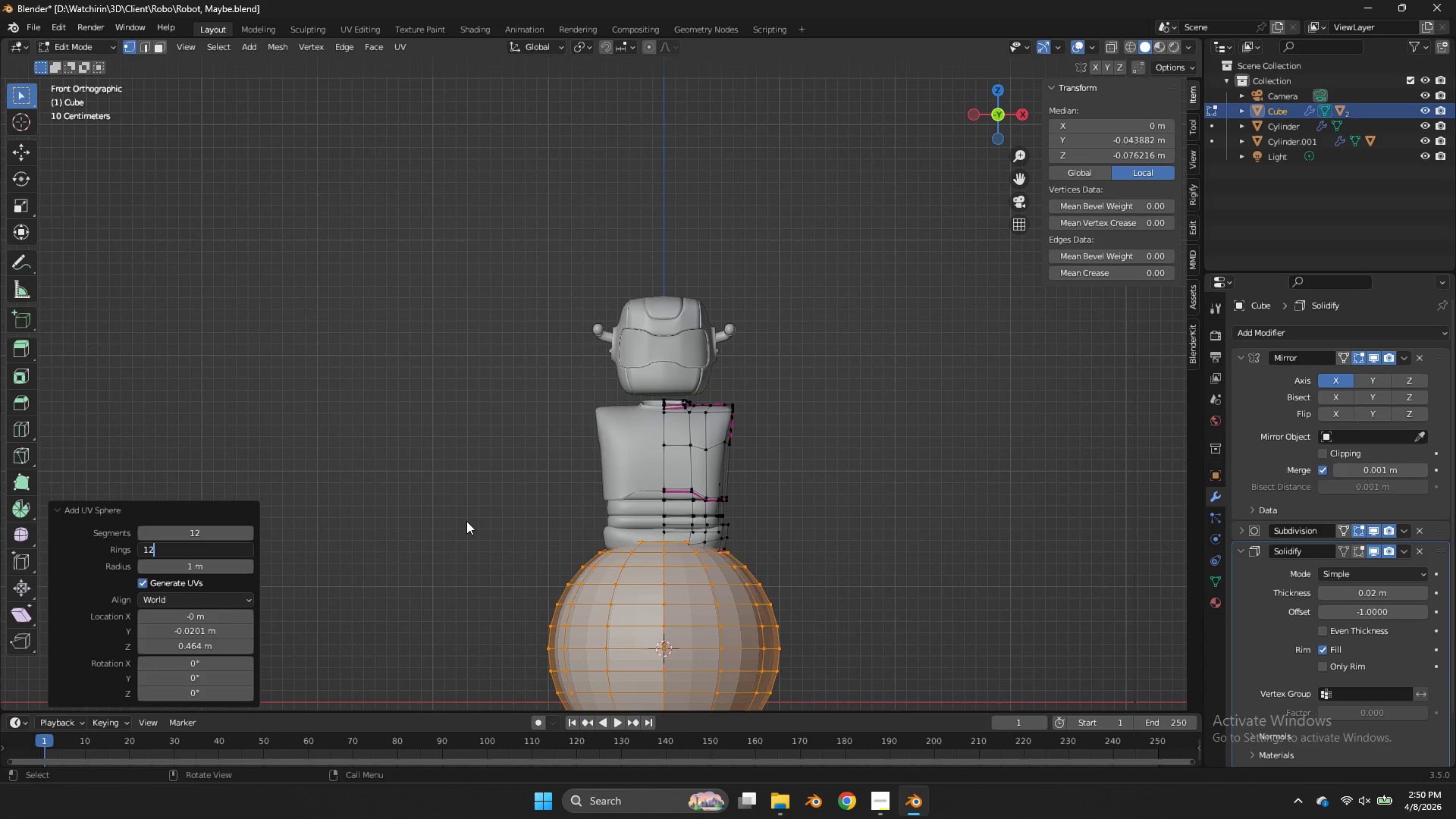 
left_click([466, 521])
 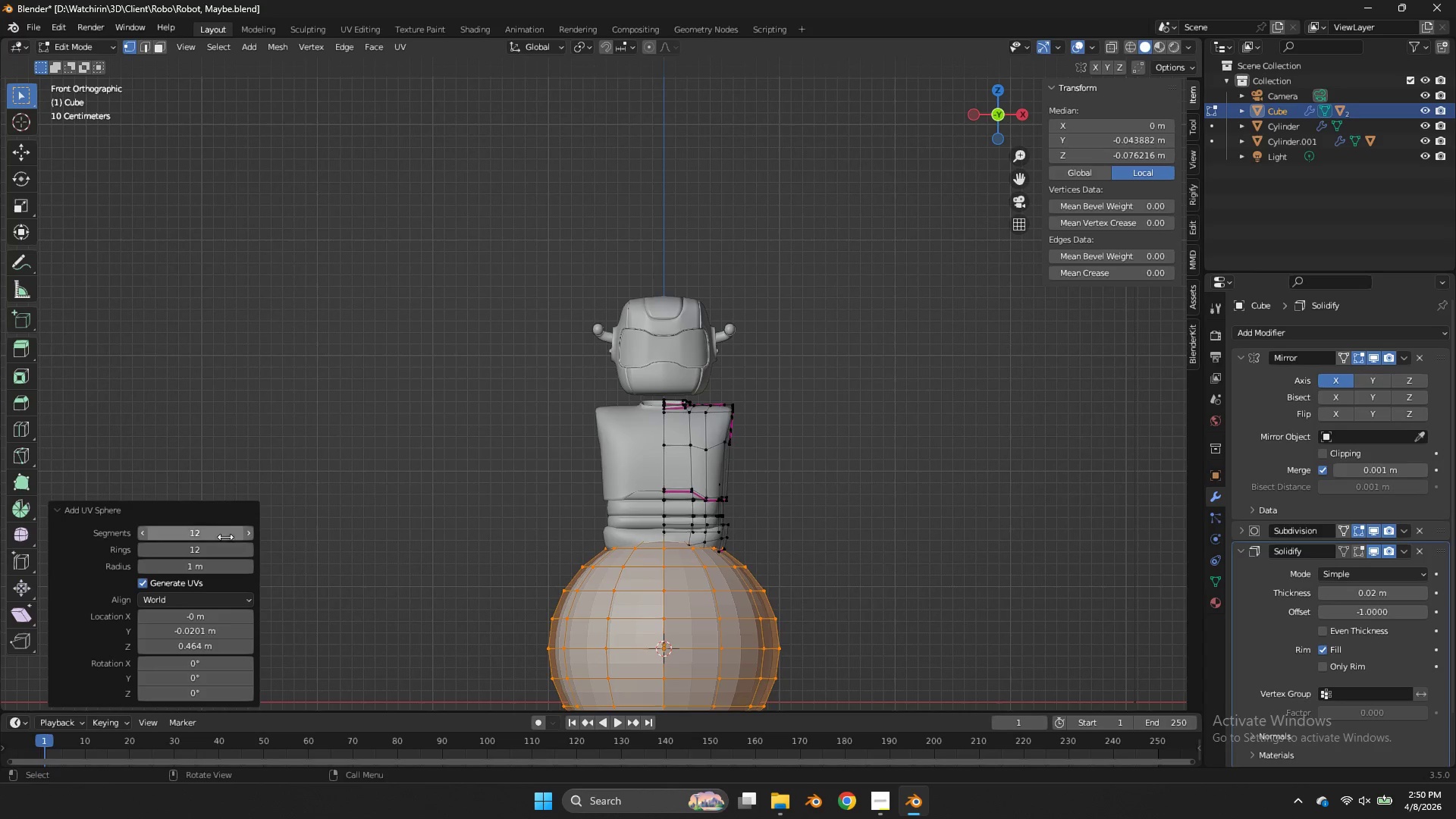 
left_click([224, 534])
 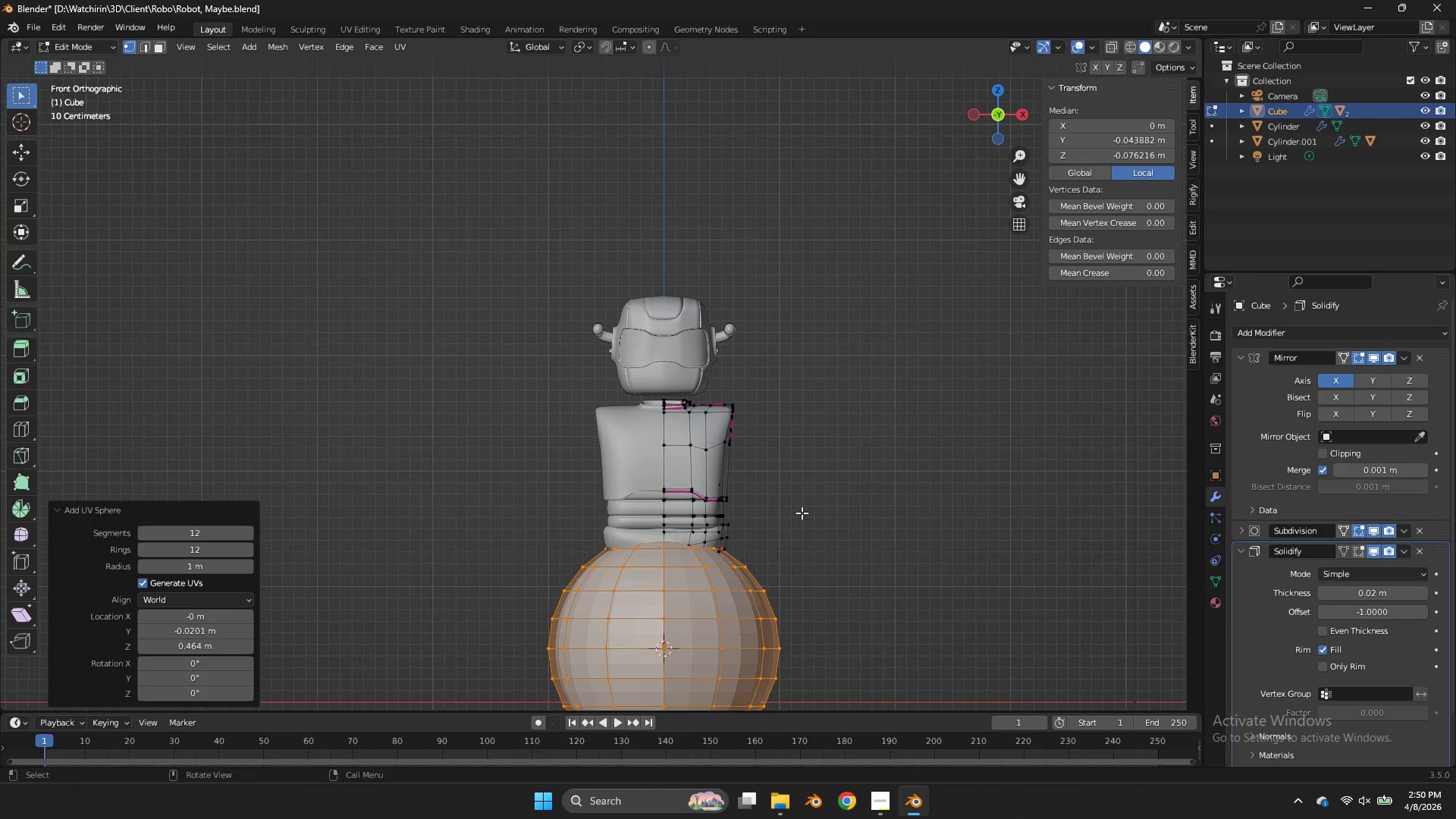 
key(G)
 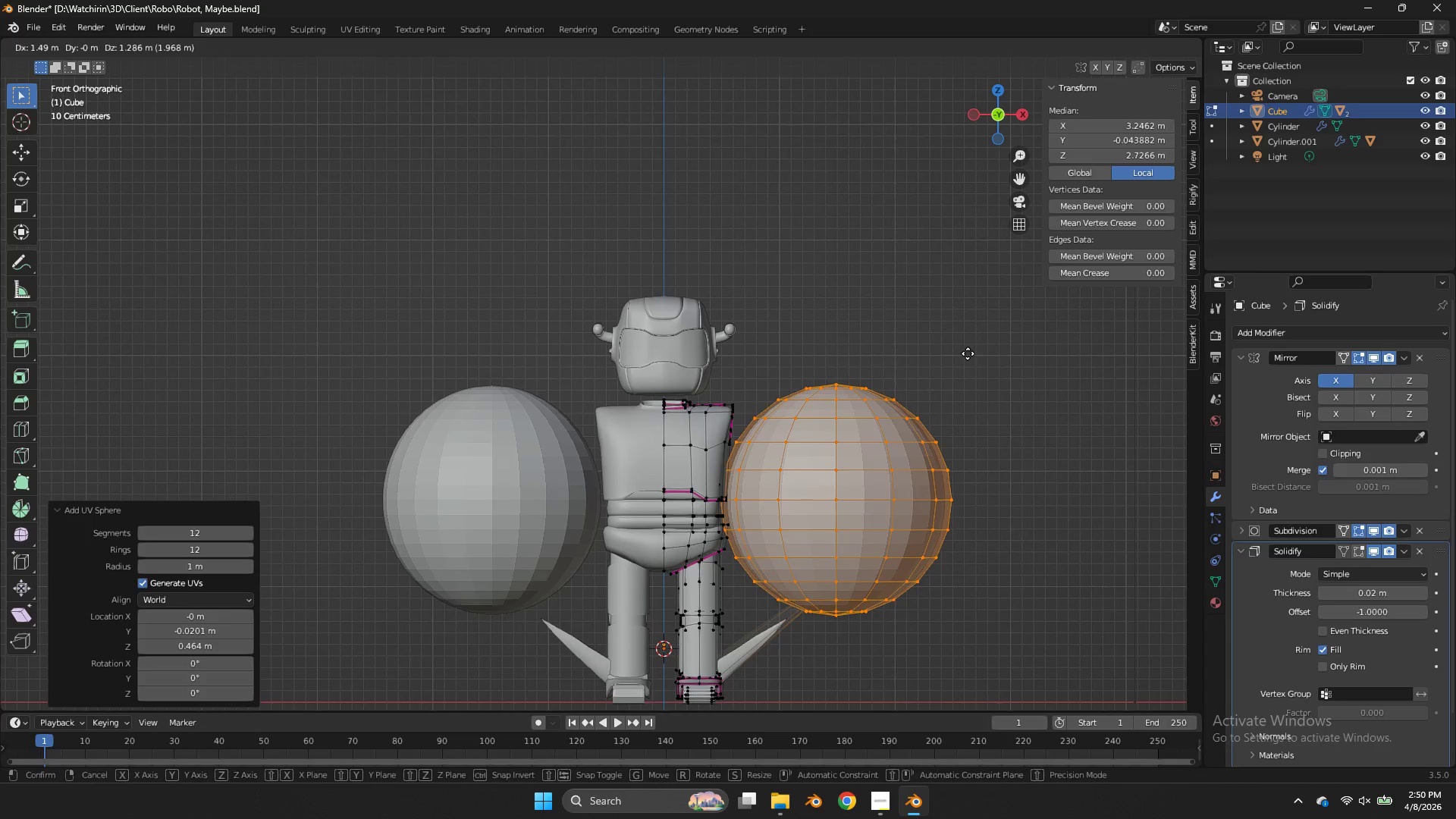 
left_click([961, 344])
 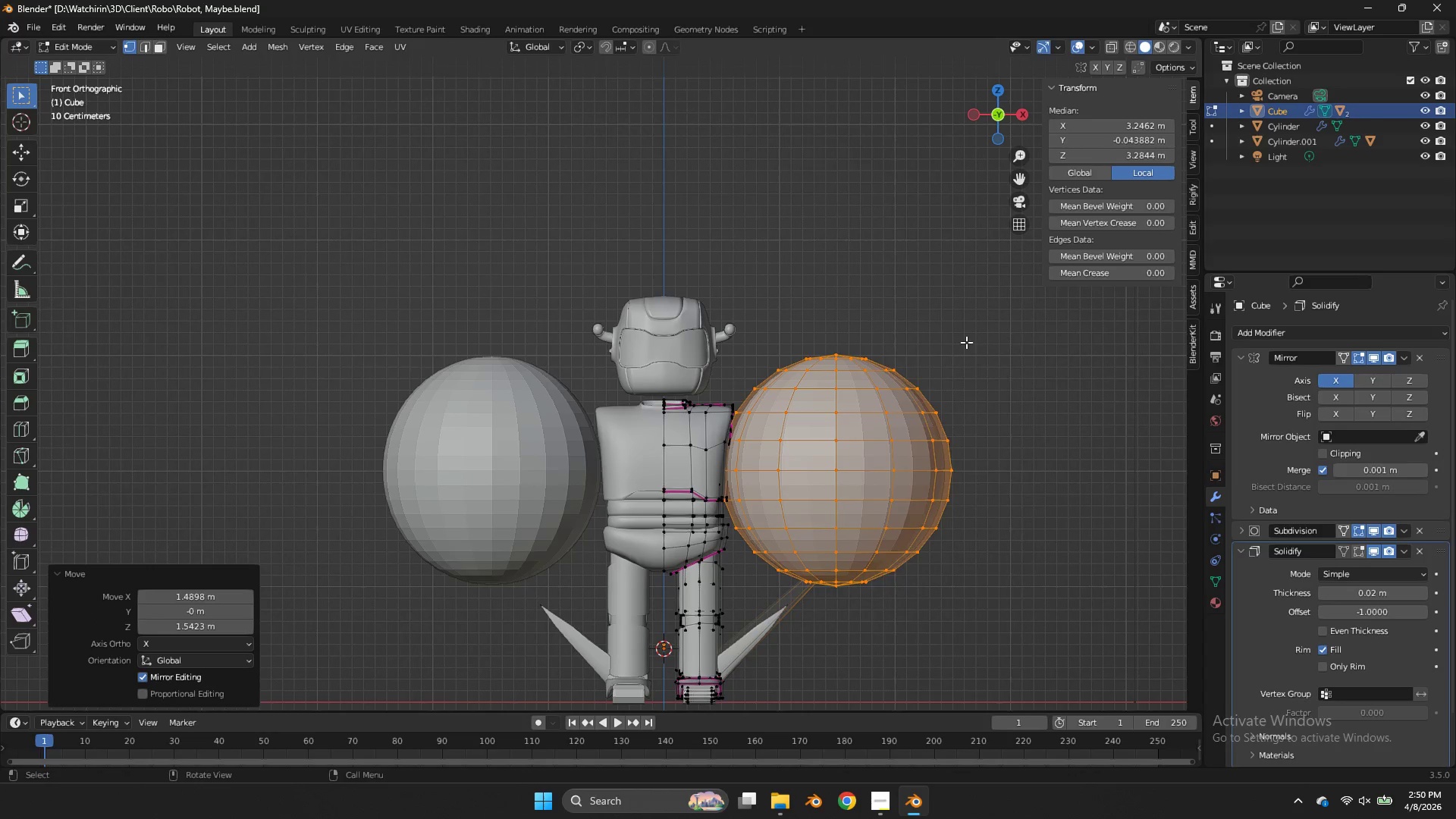 
right_click([966, 342])
 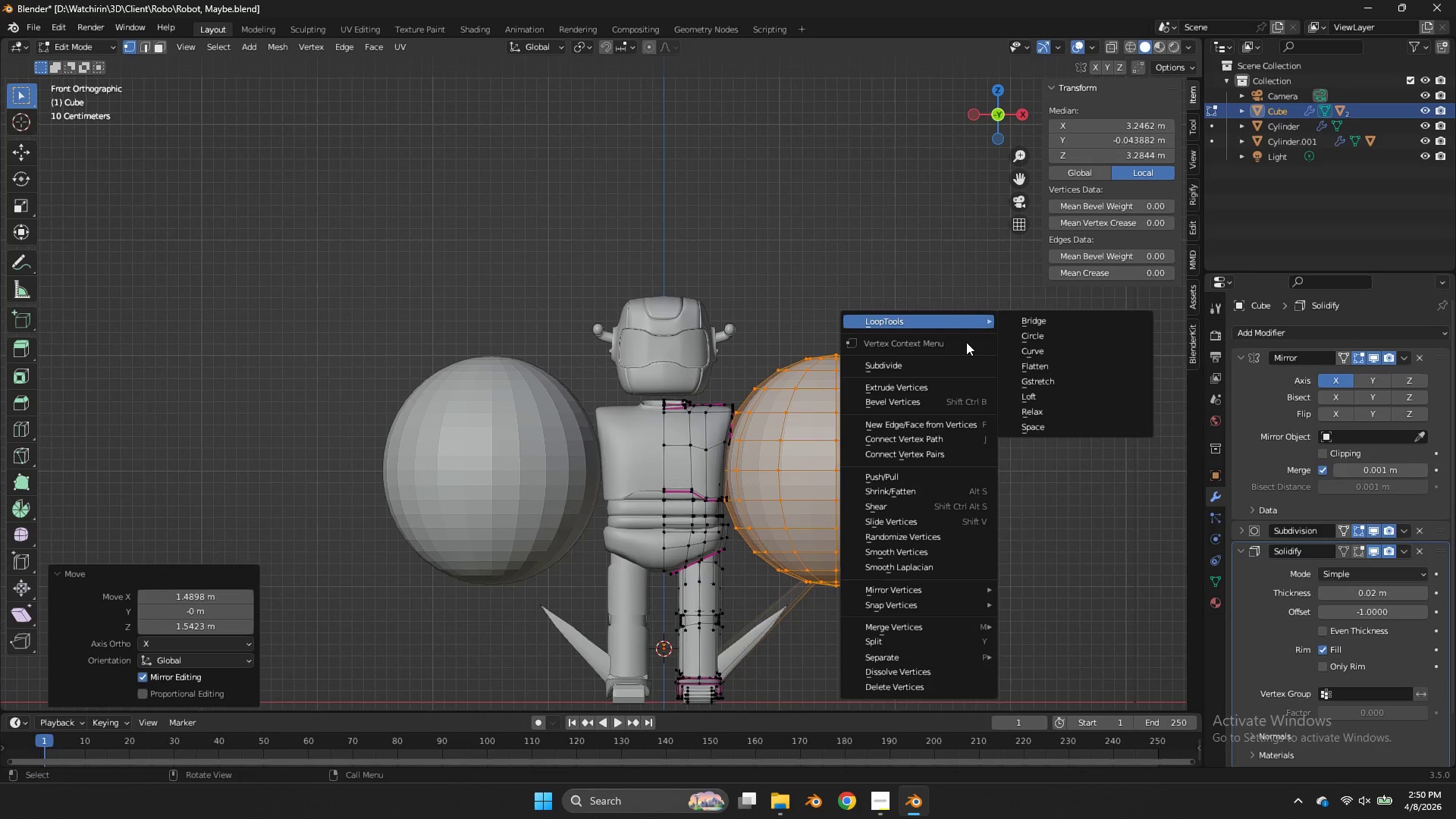 
key(Control+ControlLeft)
 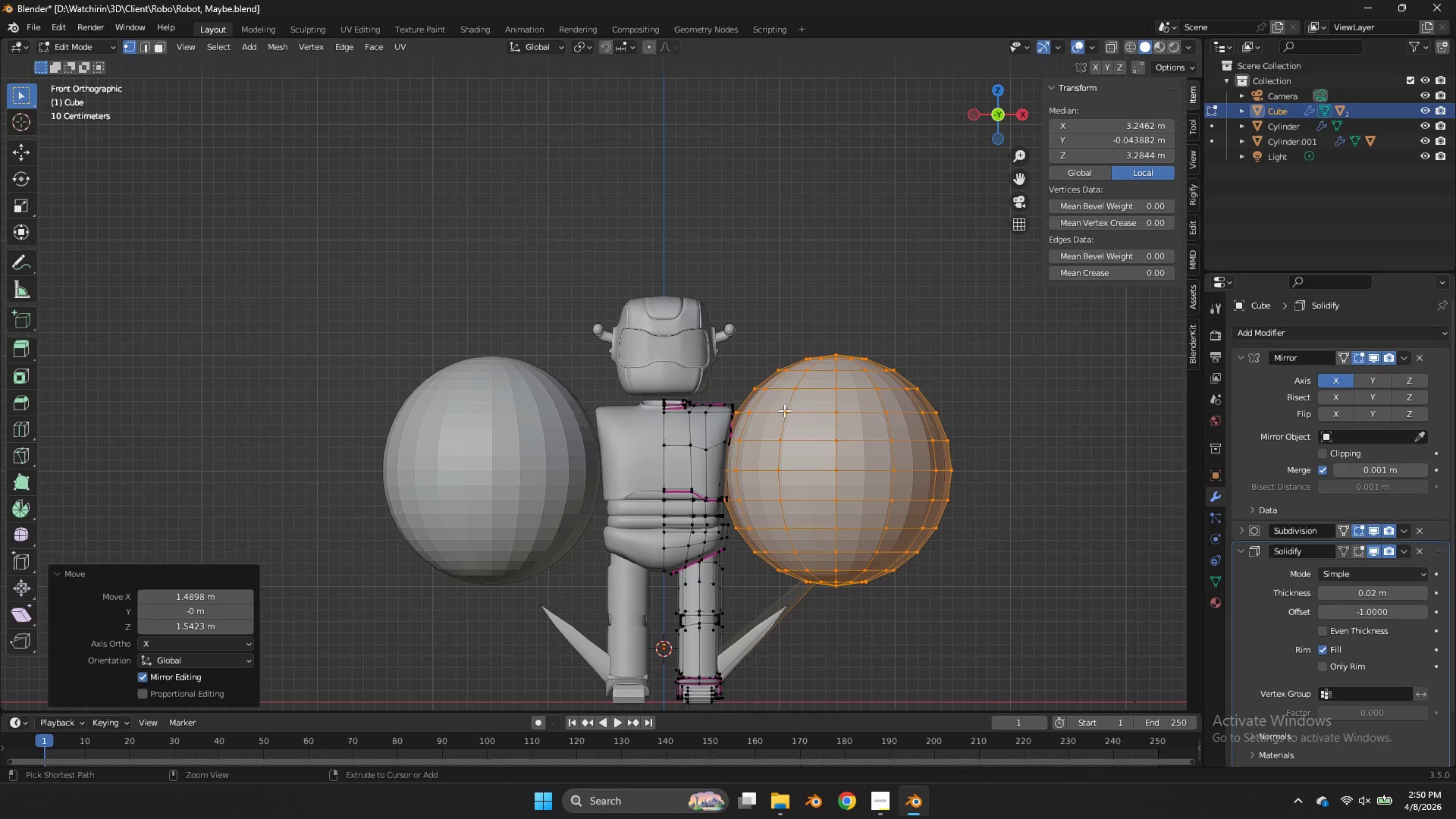 
key(Control+Z)
 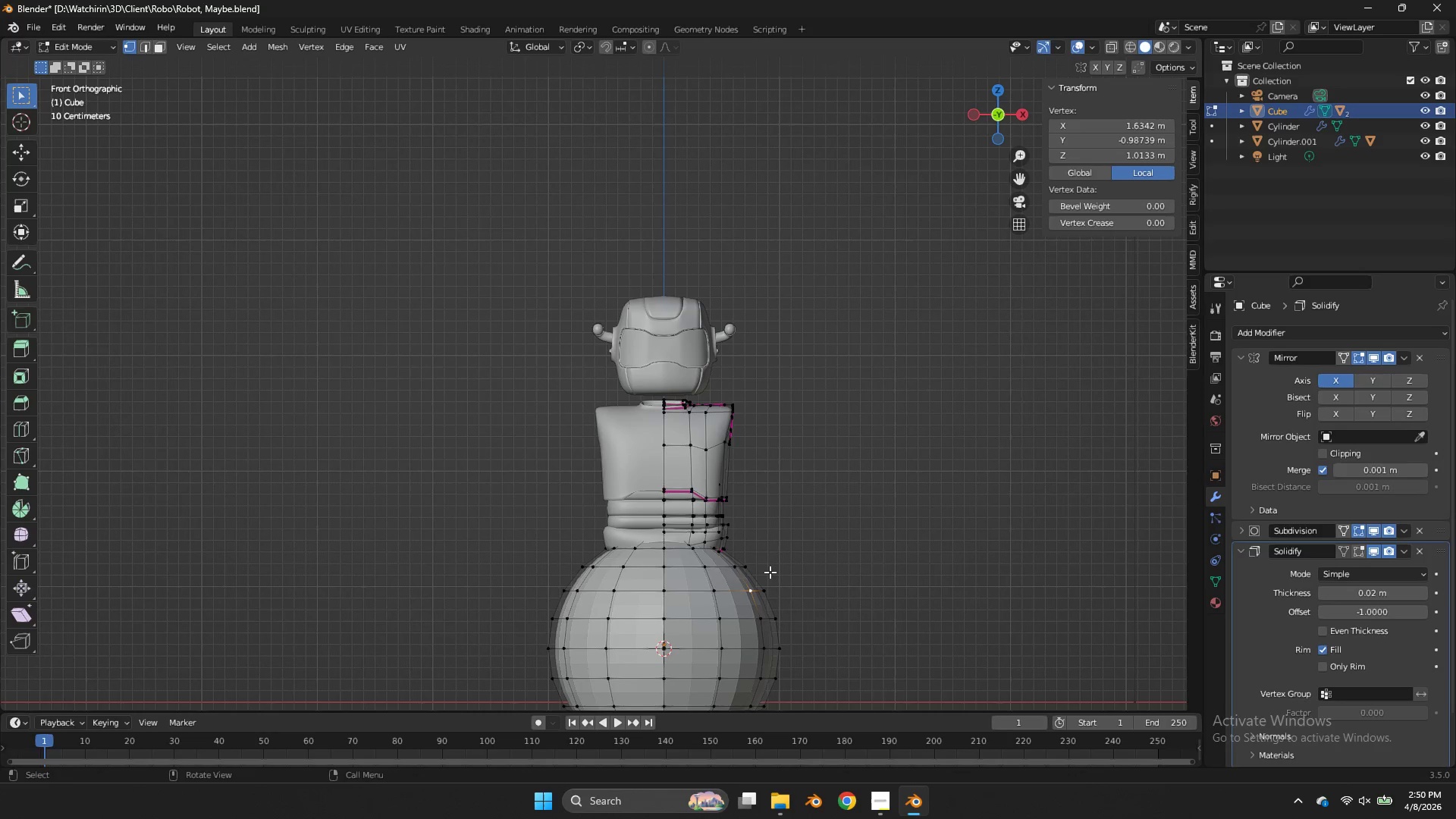 
double_click([768, 575])
 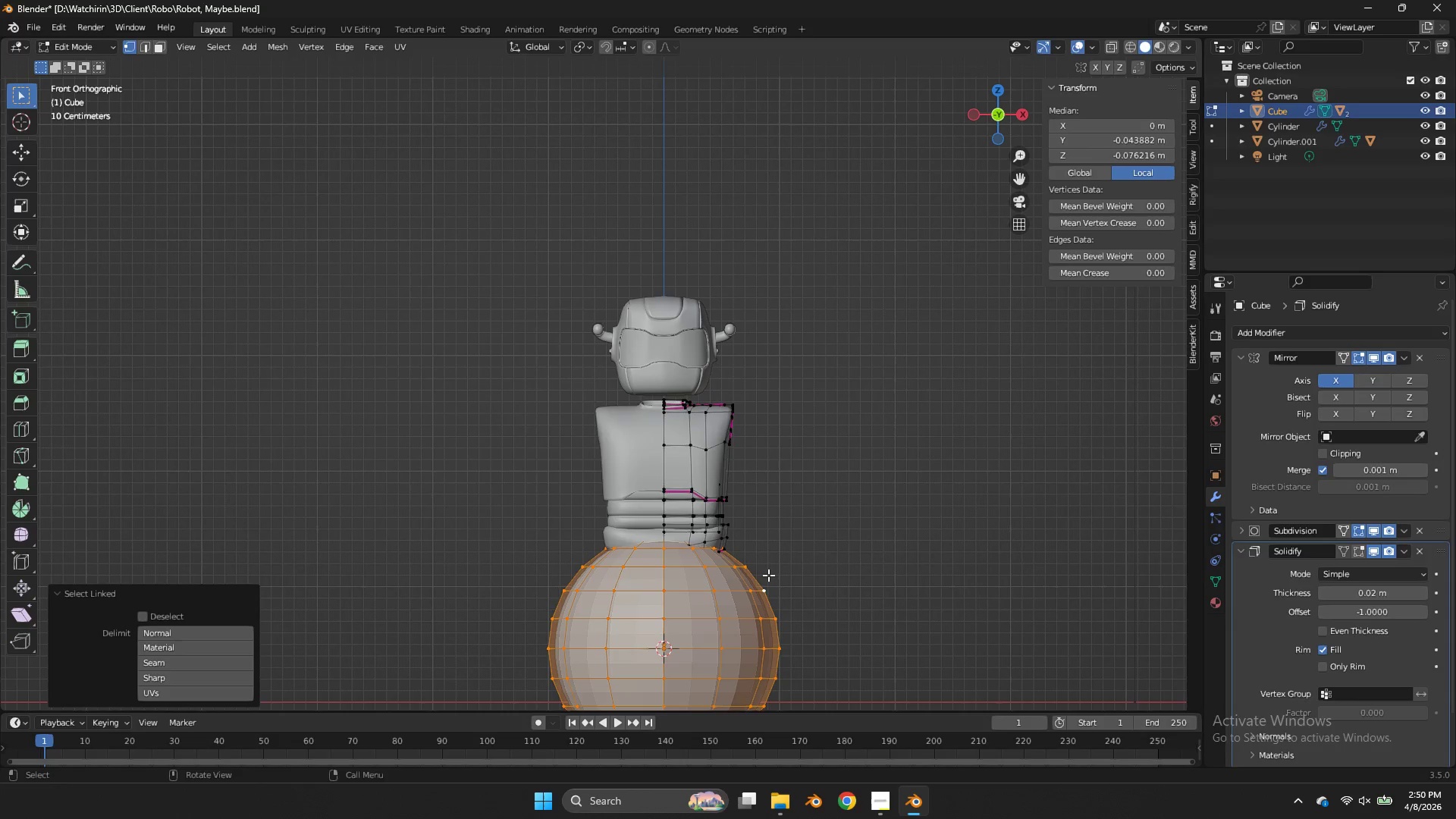 
type(lg)
 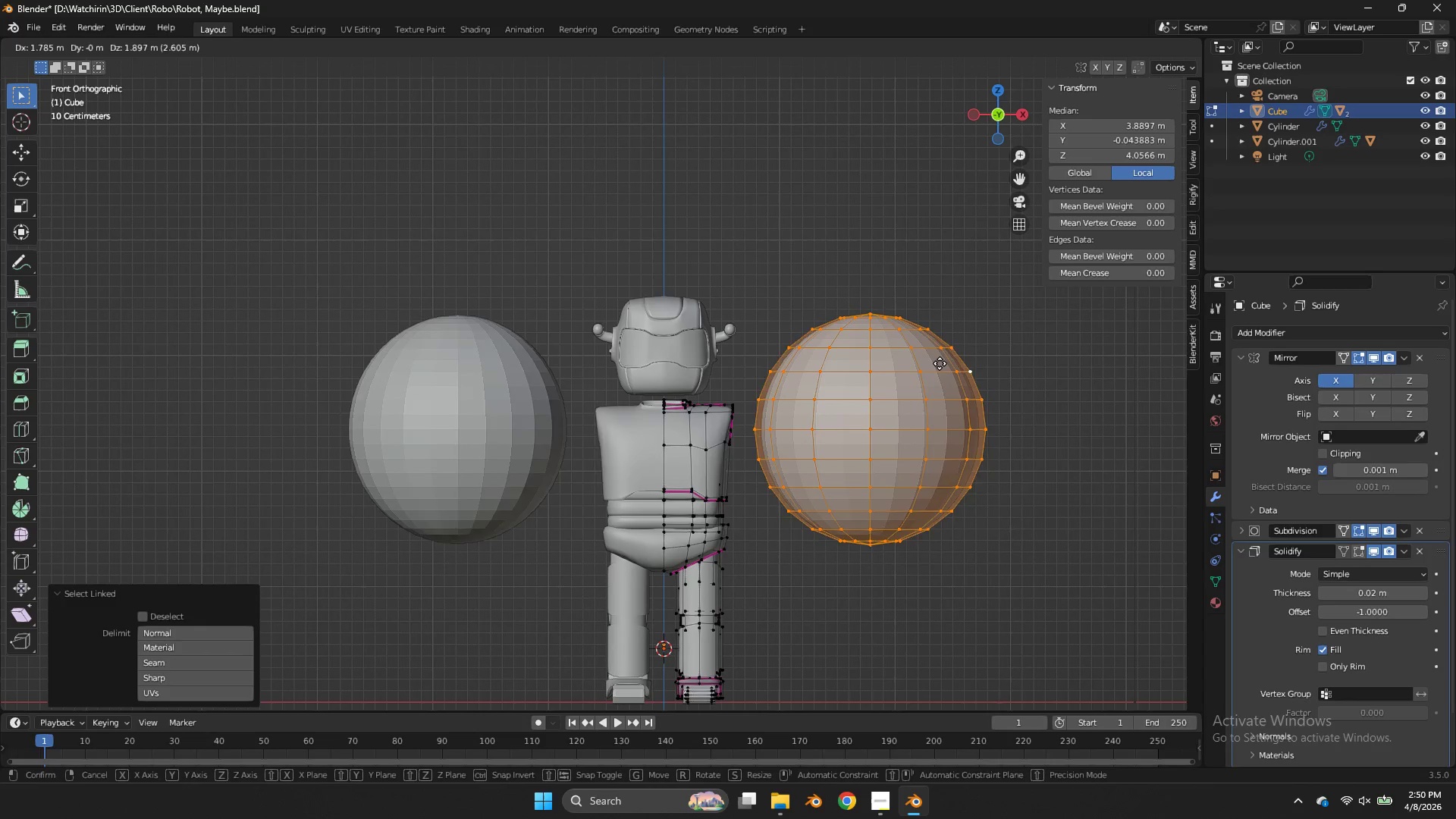 
left_click([902, 371])
 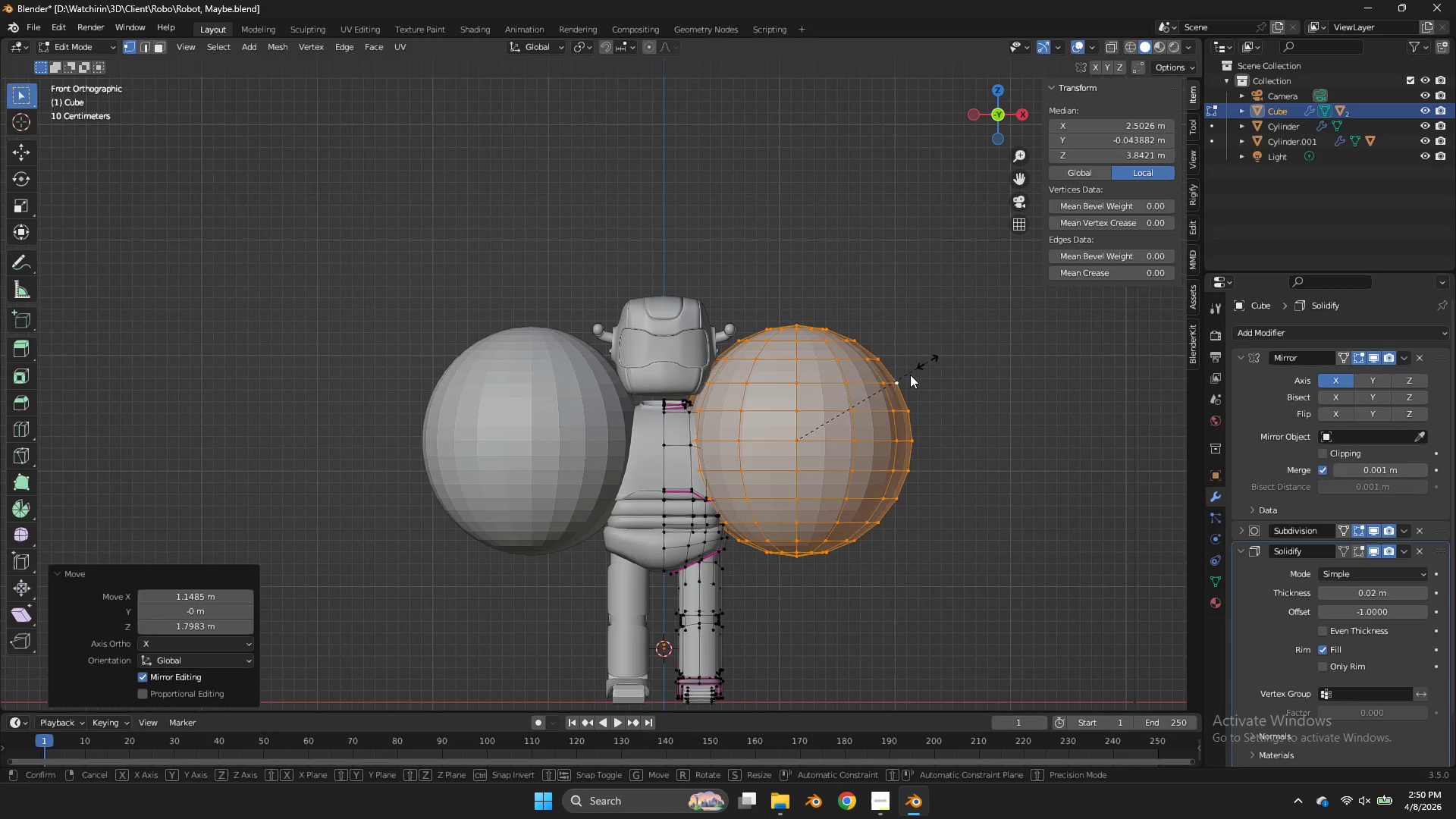 
key(S)
 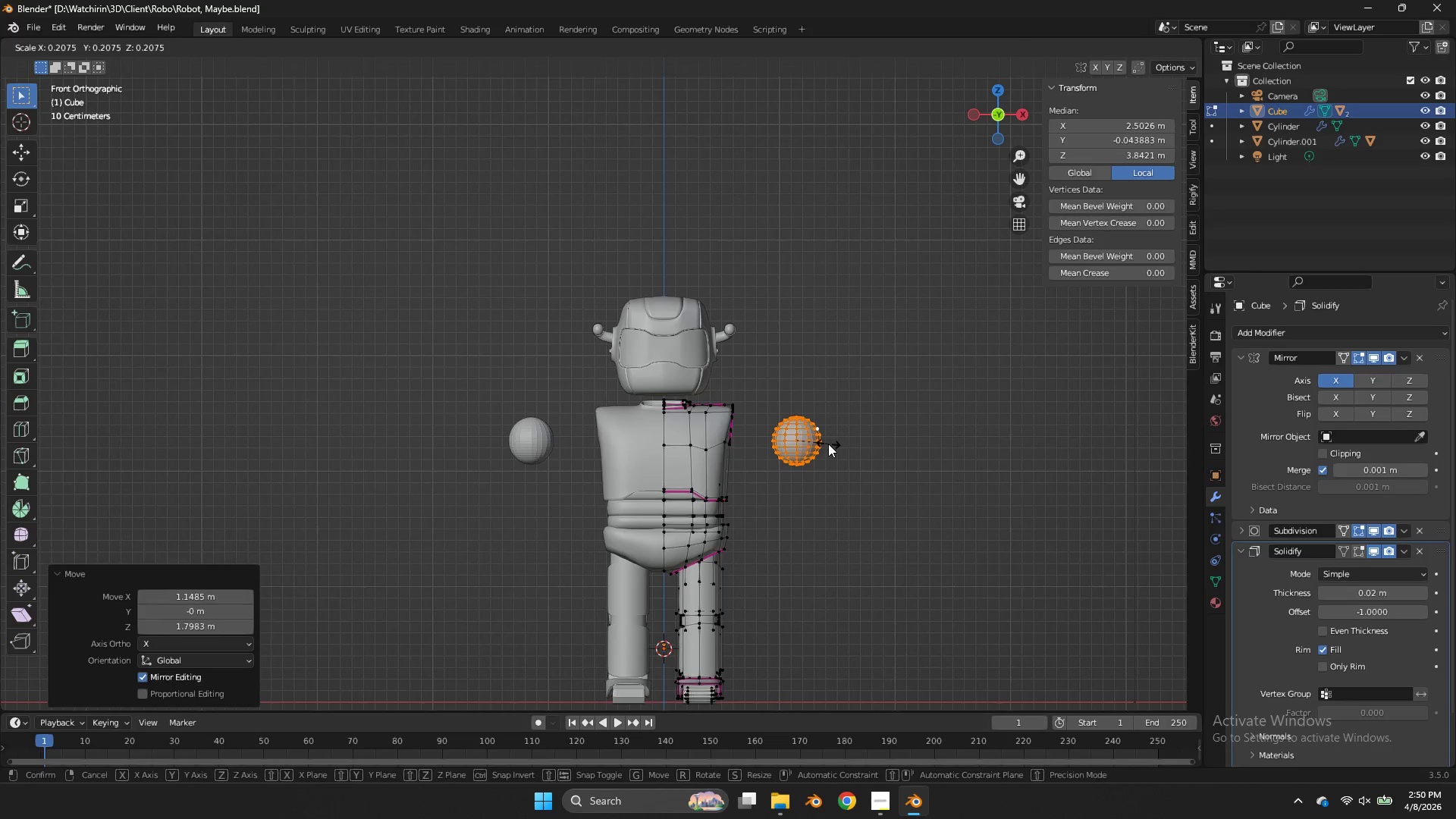 
left_click([828, 444])
 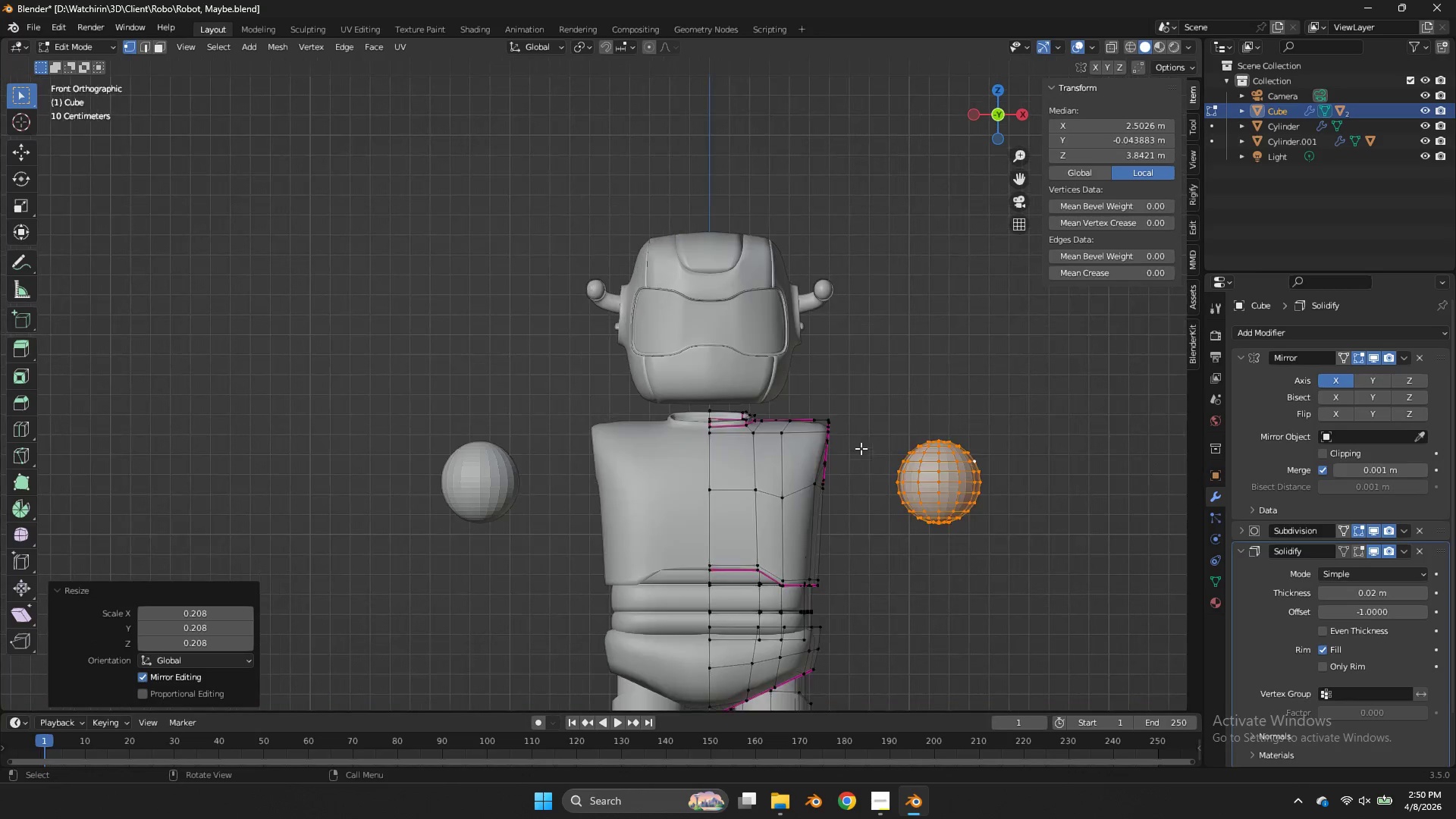 
scroll: coordinate [861, 448], scroll_direction: up, amount: 3.0
 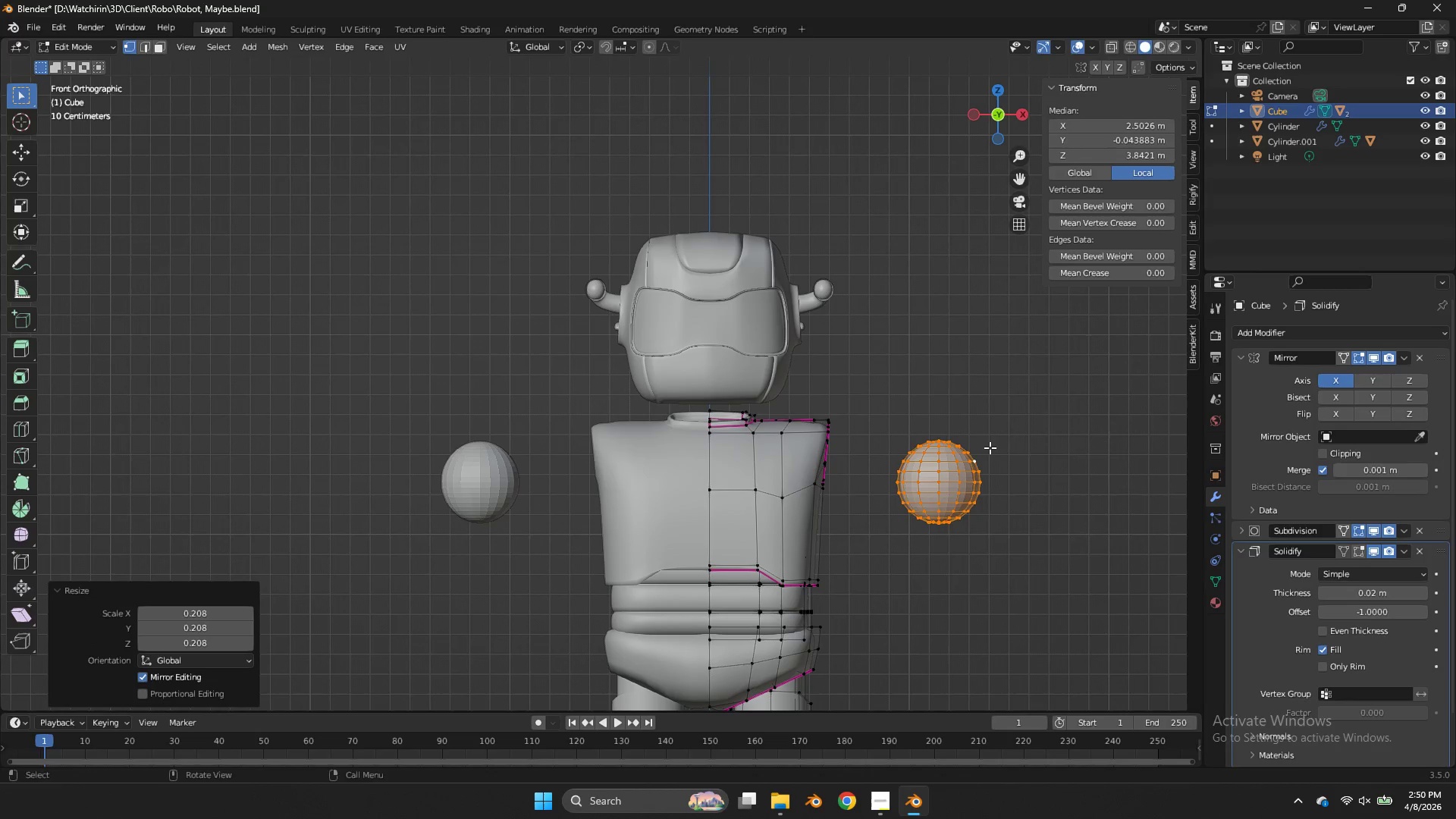 
key(R)
 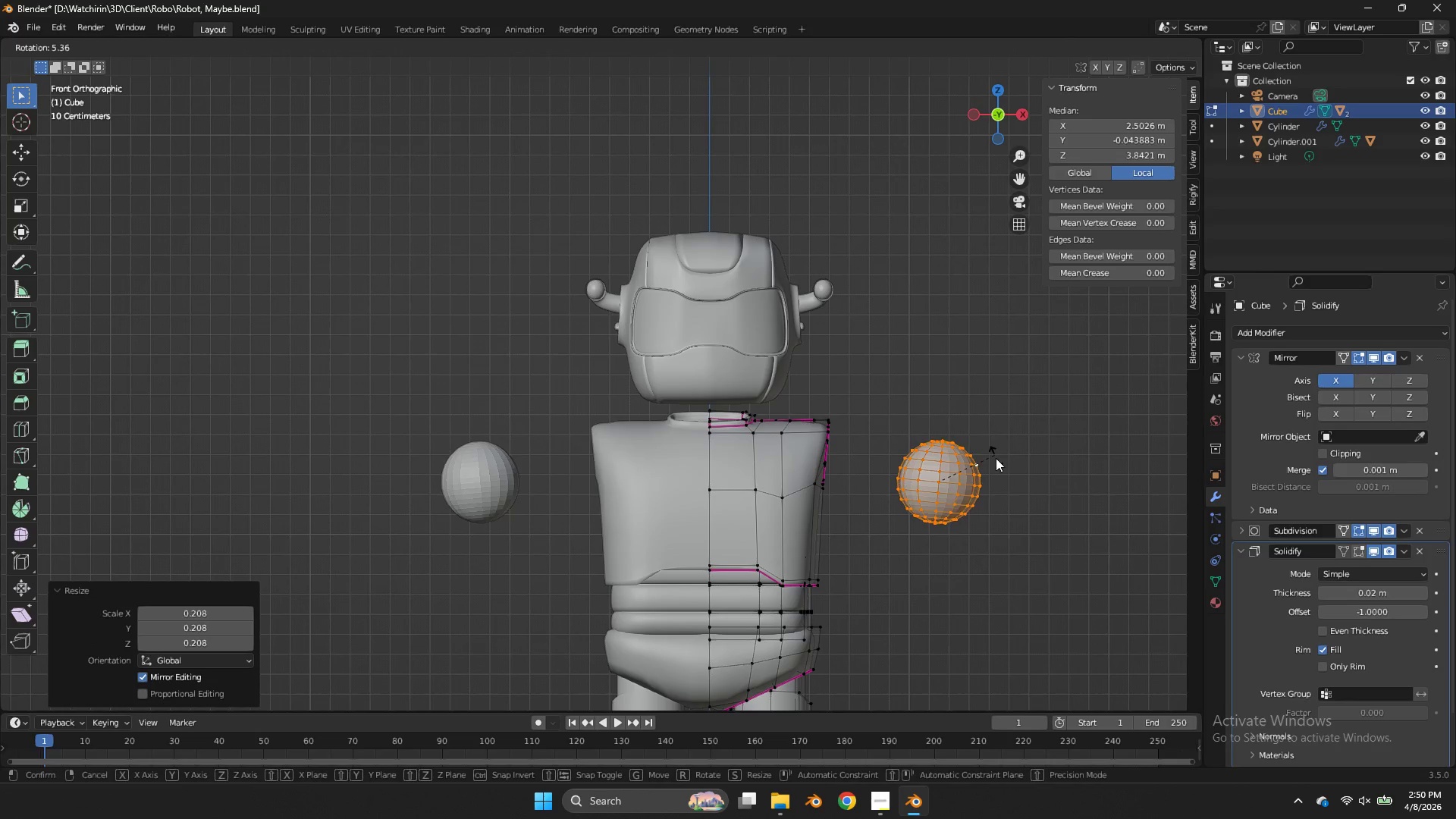 
hold_key(key=ControlLeft, duration=1.7)
left_click([968, 527])
 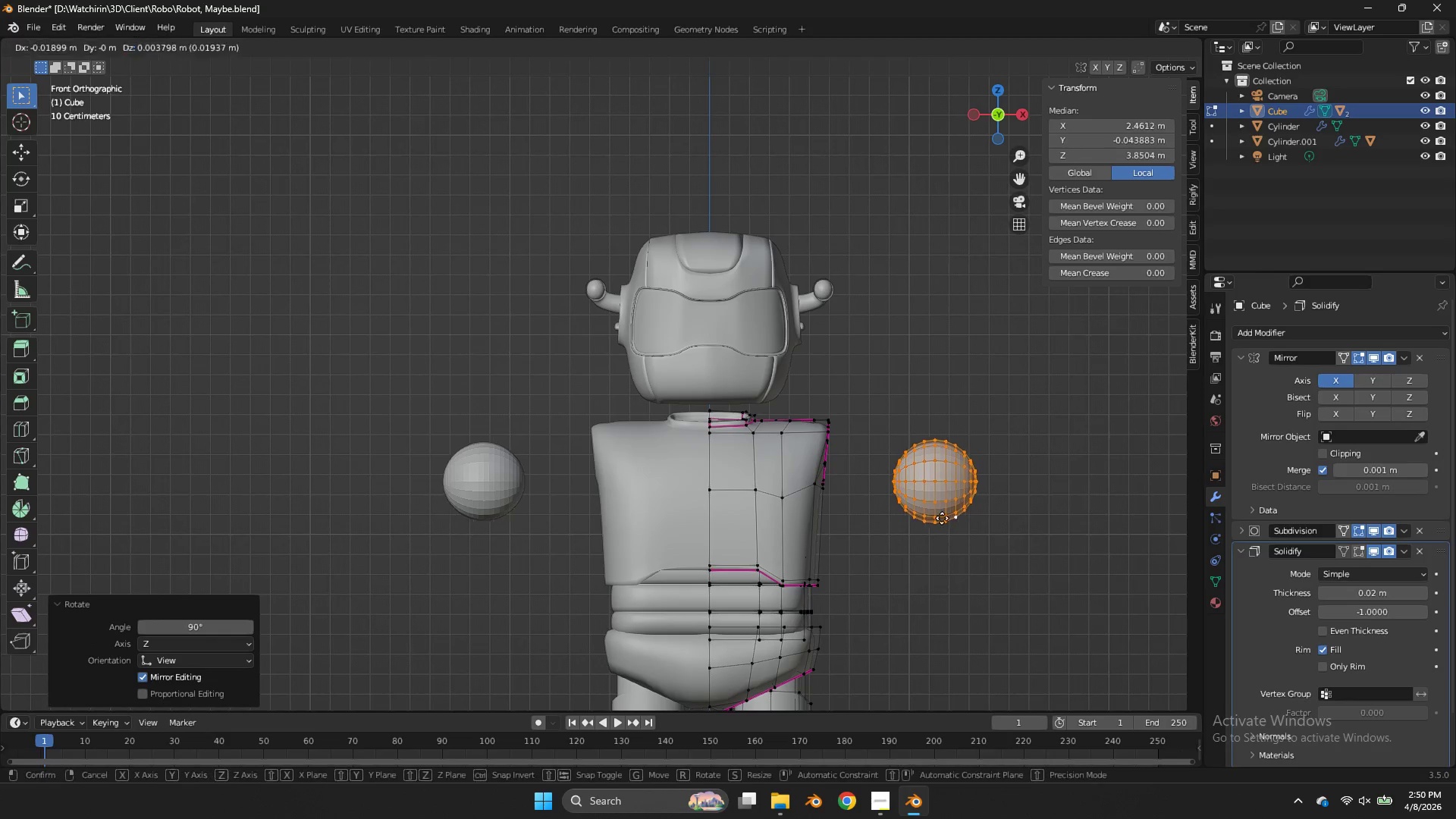 
key(G)
 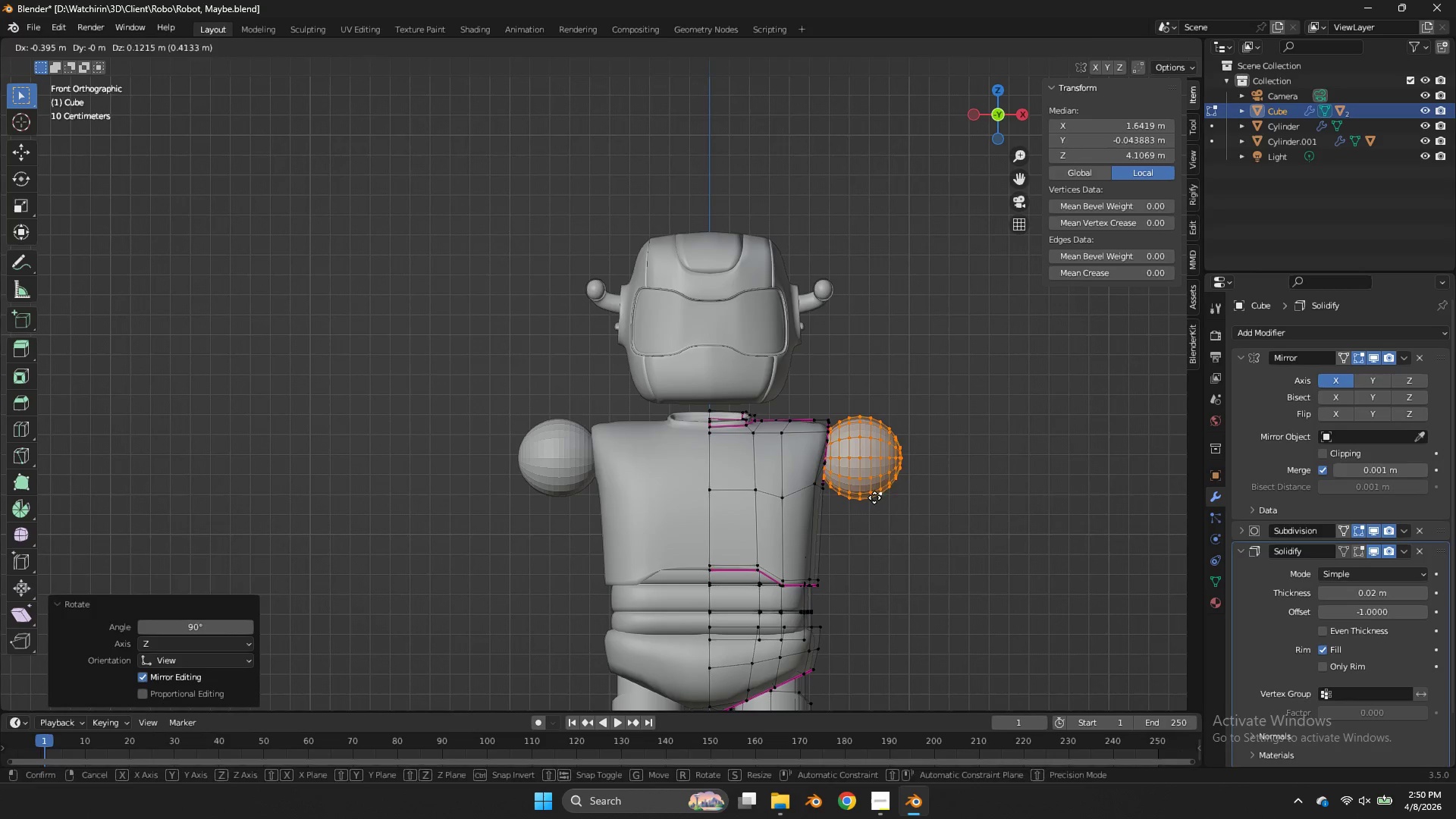 
left_click([873, 497])
 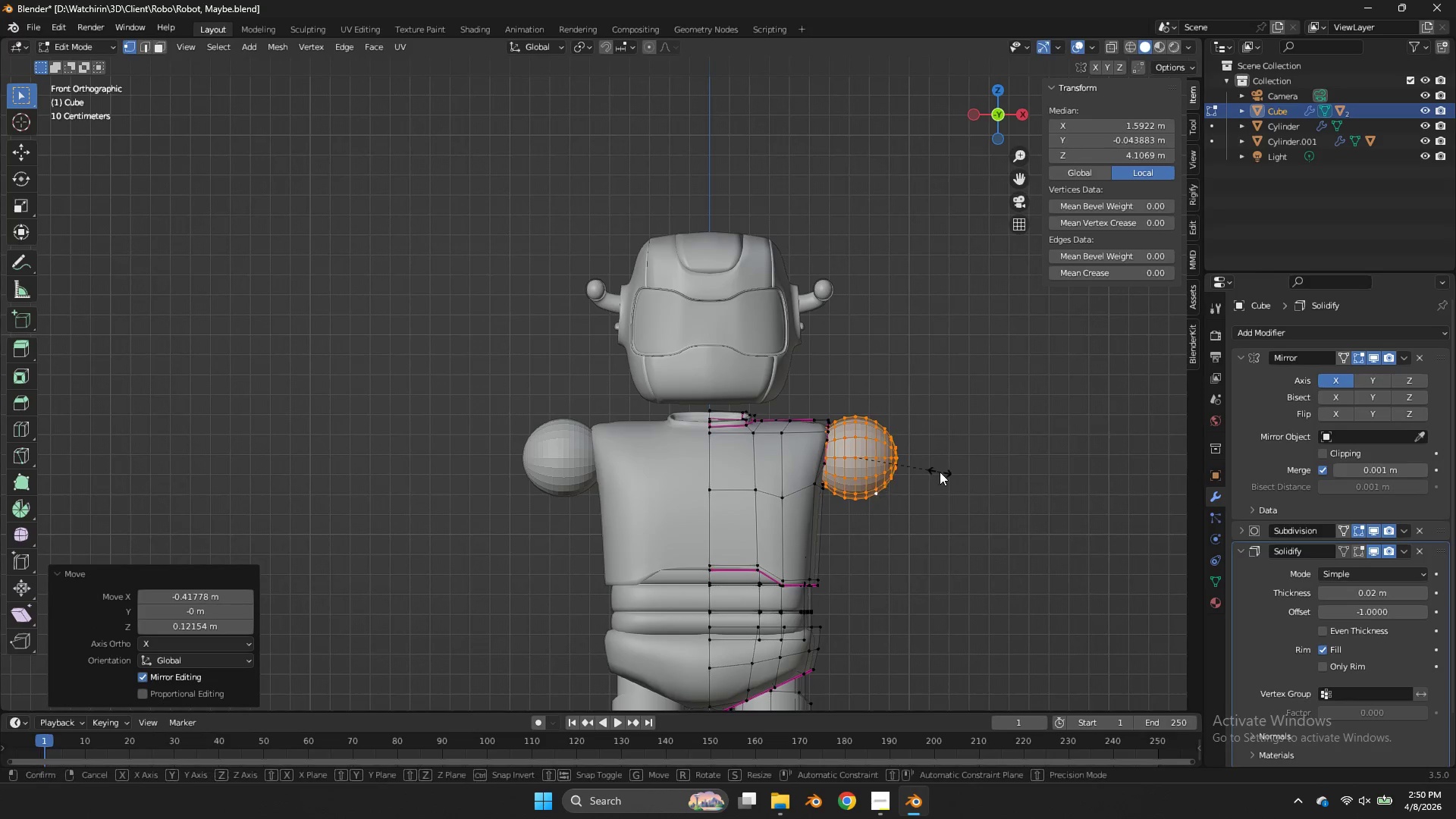 
key(S)
 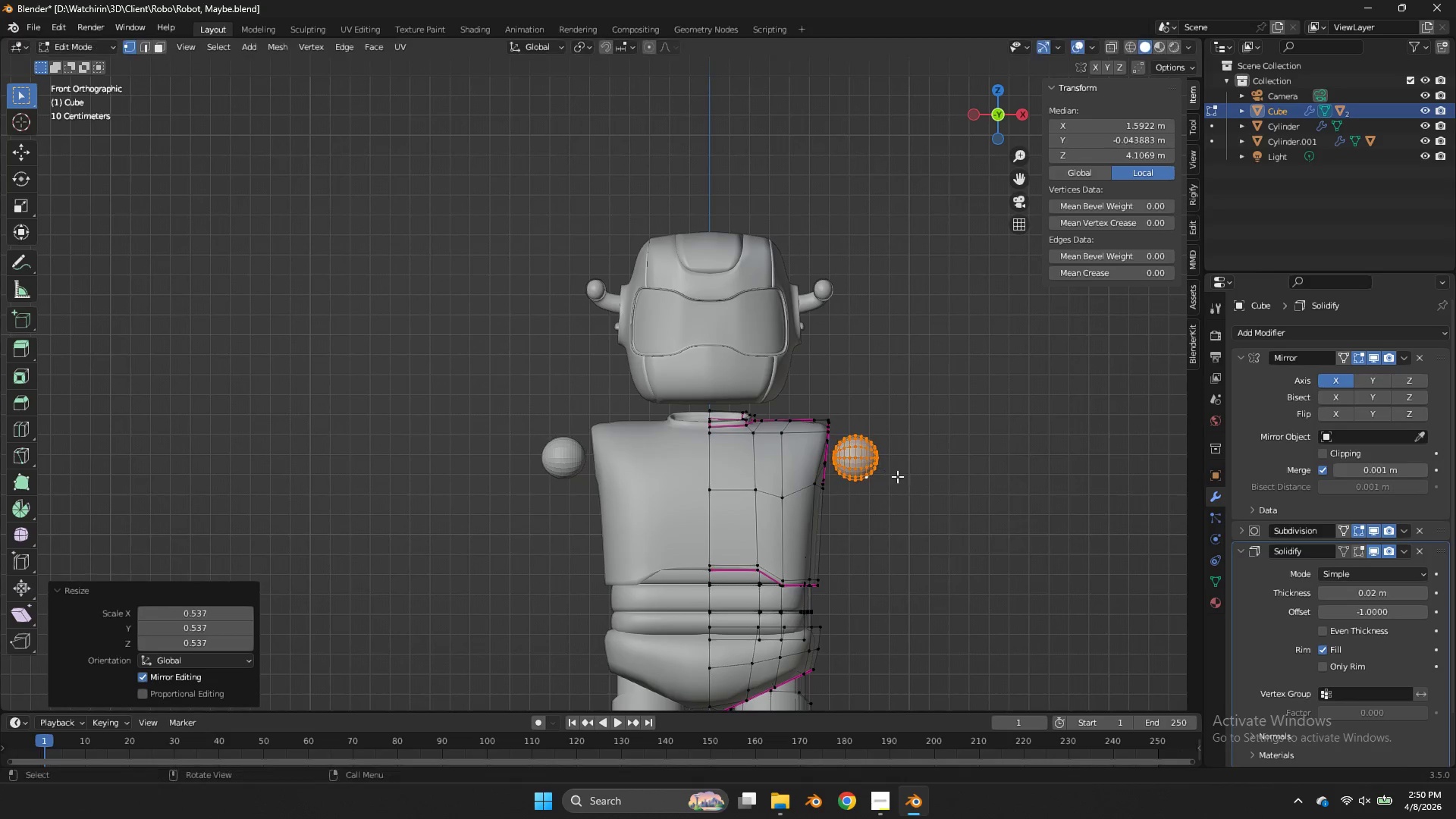 
left_click([897, 476])
 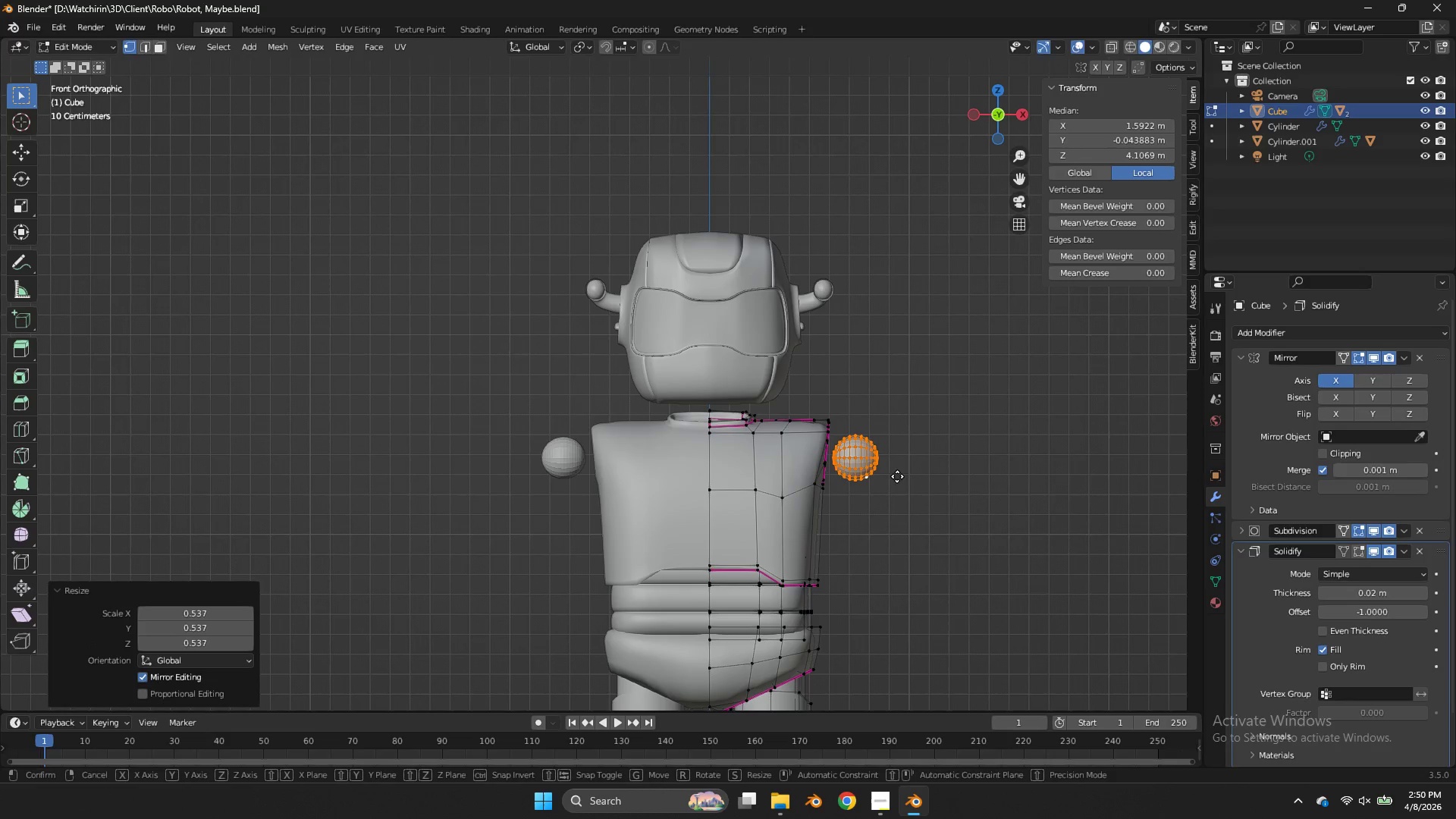 
key(G)
 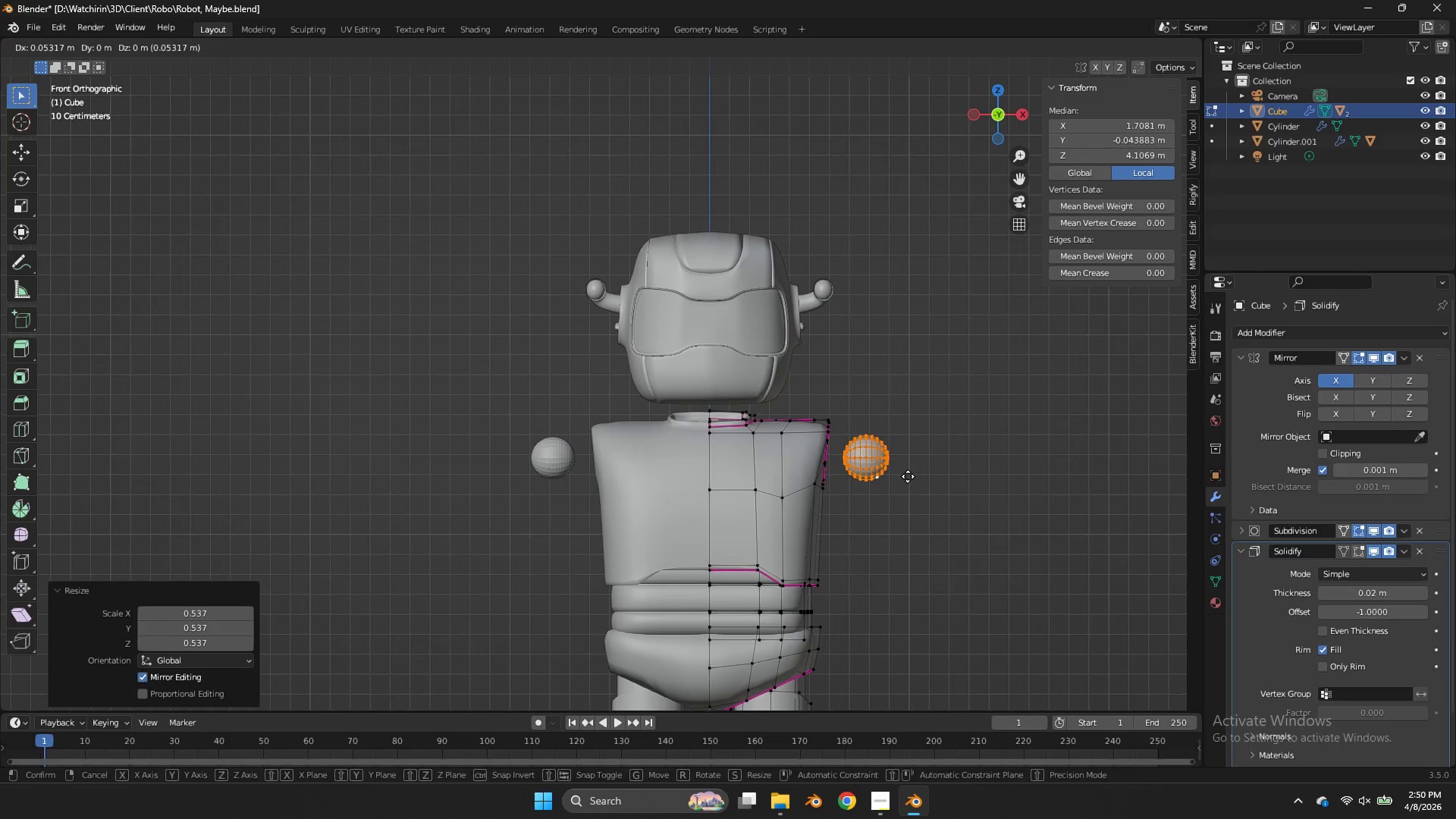 
left_click([908, 476])
 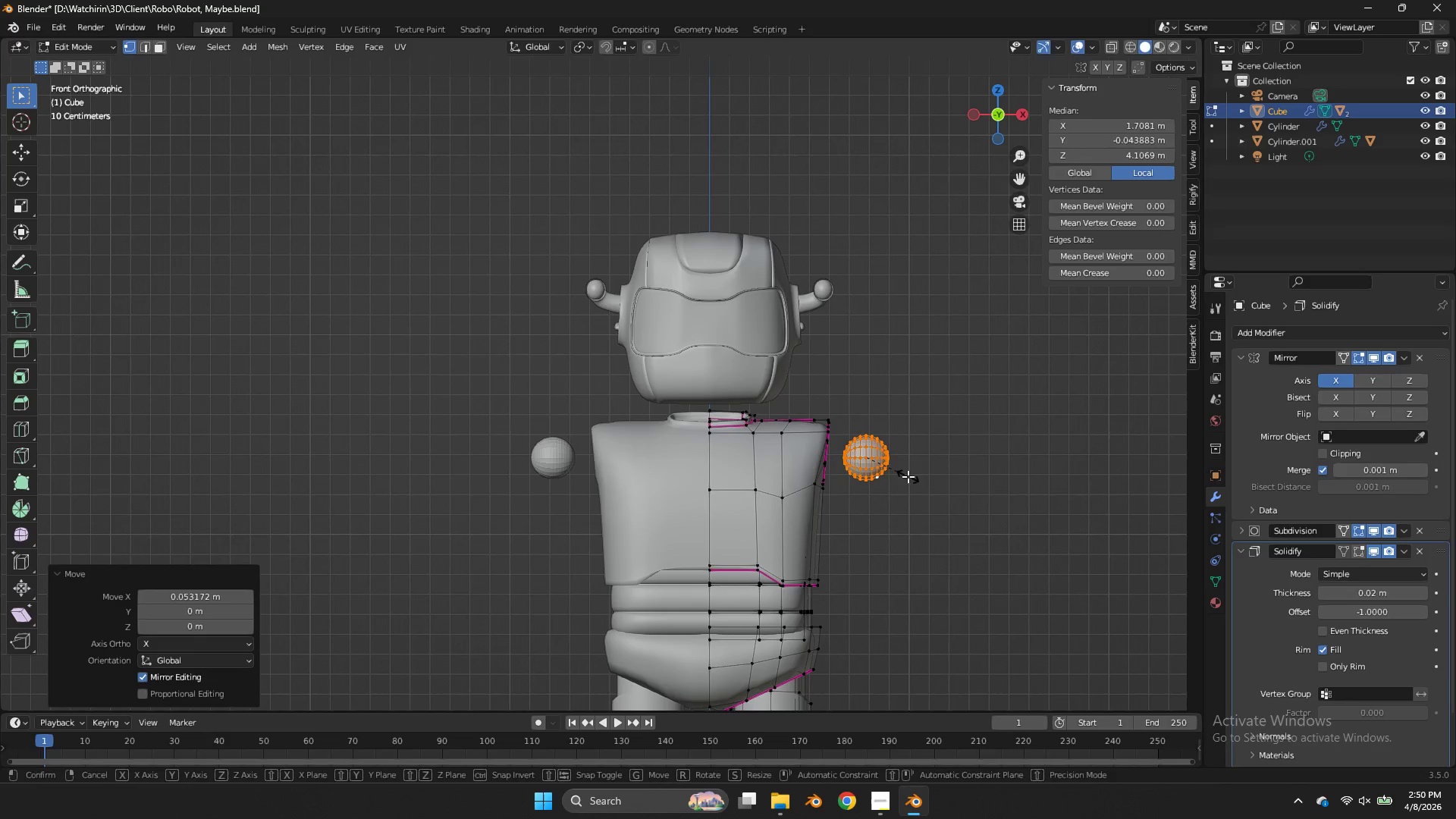 
key(S)
 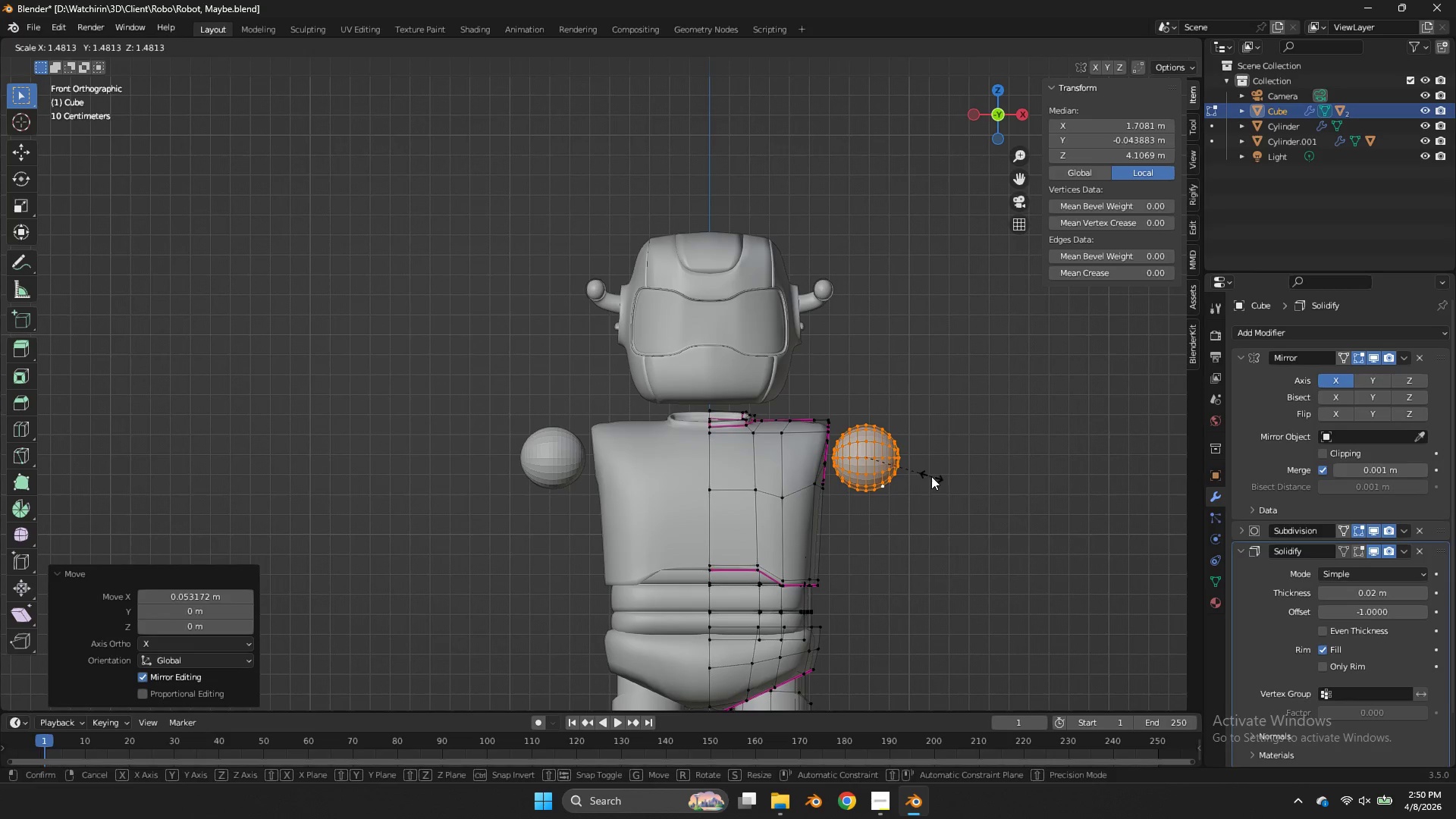 
left_click([931, 476])
 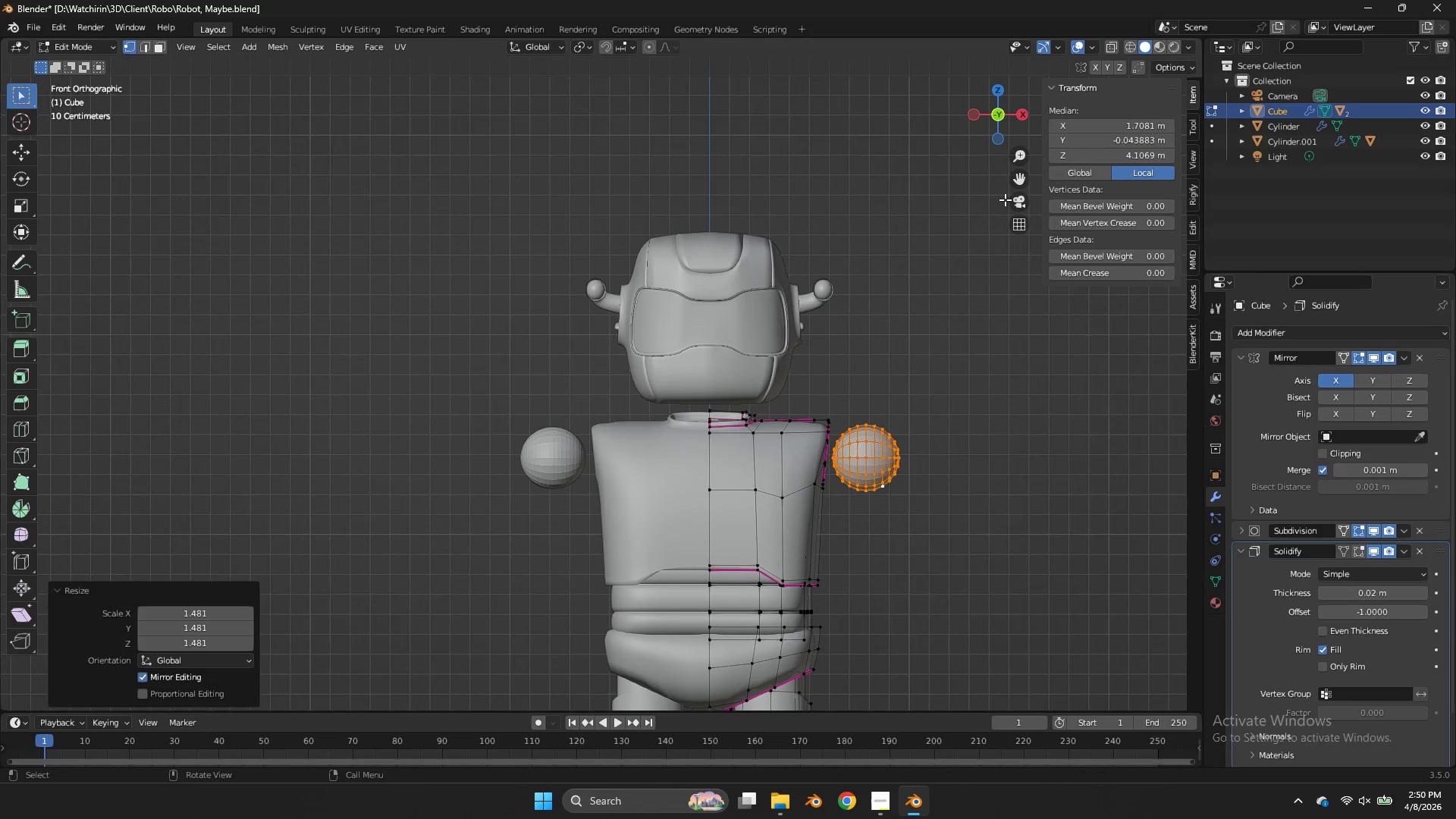 
left_click_drag(start_coordinate=[1014, 179], to_coordinate=[682, 145])
 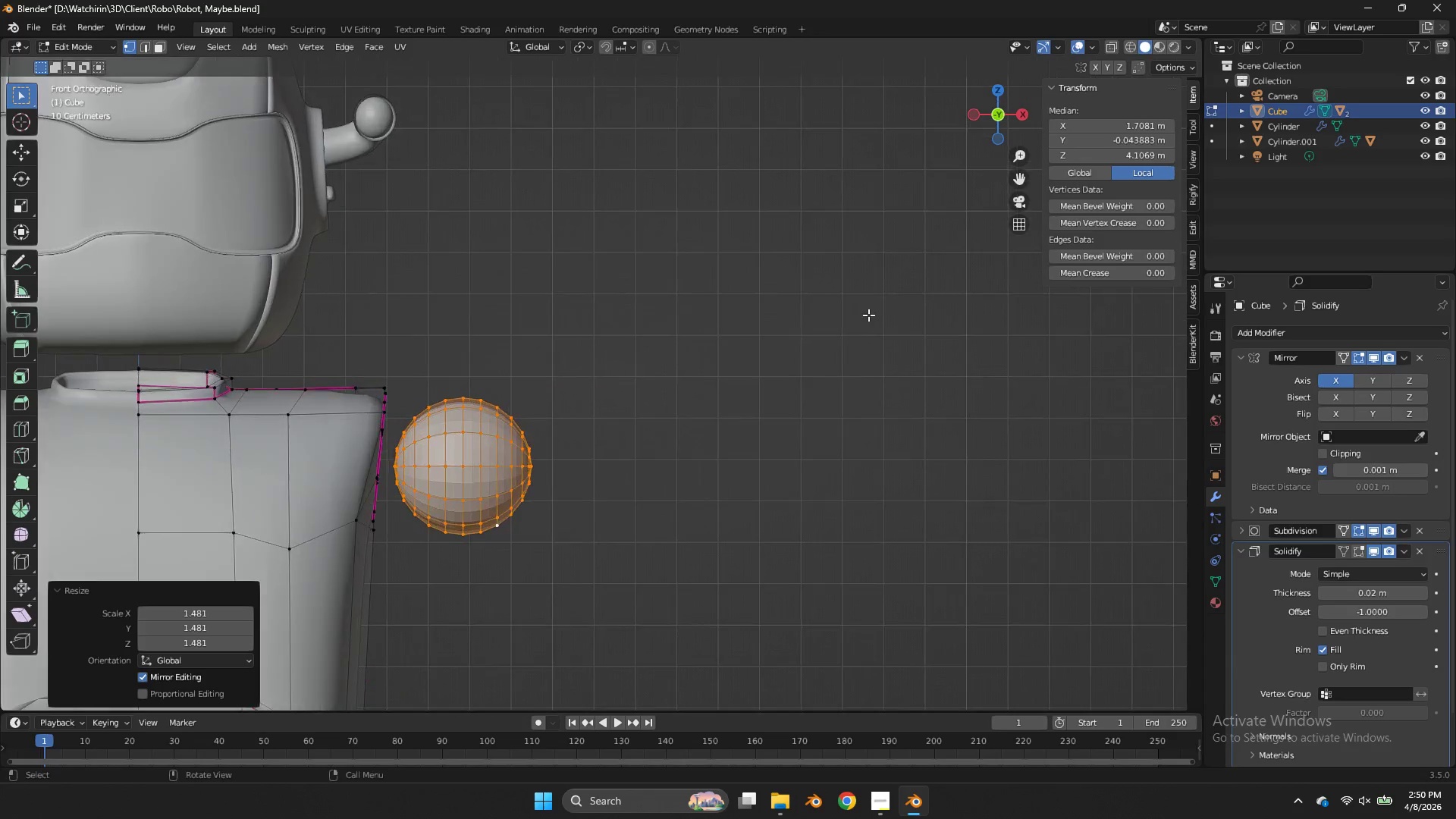 
key(Z)
 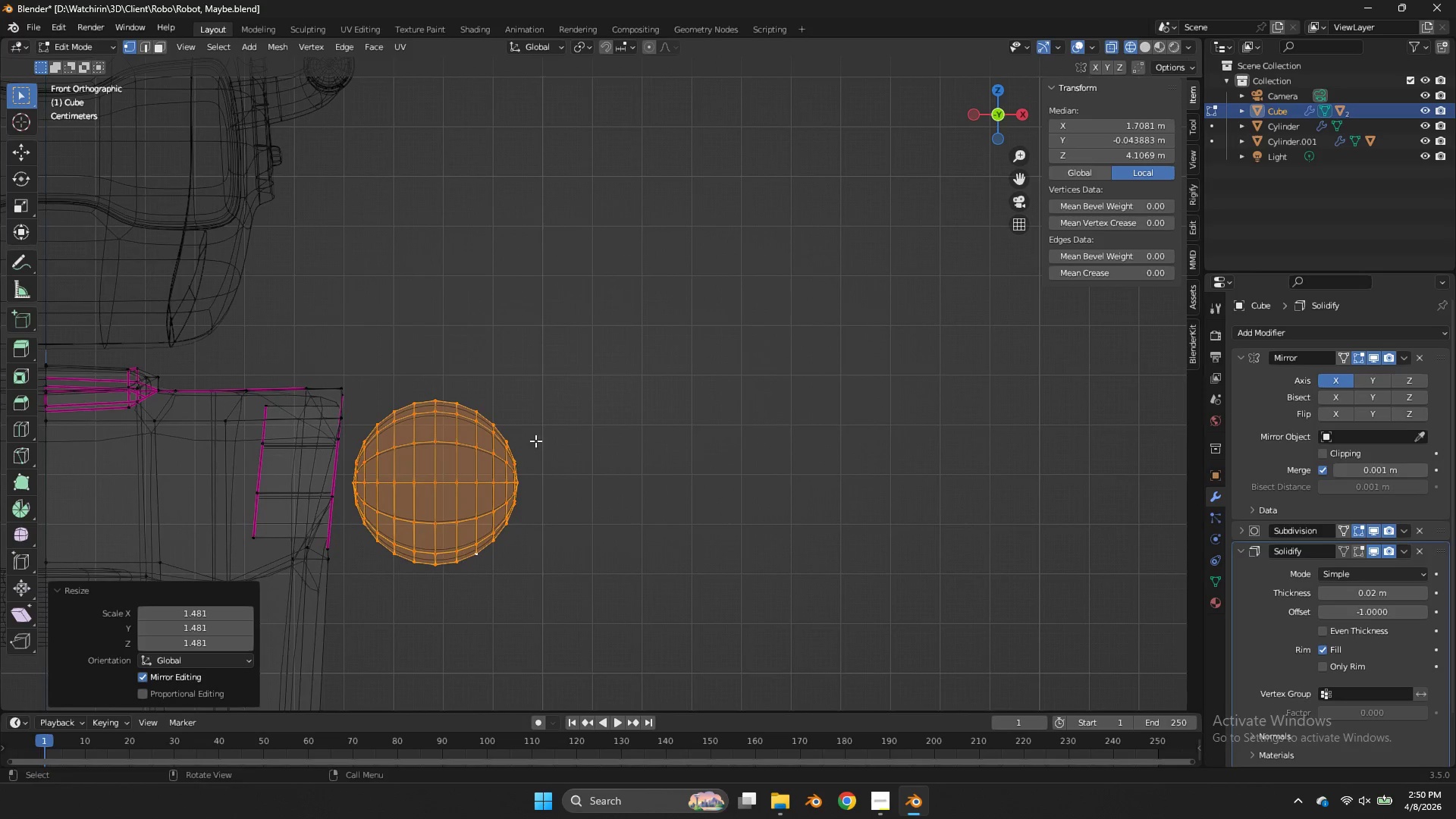 
scroll: coordinate [559, 404], scroll_direction: up, amount: 5.0
 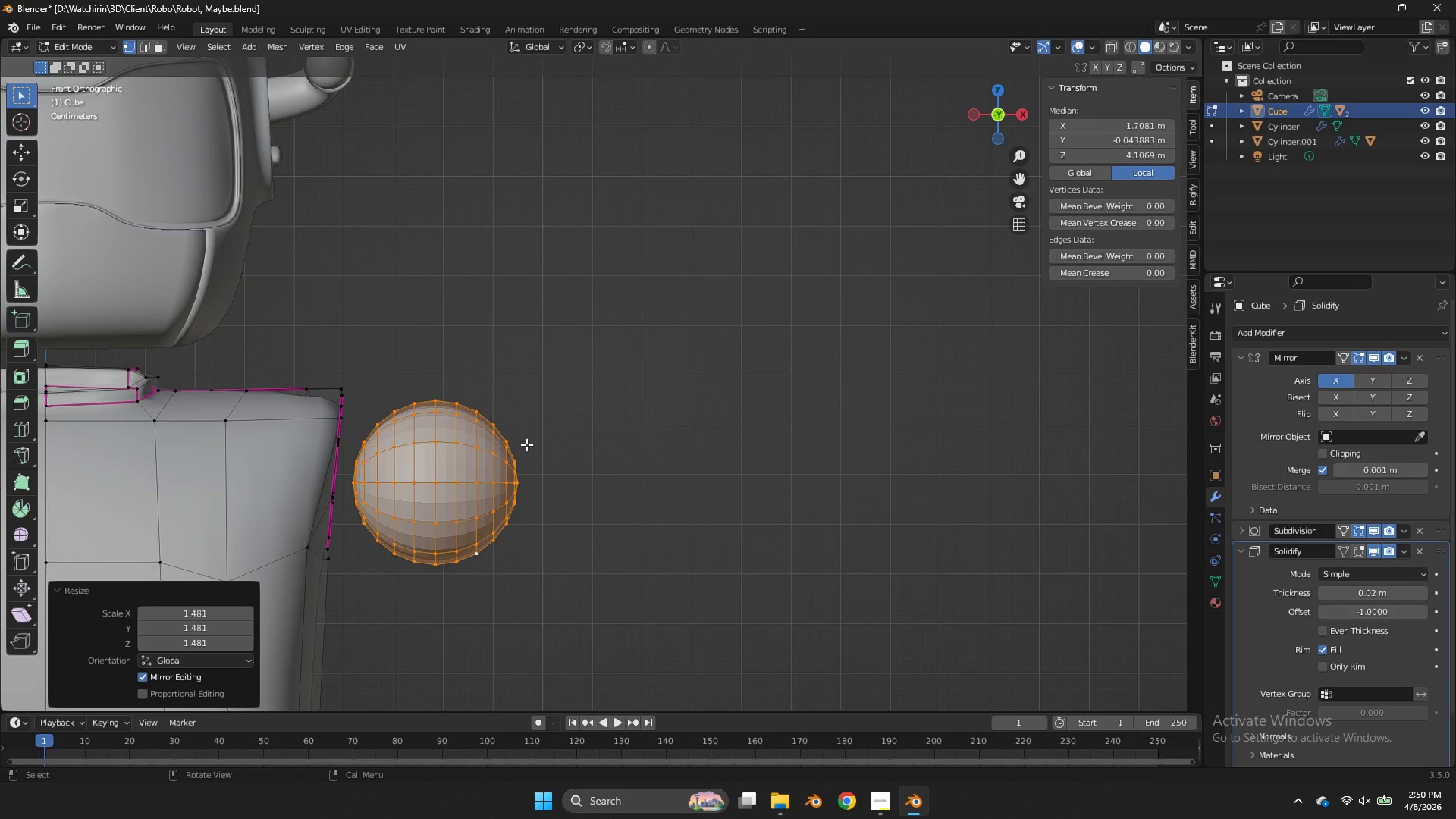 
left_click_drag(start_coordinate=[535, 441], to_coordinate=[510, 514])
 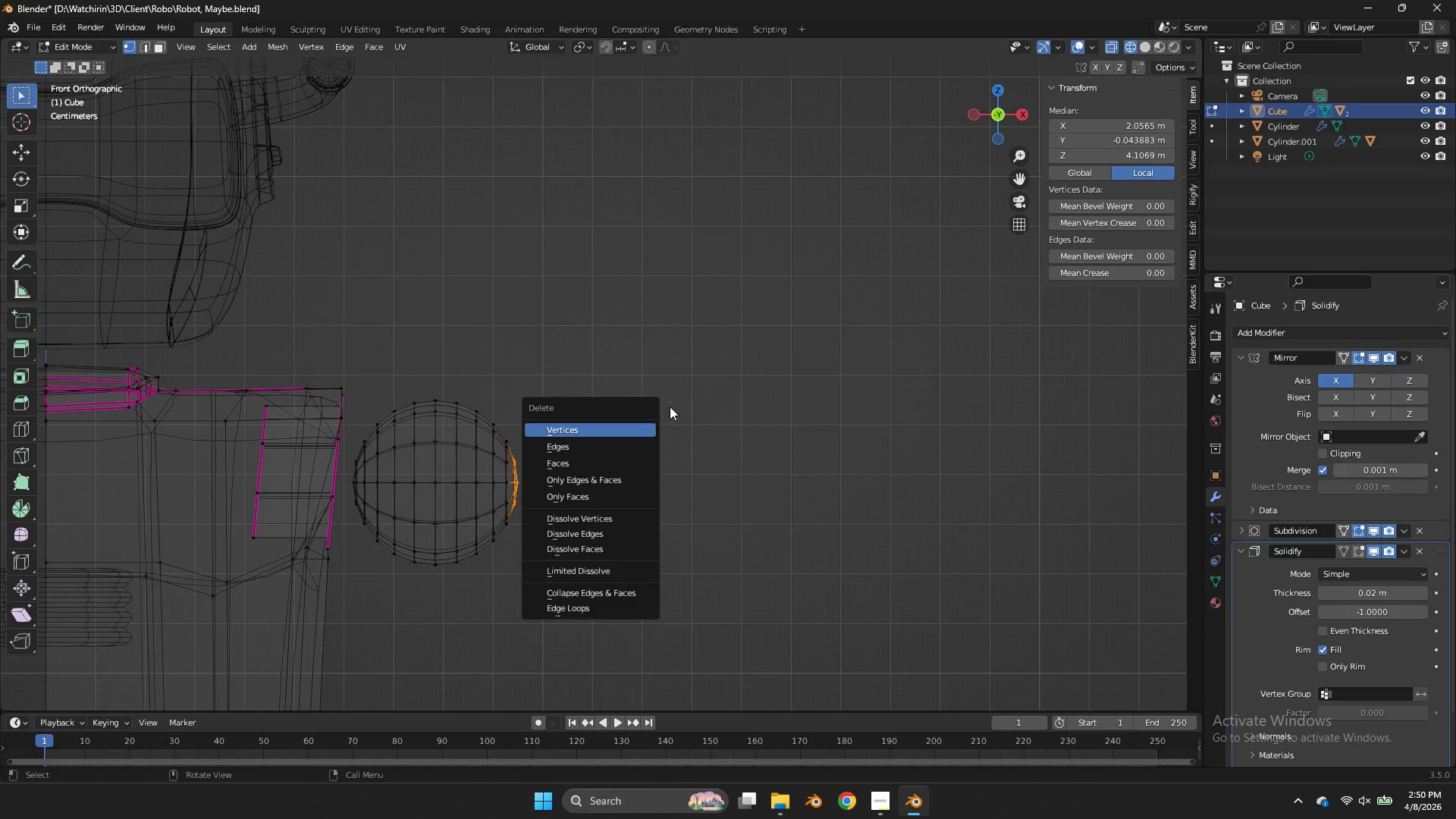 
key(X)
 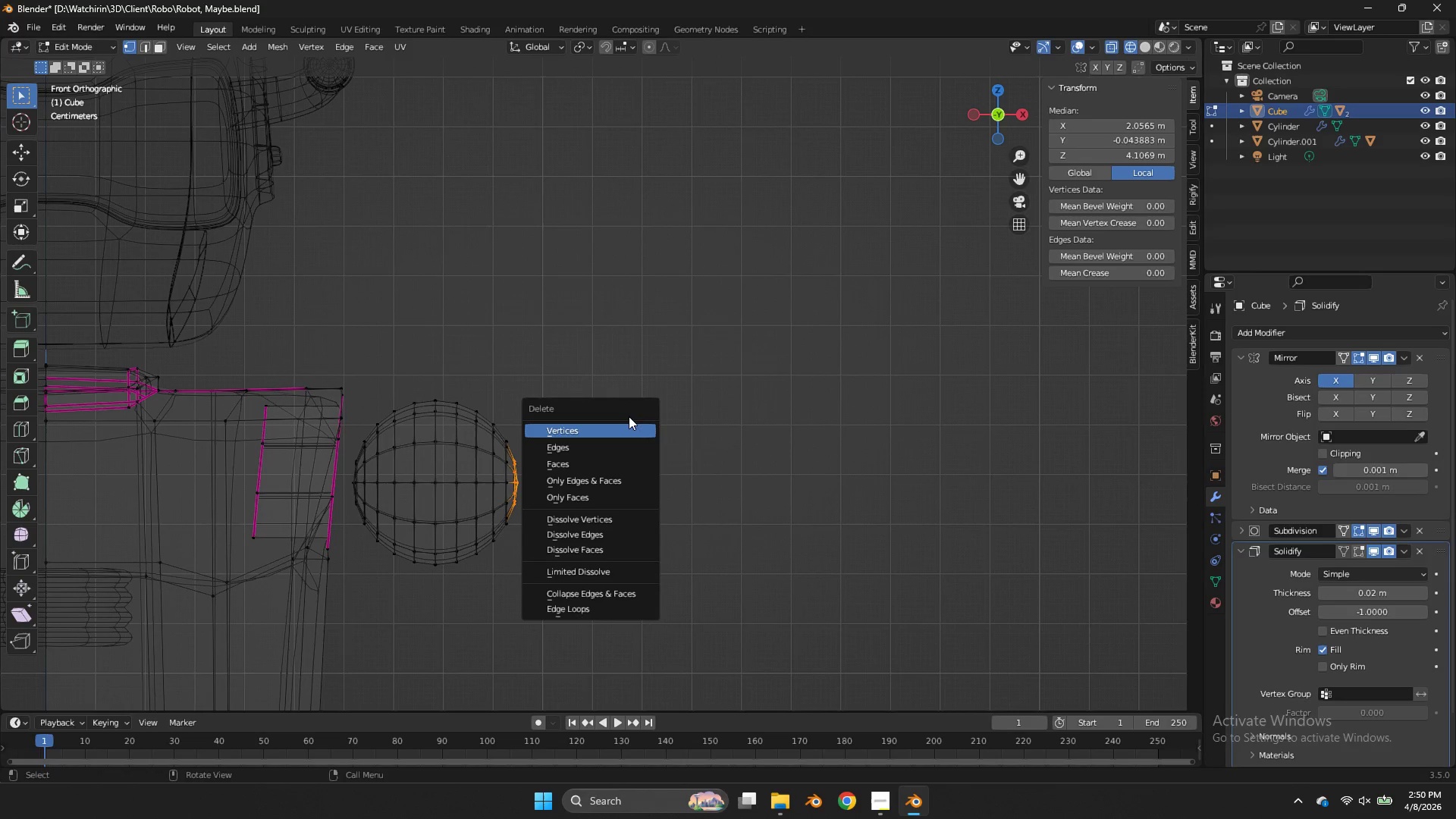 
double_click([625, 422])
 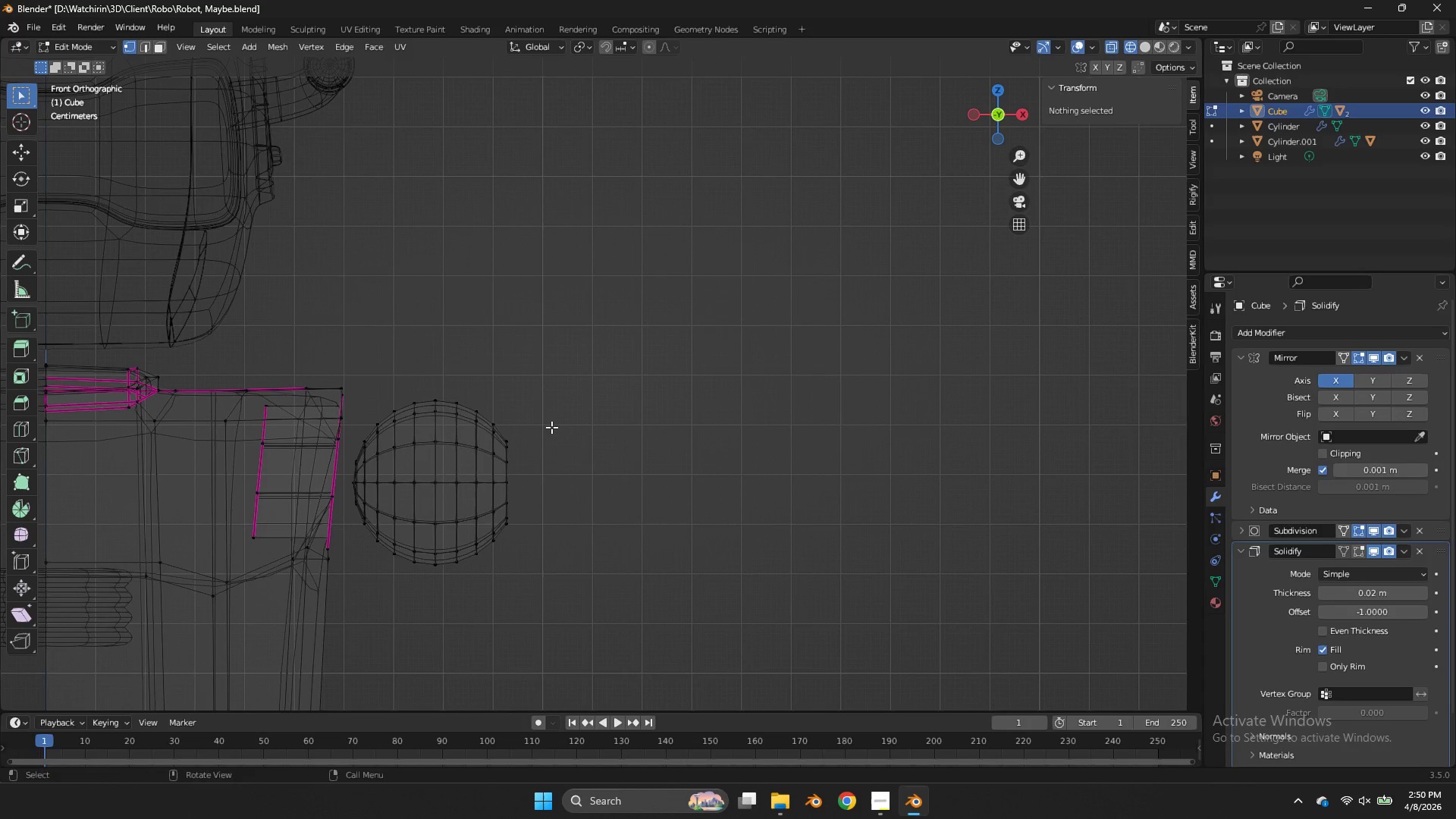 
left_click_drag(start_coordinate=[551, 427], to_coordinate=[500, 548])
 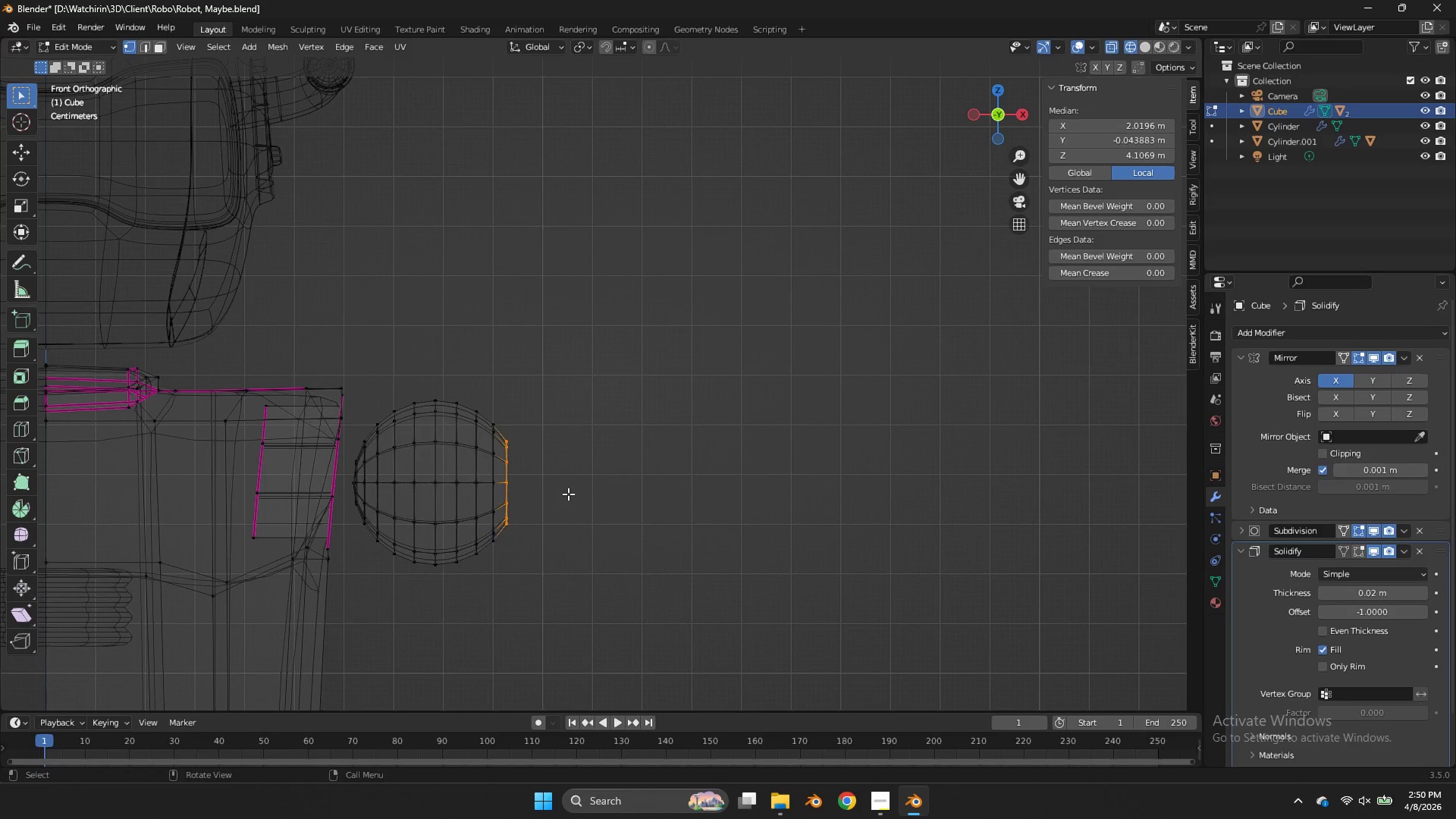 
key(E)
 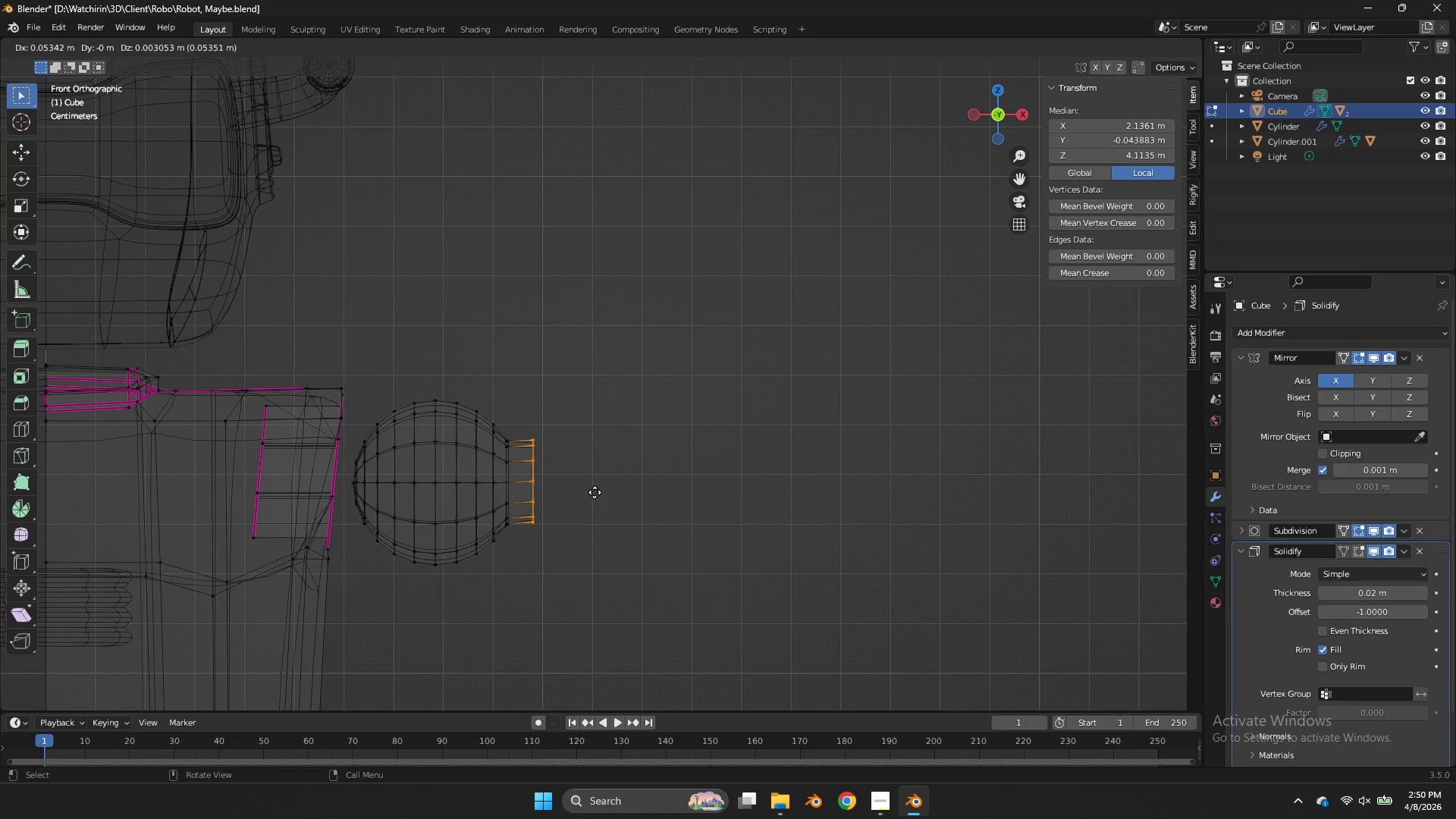 
type(yx)
 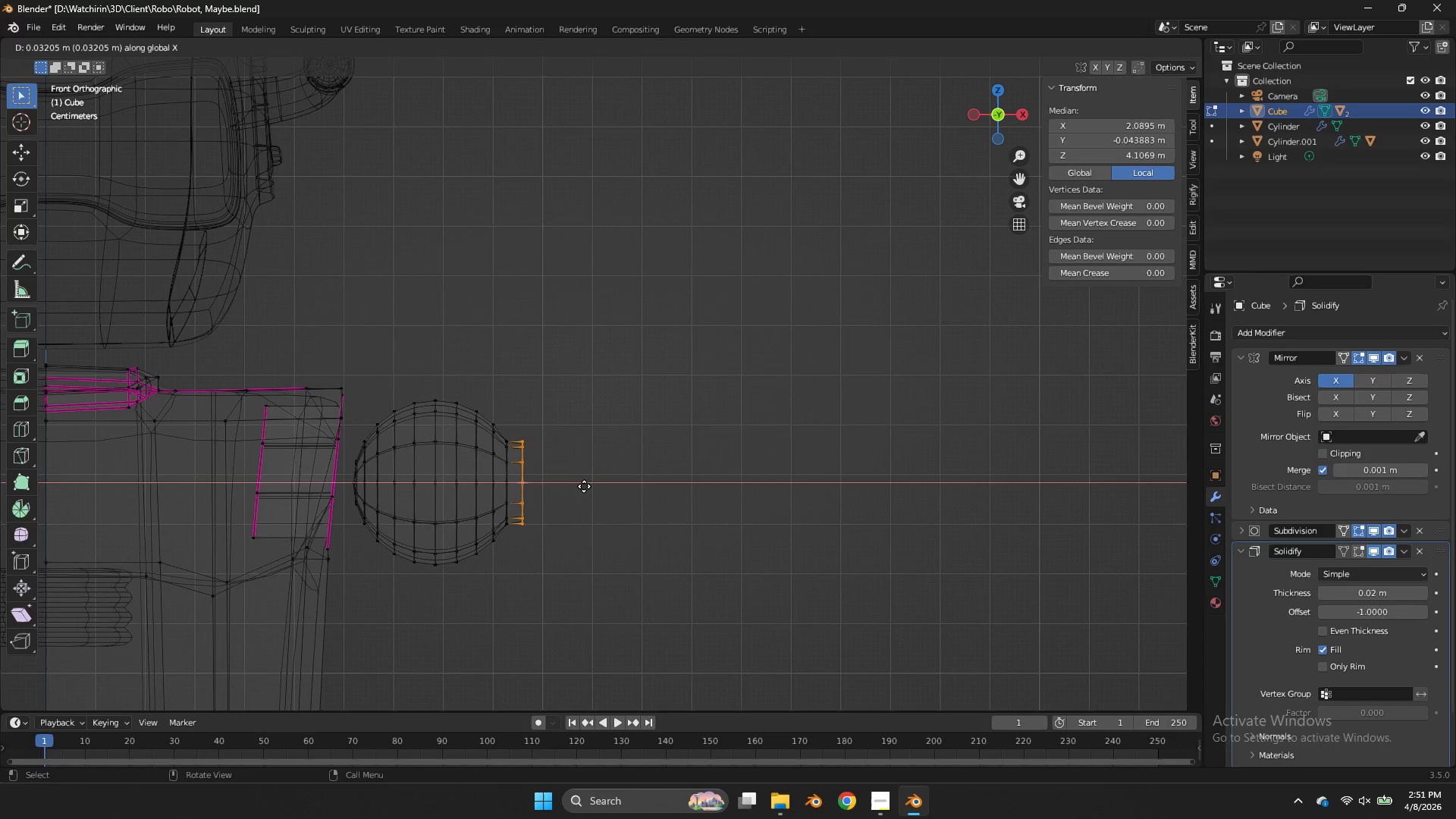 
left_click([576, 480])
 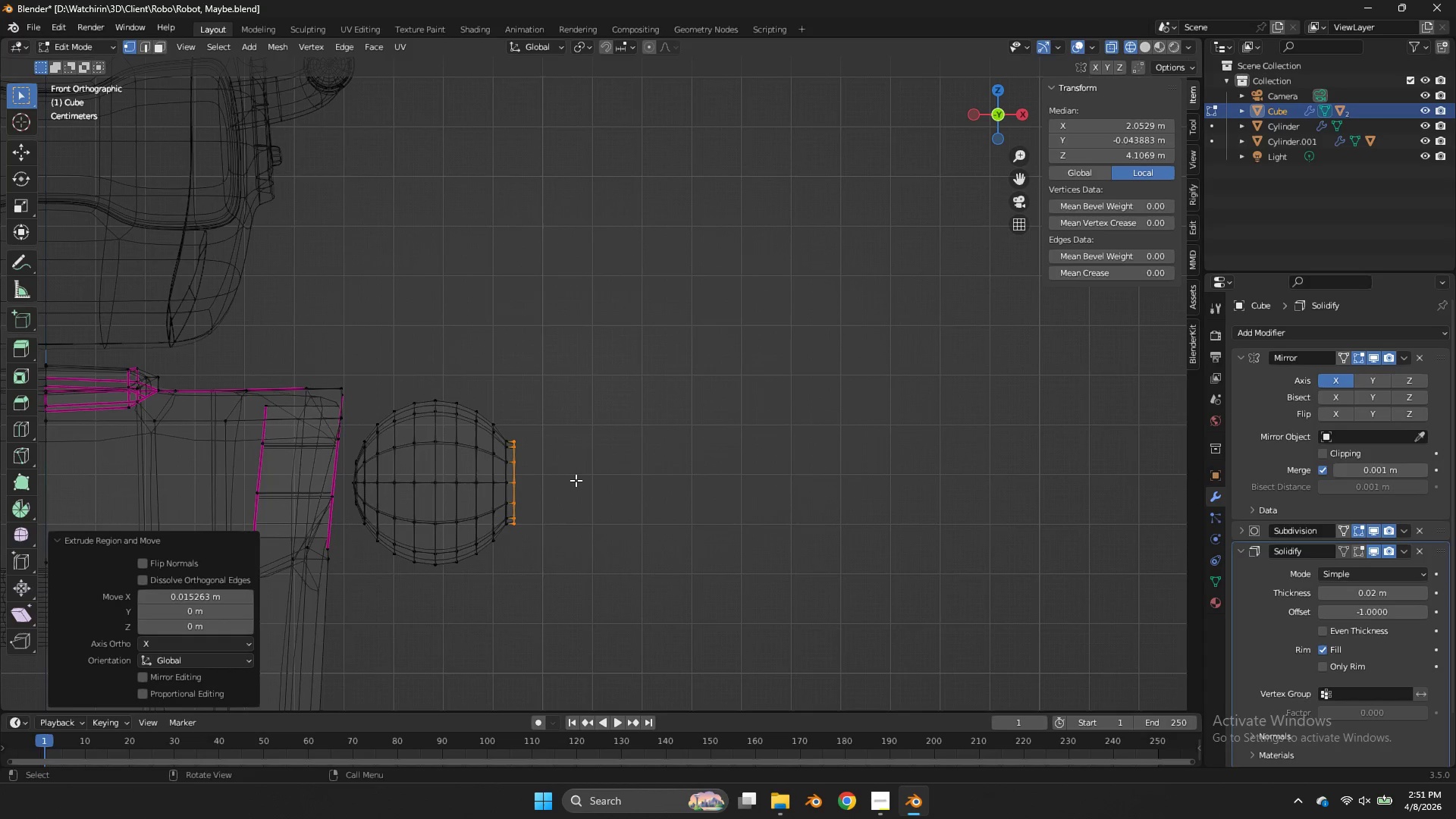 
key(Shift+ShiftLeft)
 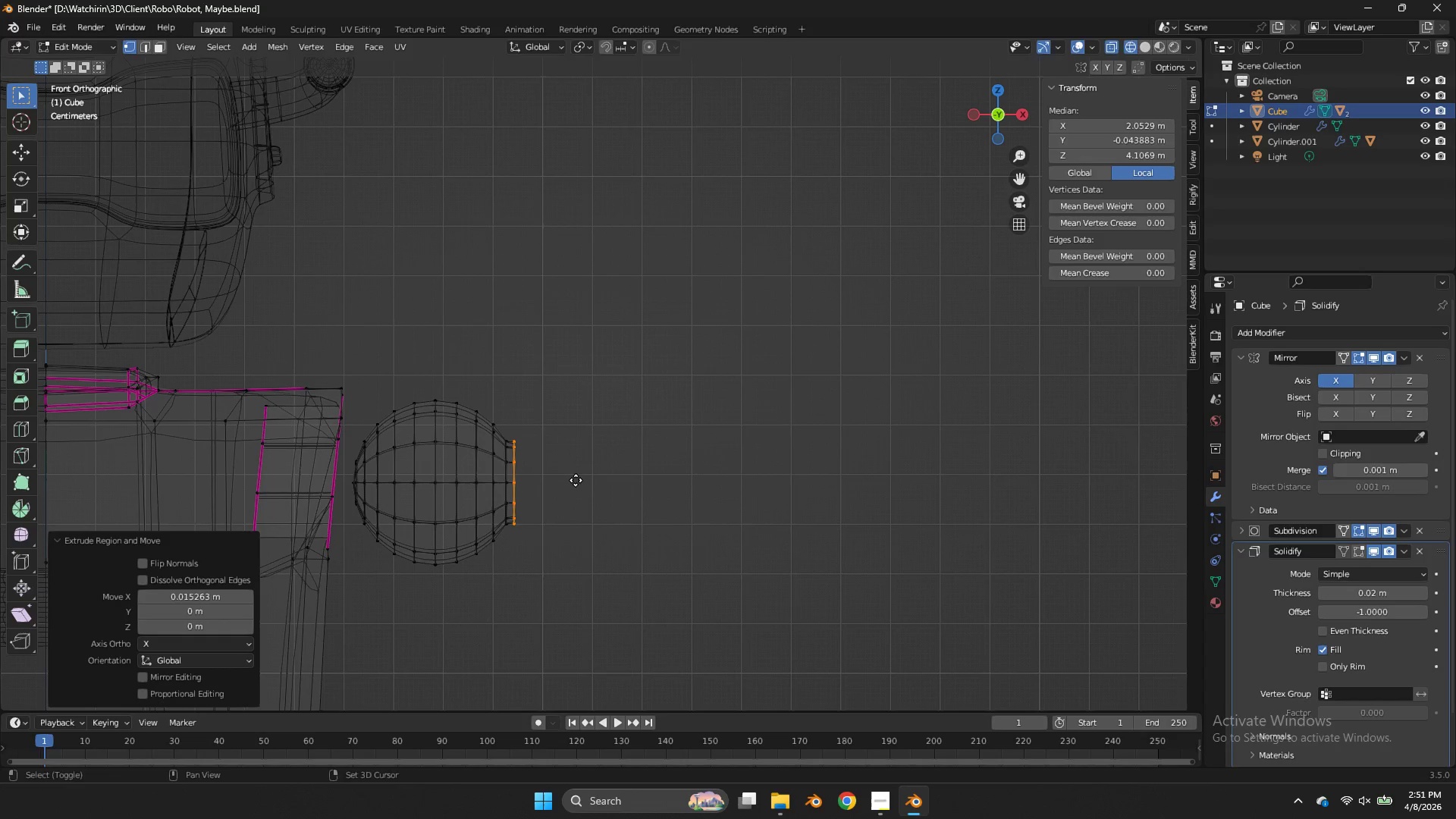 
key(Shift+D)
 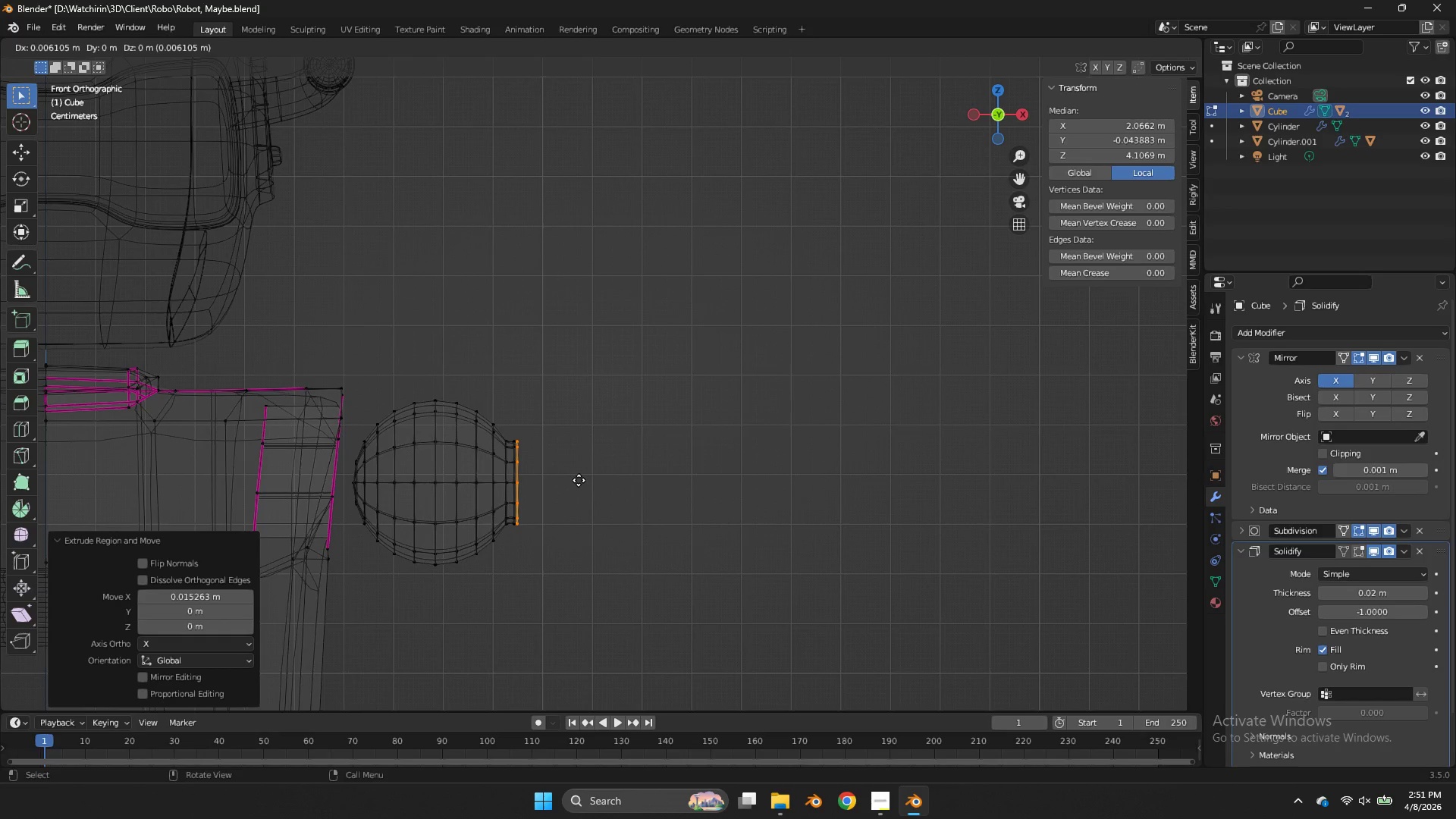 
left_click([579, 480])
 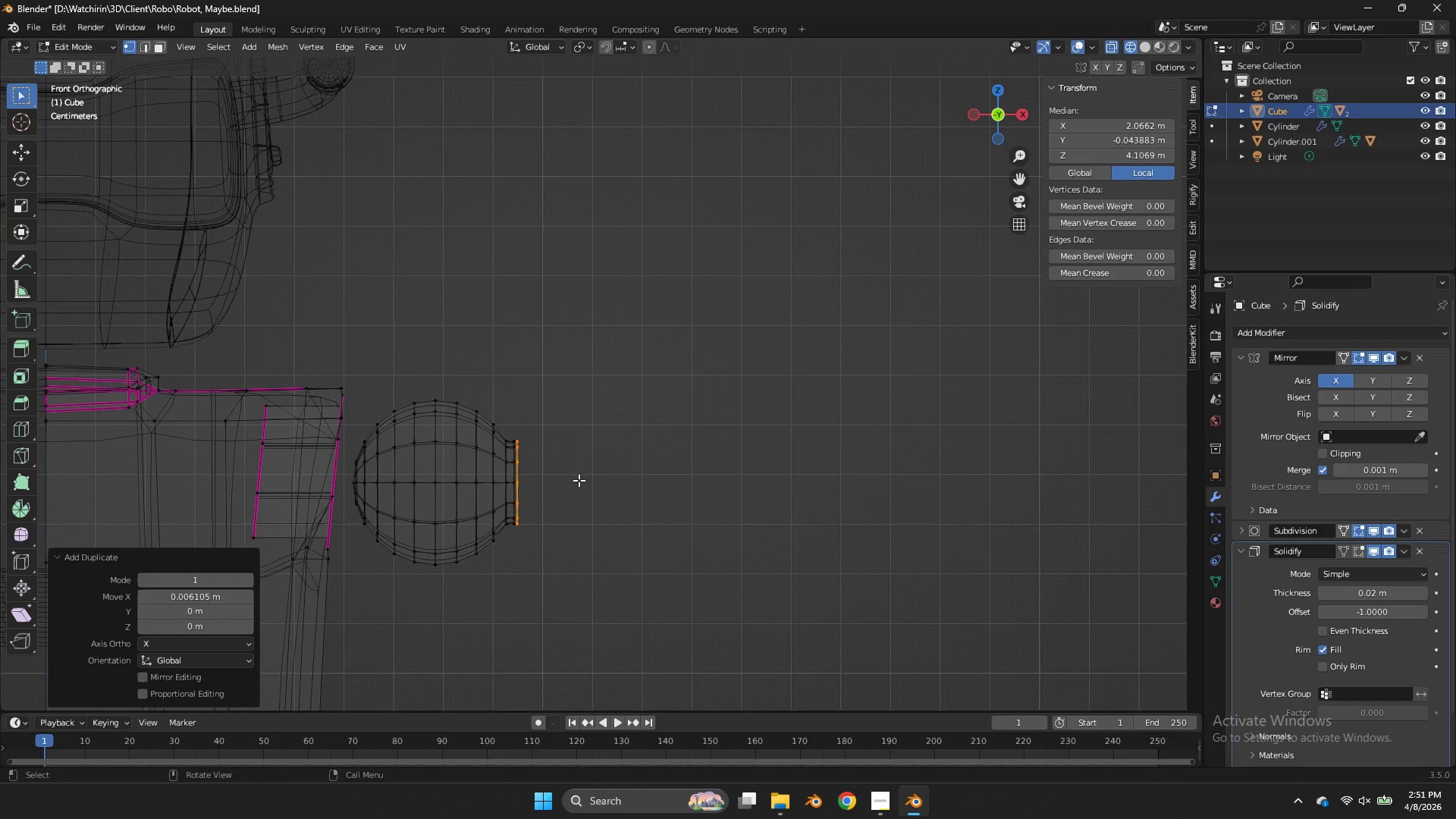 
key(E)
 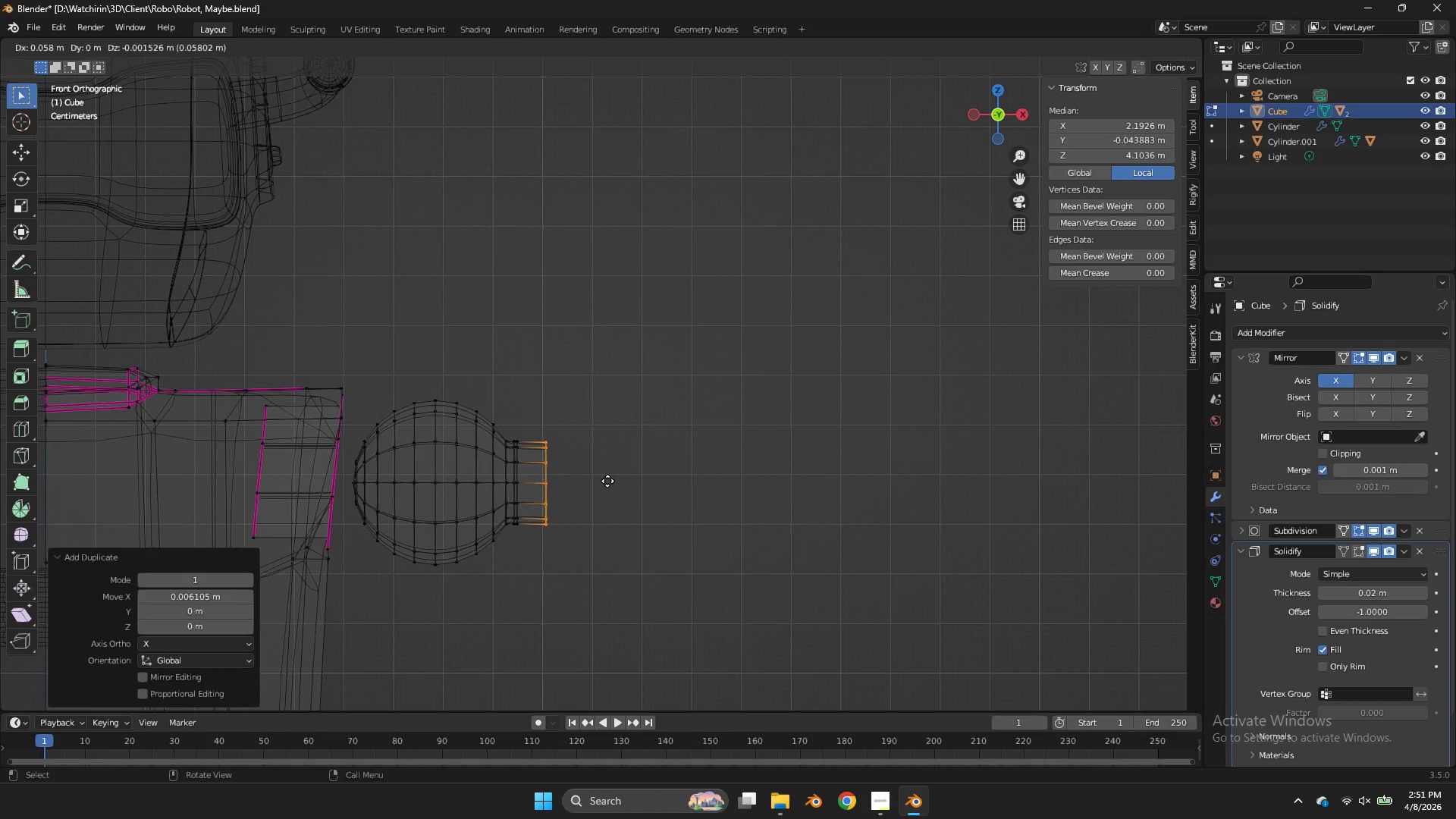 
key(X)
 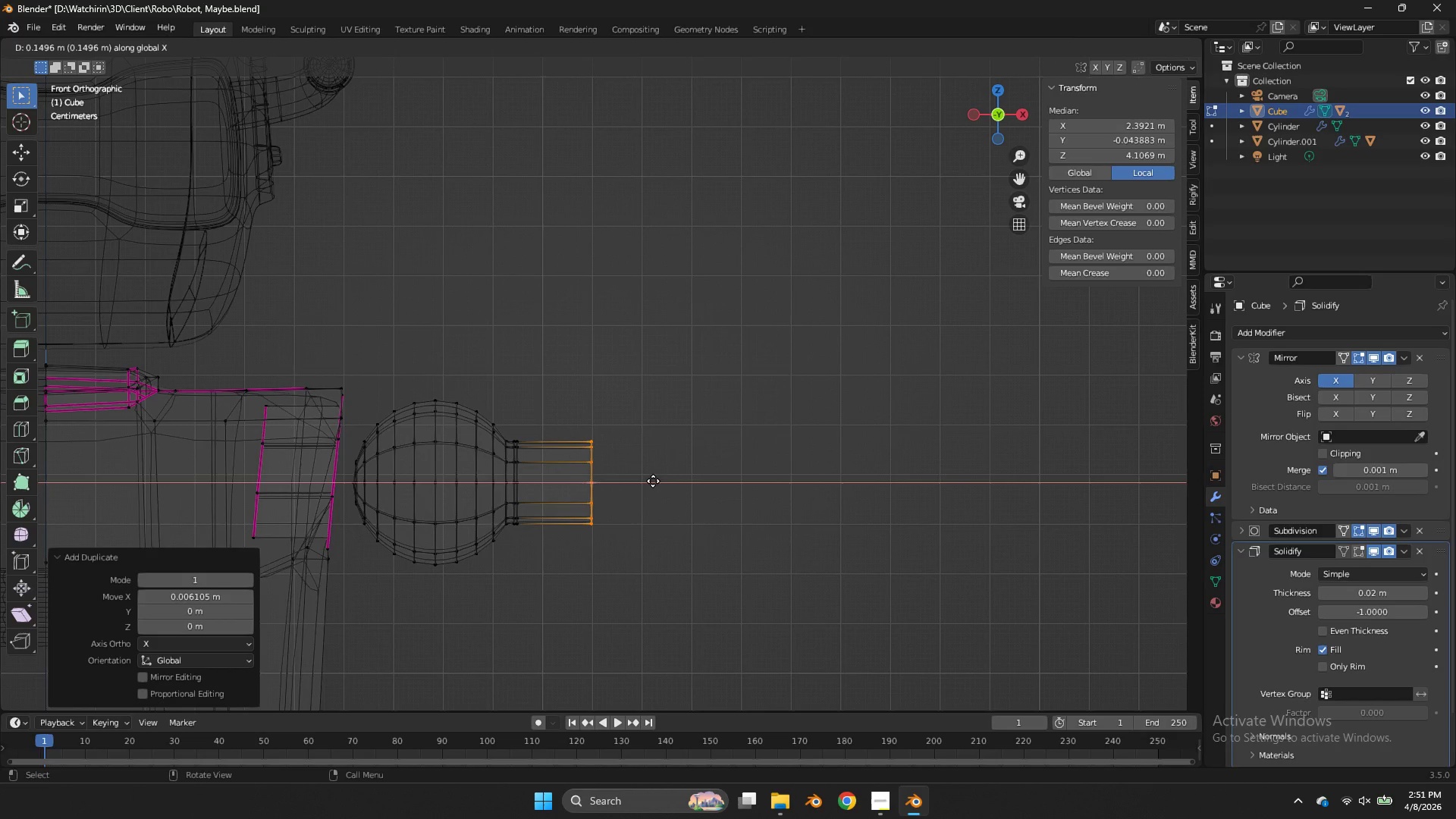 
left_click([651, 481])
 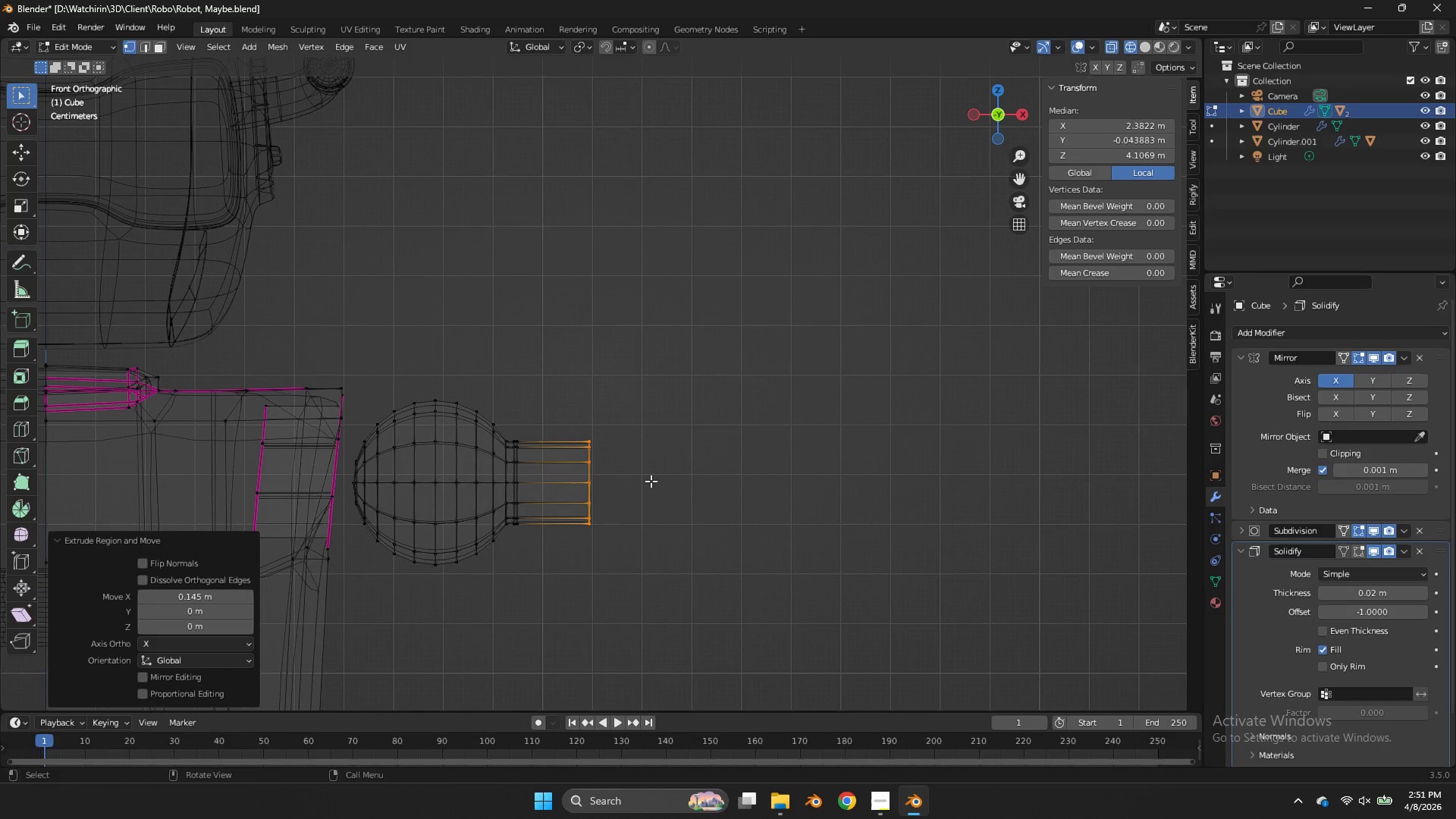 
key(G)
 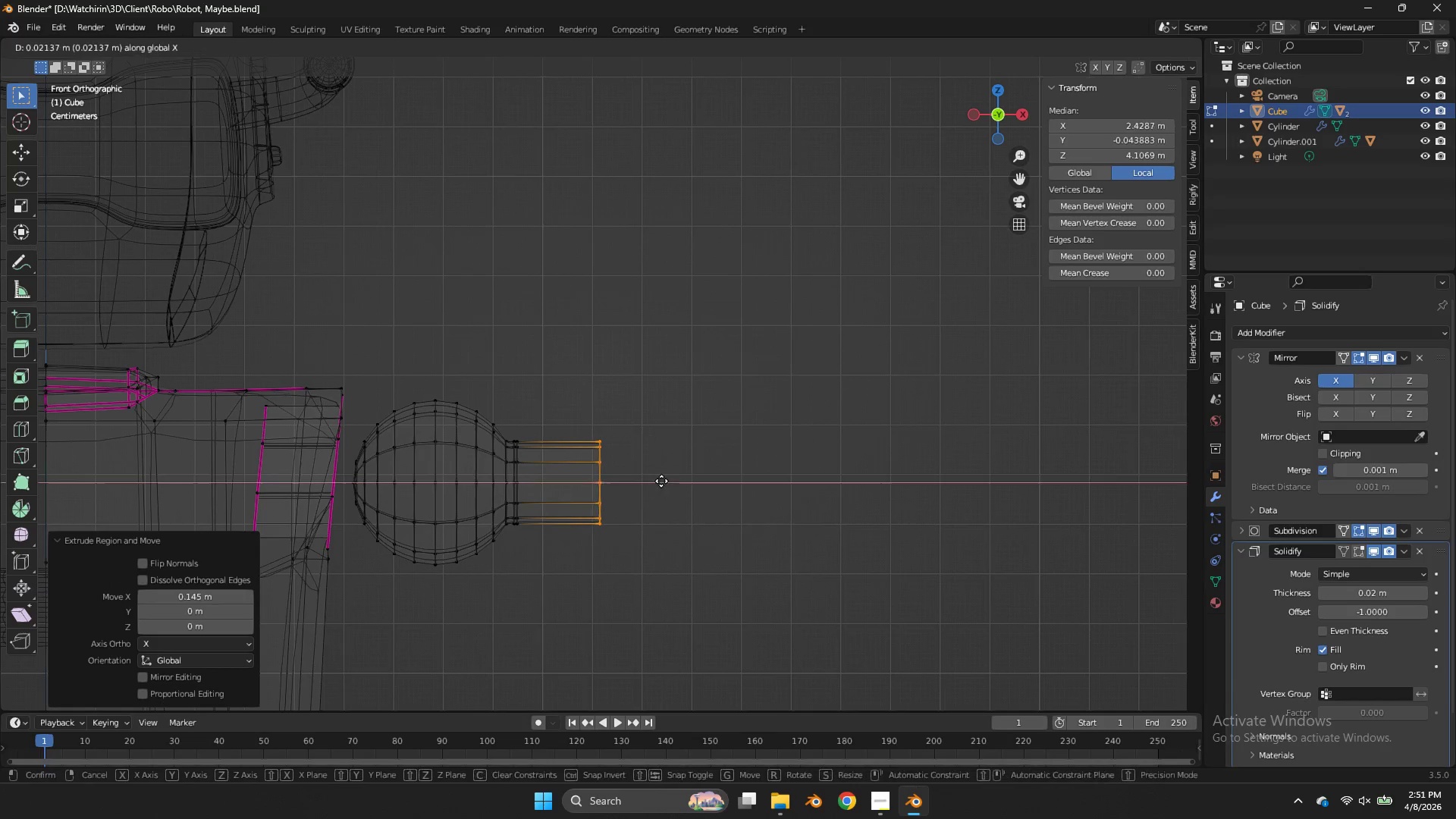 
key(X)
 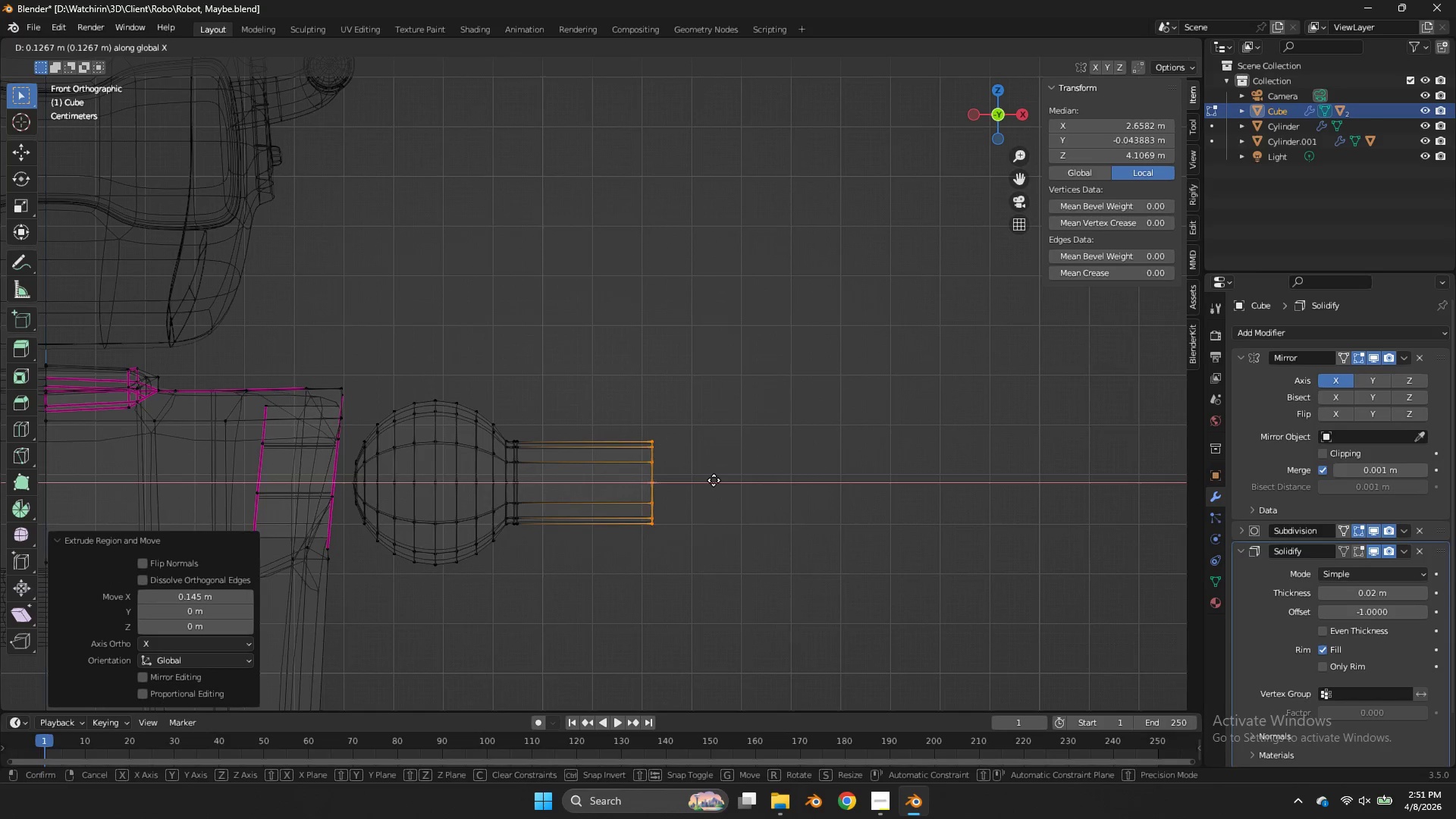 
left_click([714, 480])
 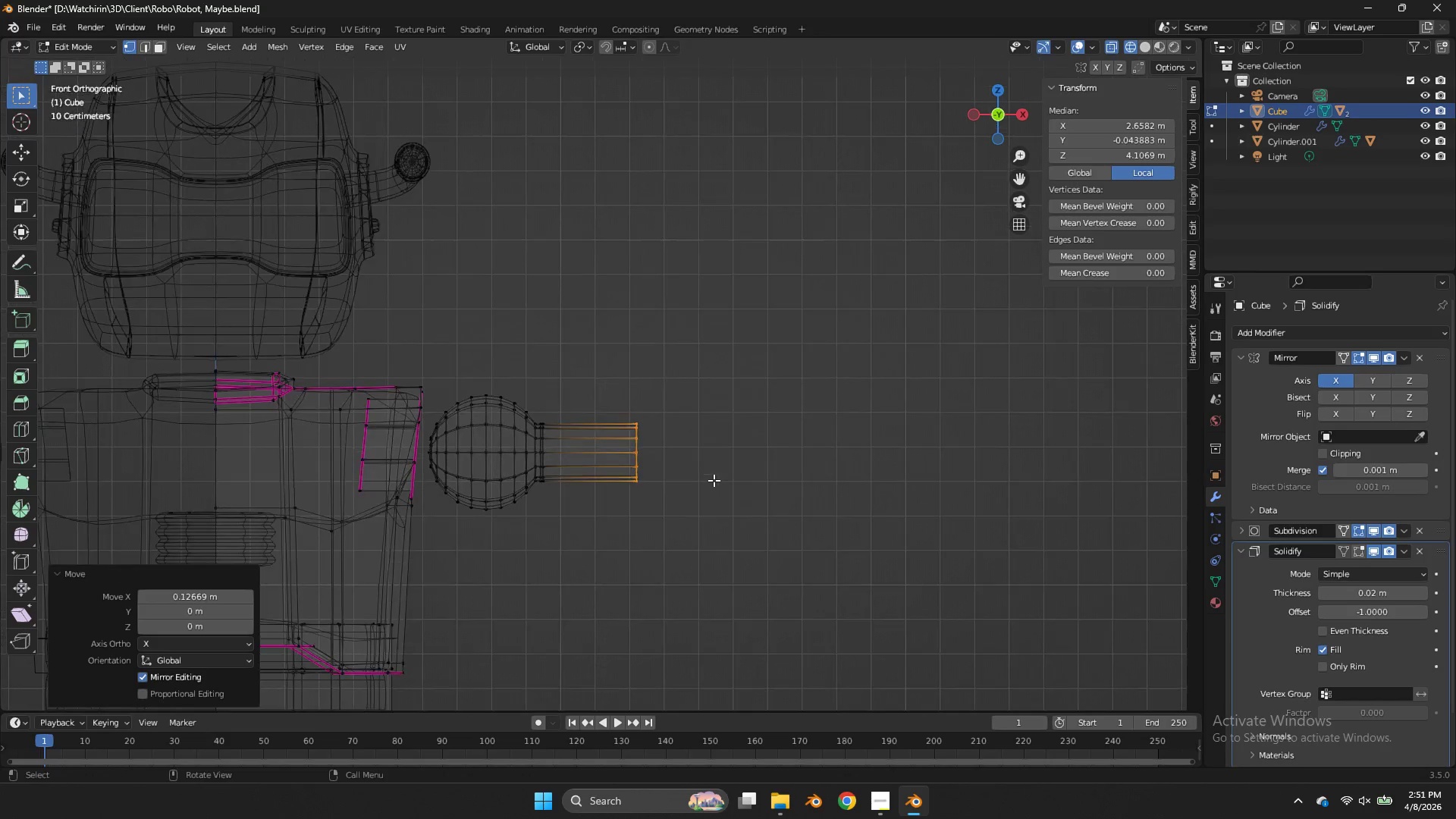 
scroll: coordinate [714, 480], scroll_direction: down, amount: 2.0
 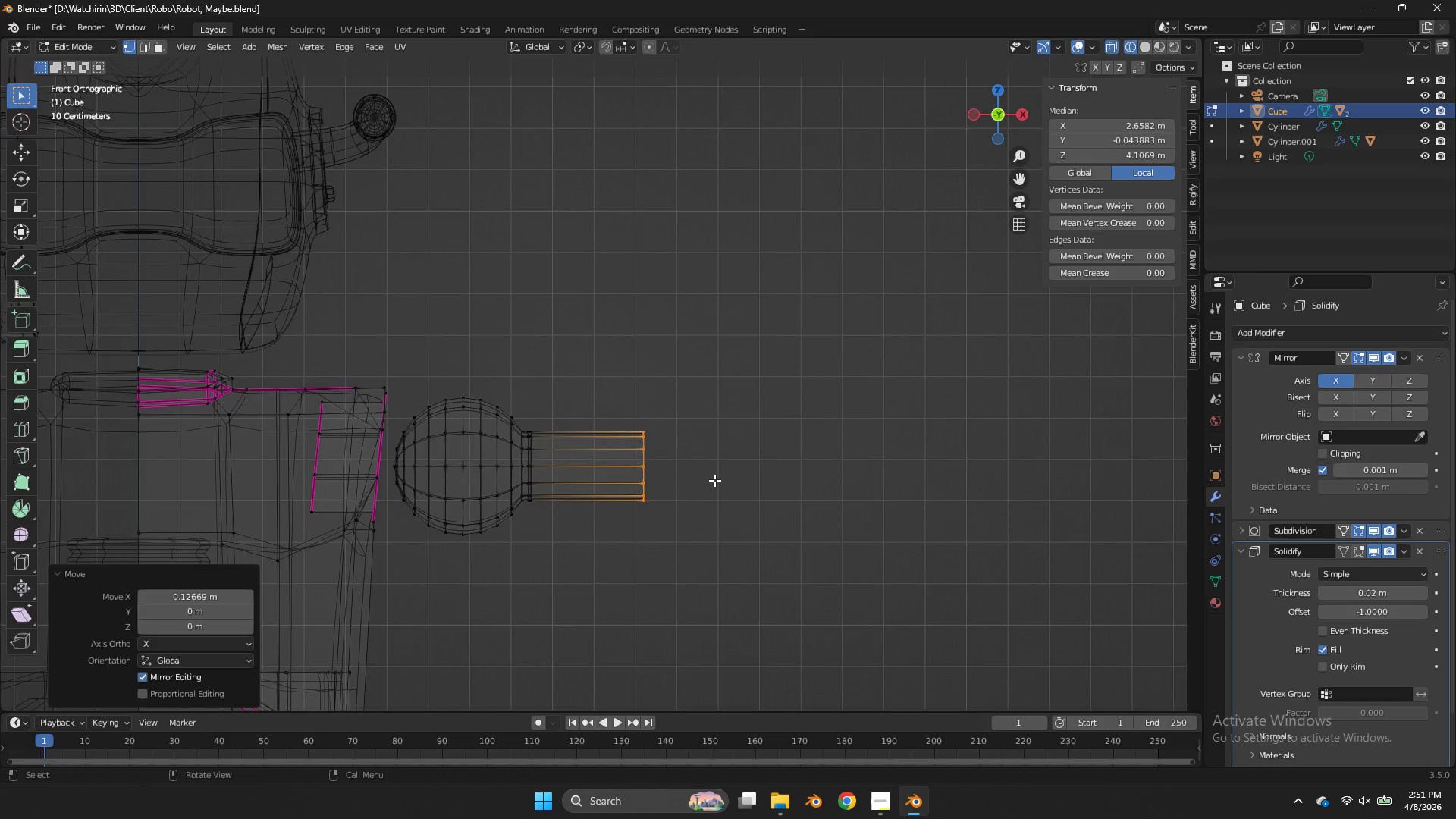 
scroll: coordinate [714, 480], scroll_direction: none, amount: 0.0
 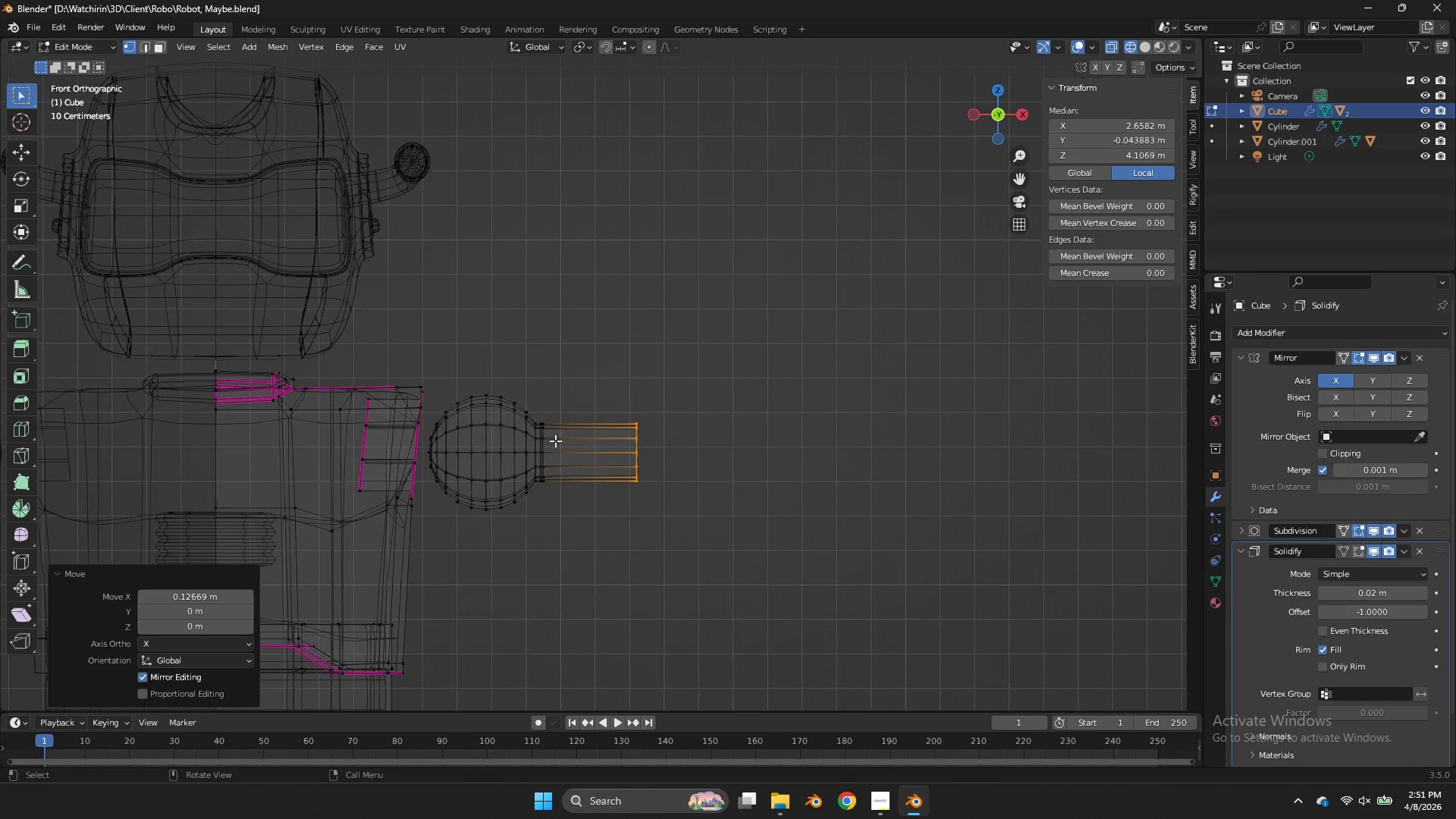 
scroll: coordinate [554, 441], scroll_direction: up, amount: 3.0
 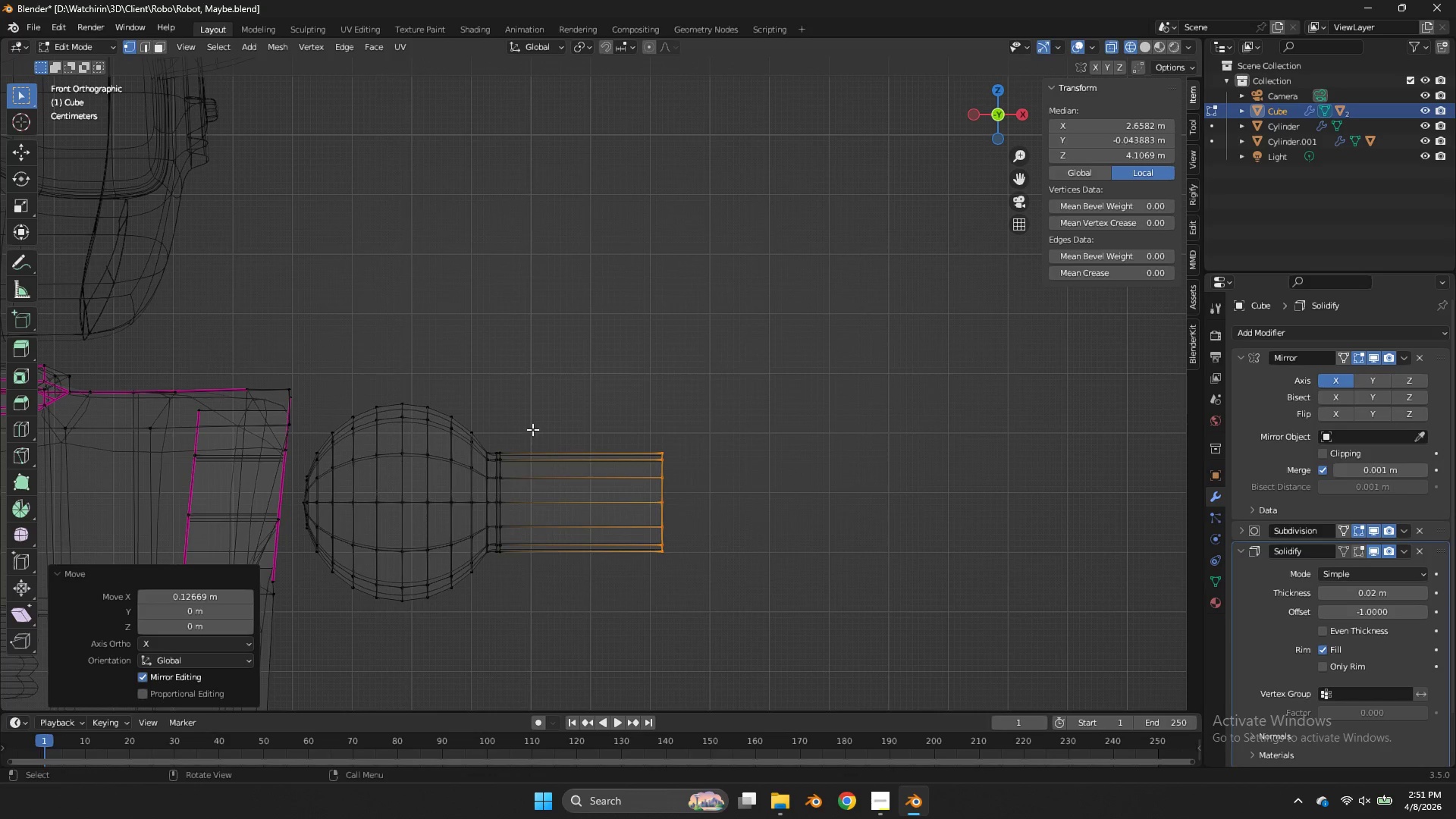 
left_click_drag(start_coordinate=[532, 429], to_coordinate=[480, 567])
 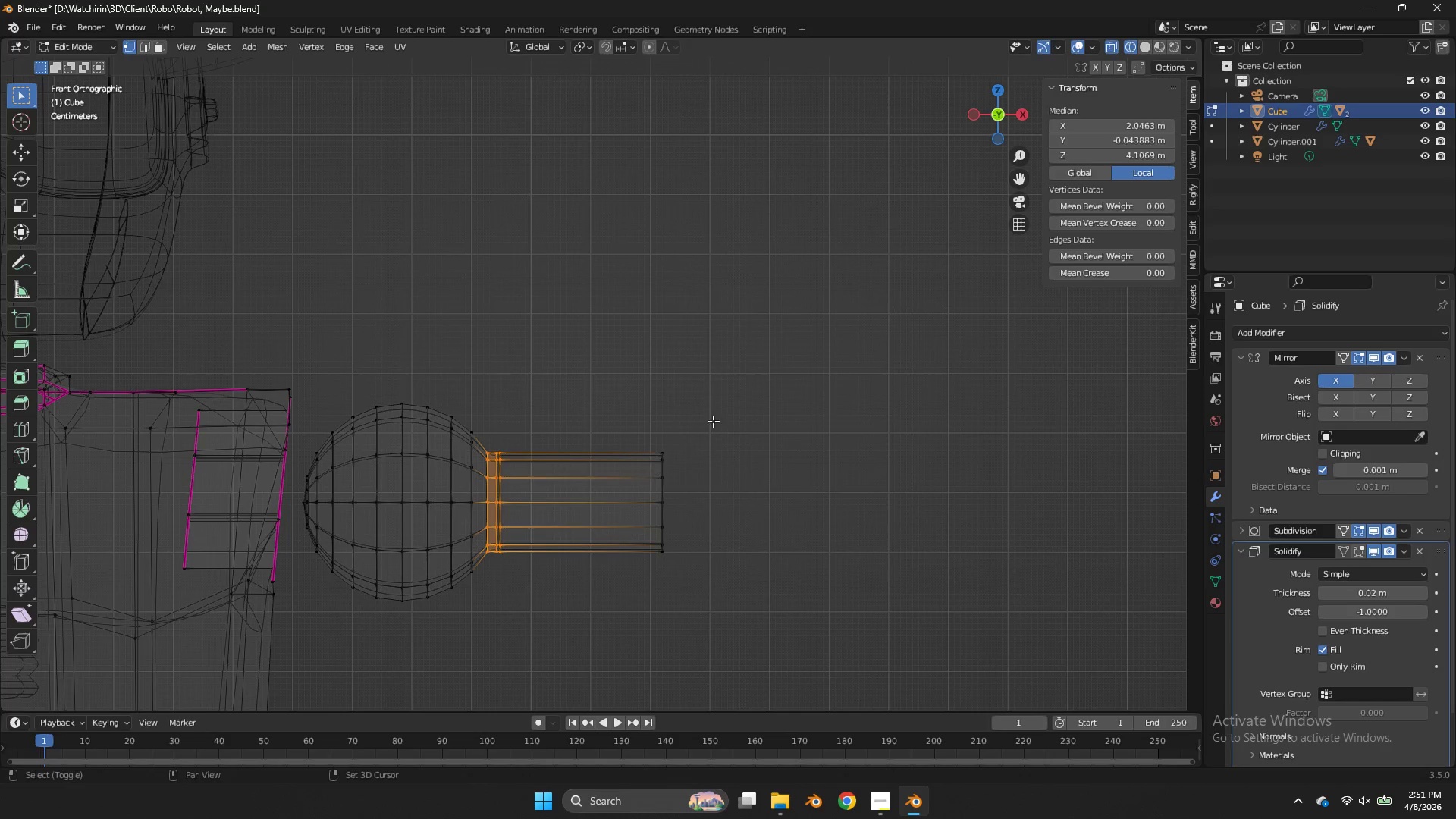 
hold_key(key=ShiftLeft, duration=0.58)
left_click_drag(start_coordinate=[717, 406], to_coordinate=[612, 588])
 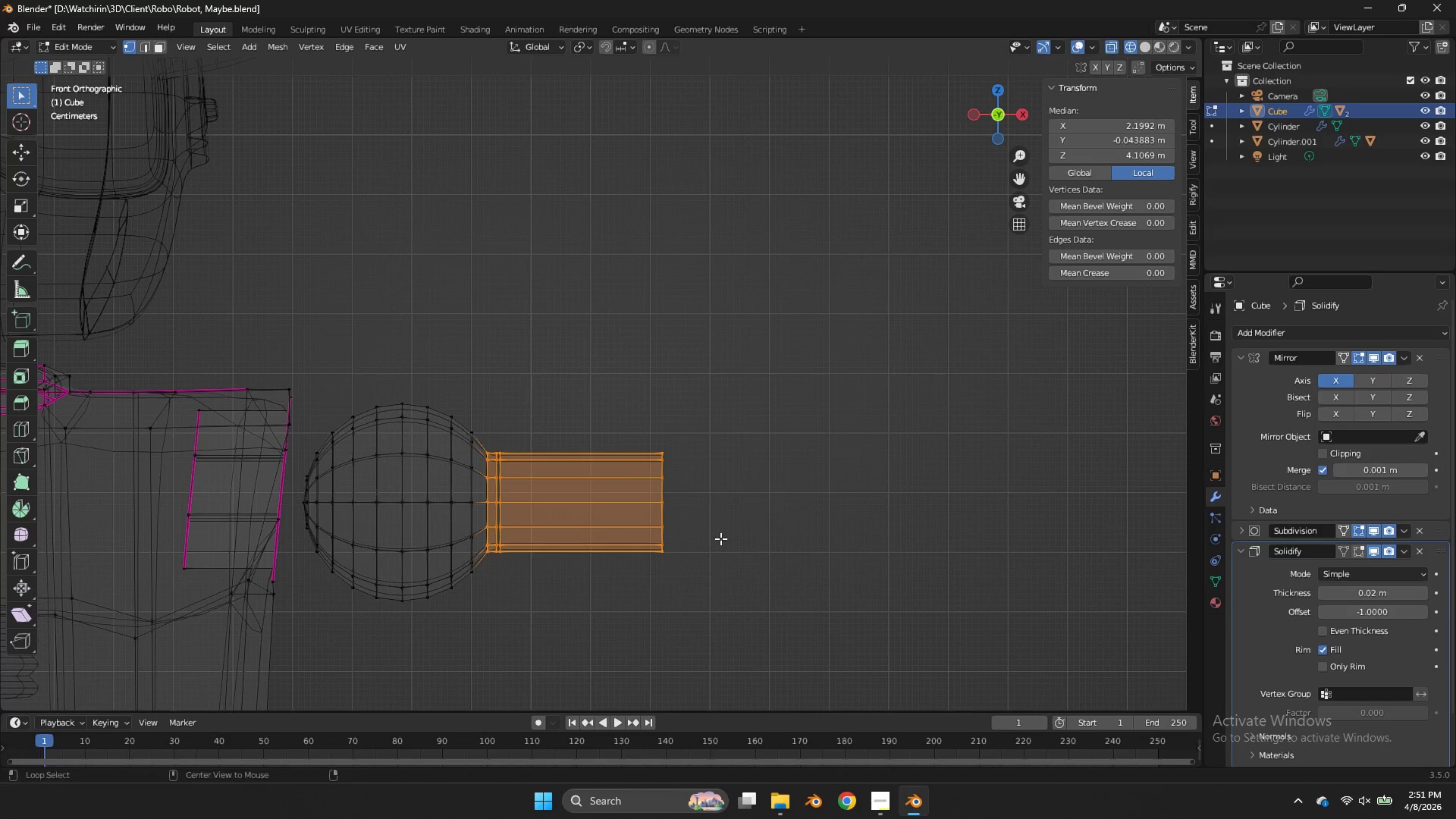 
key(Alt+AltLeft)
 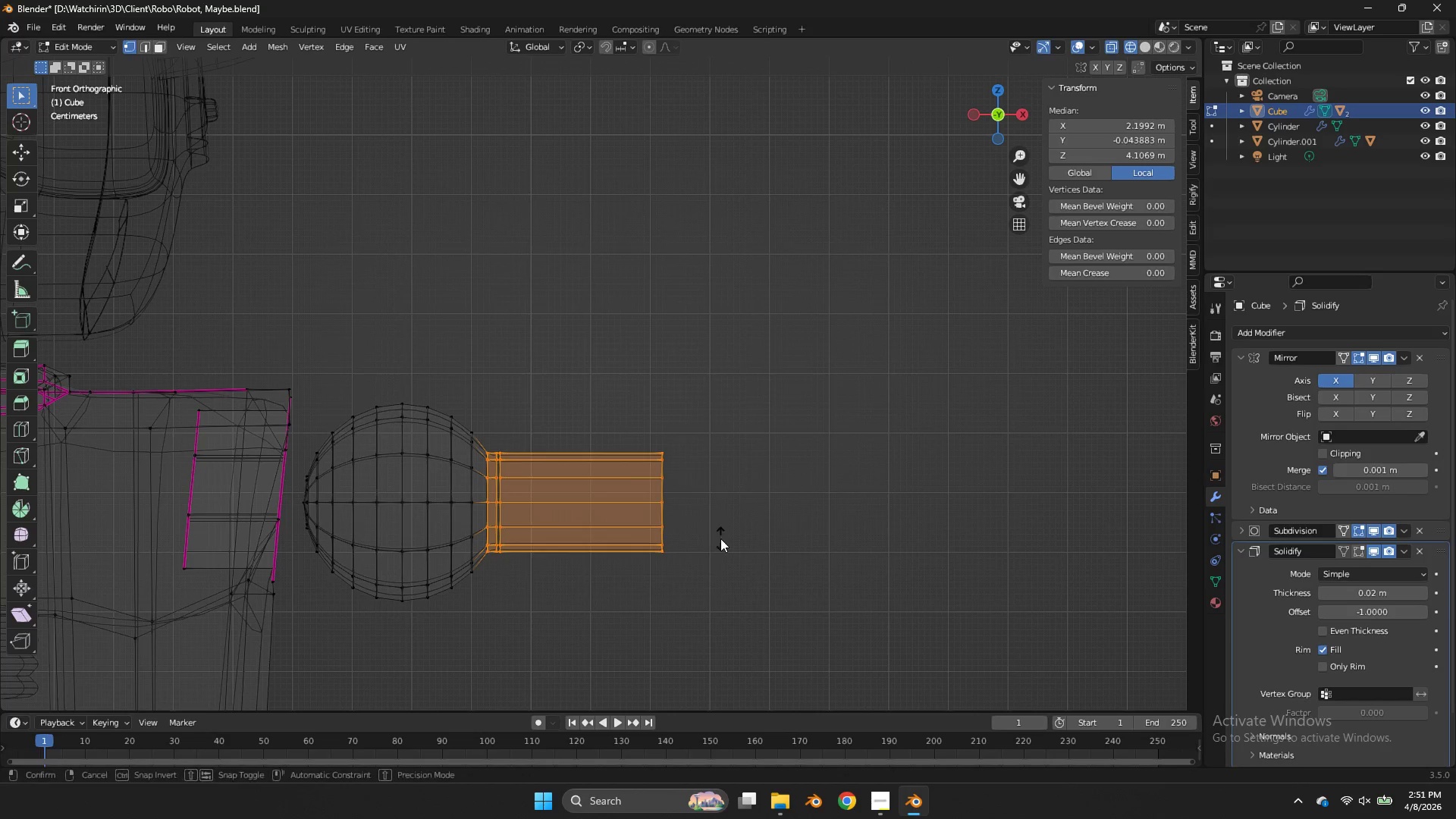 
key(Alt+S)
 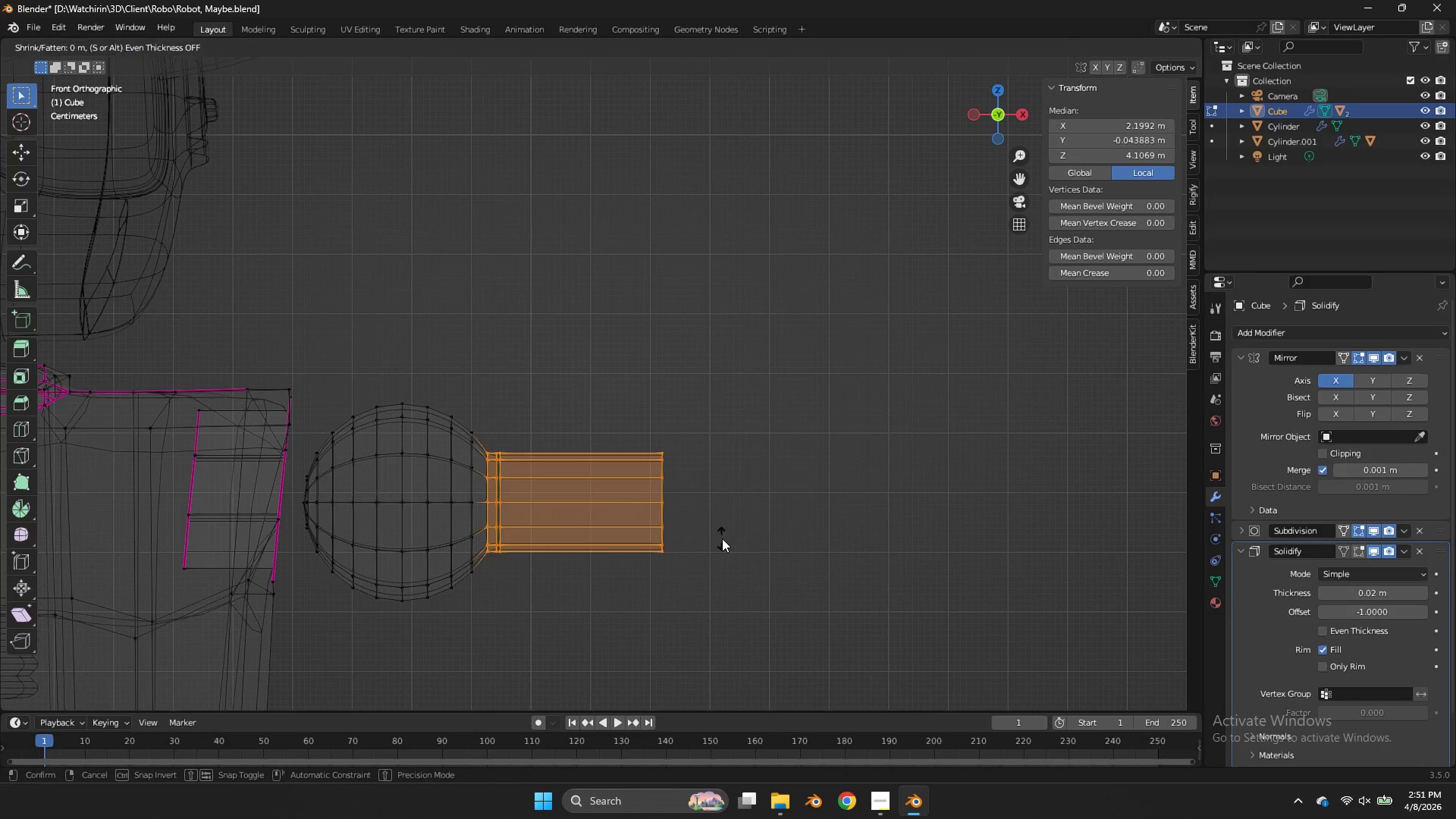 
hold_key(key=ShiftLeft, duration=1.48)
right_click([762, 396])
 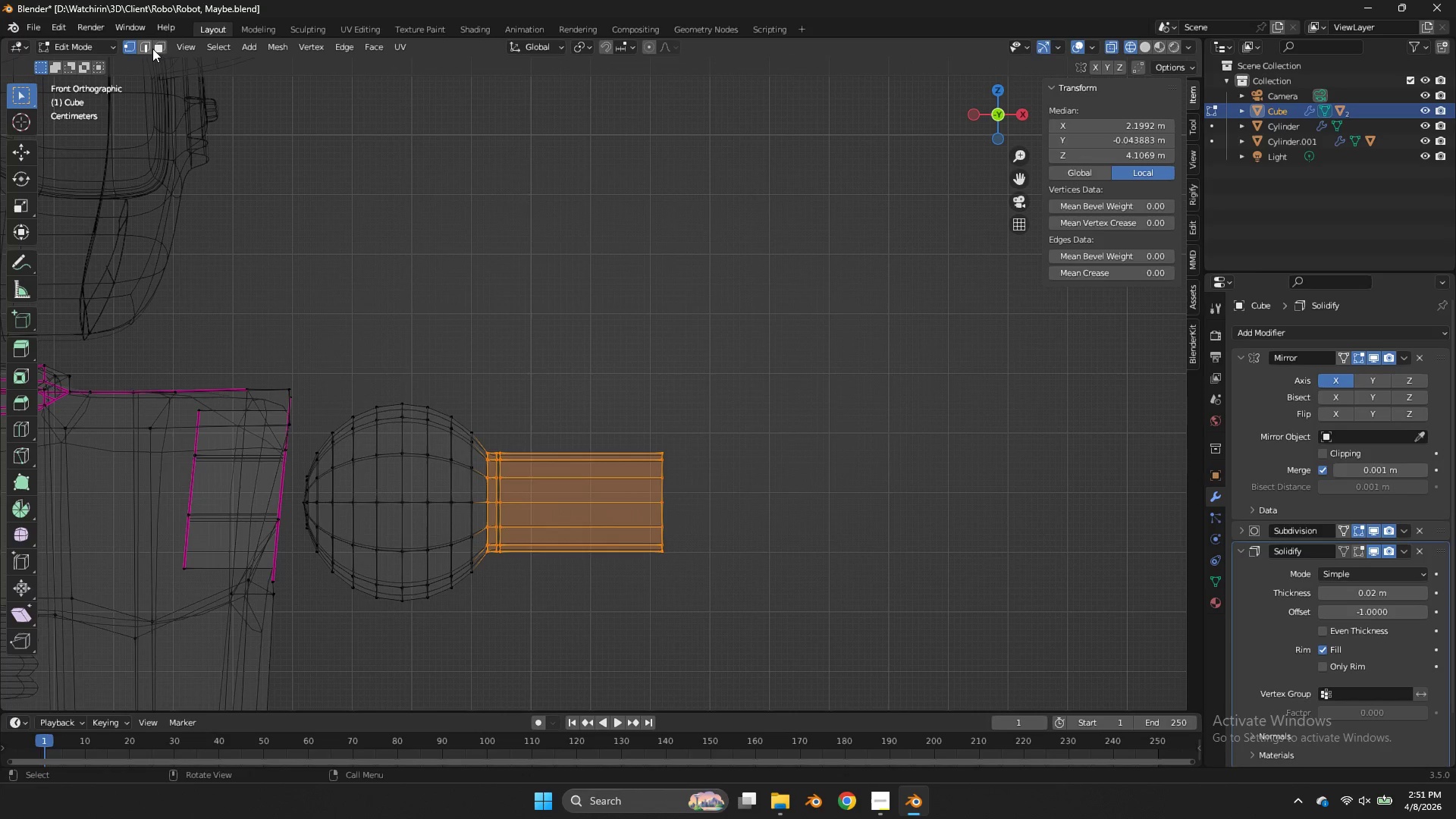 
double_click([151, 48])
 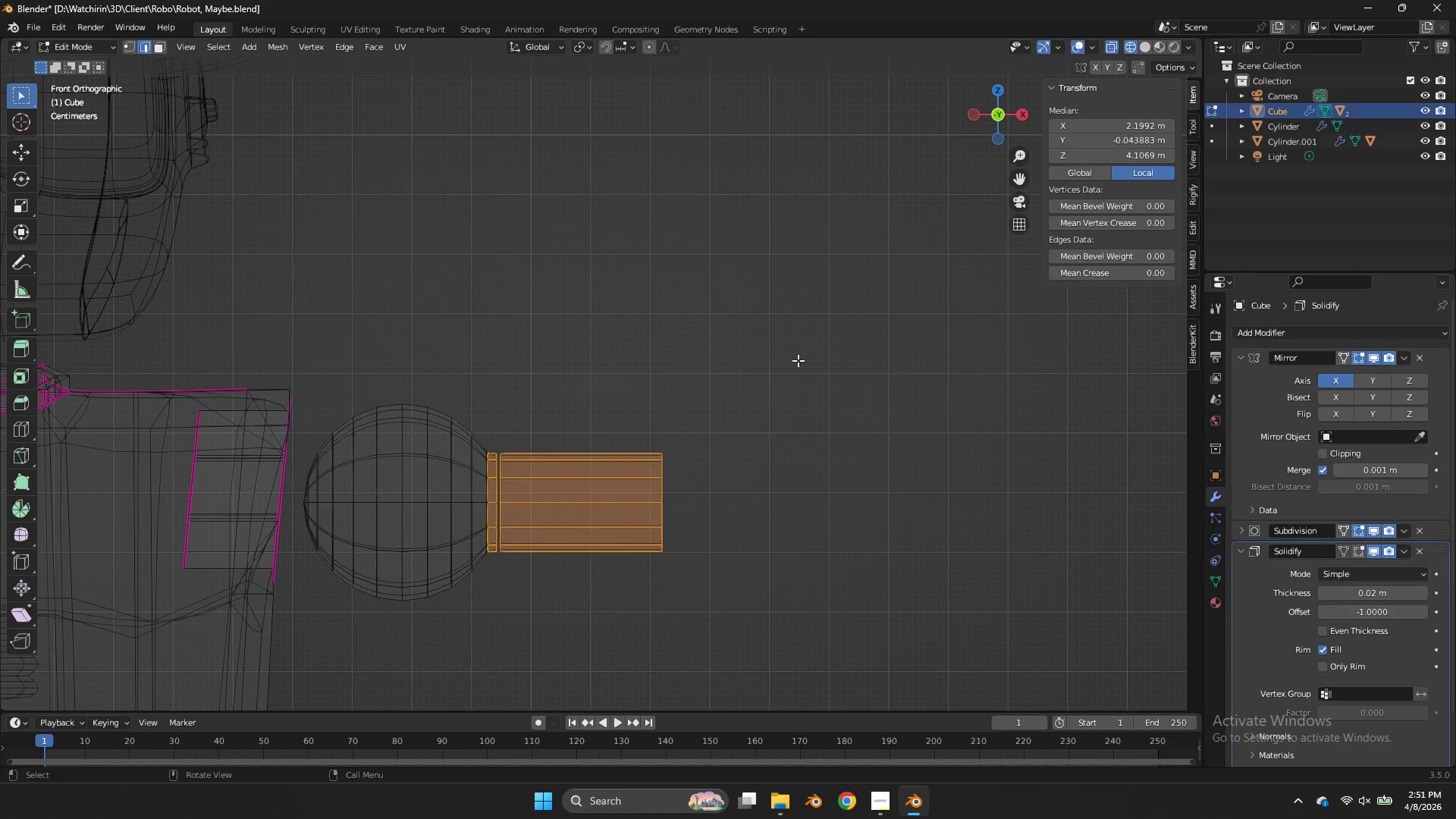 
left_click_drag(start_coordinate=[799, 369], to_coordinate=[620, 642])
 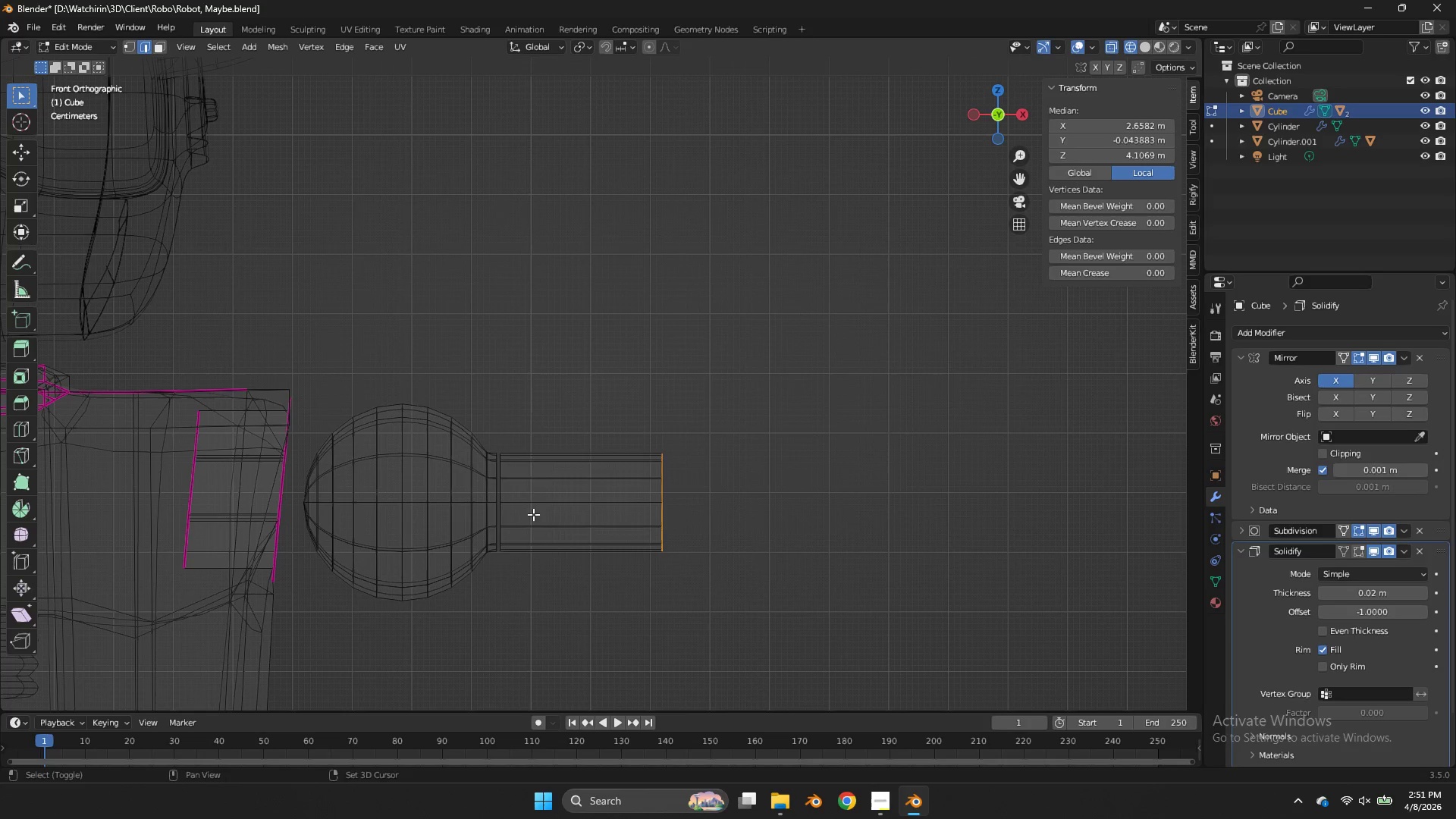 
hold_key(key=ShiftLeft, duration=3.19)
left_click_drag(start_coordinate=[515, 444], to_coordinate=[495, 588])
 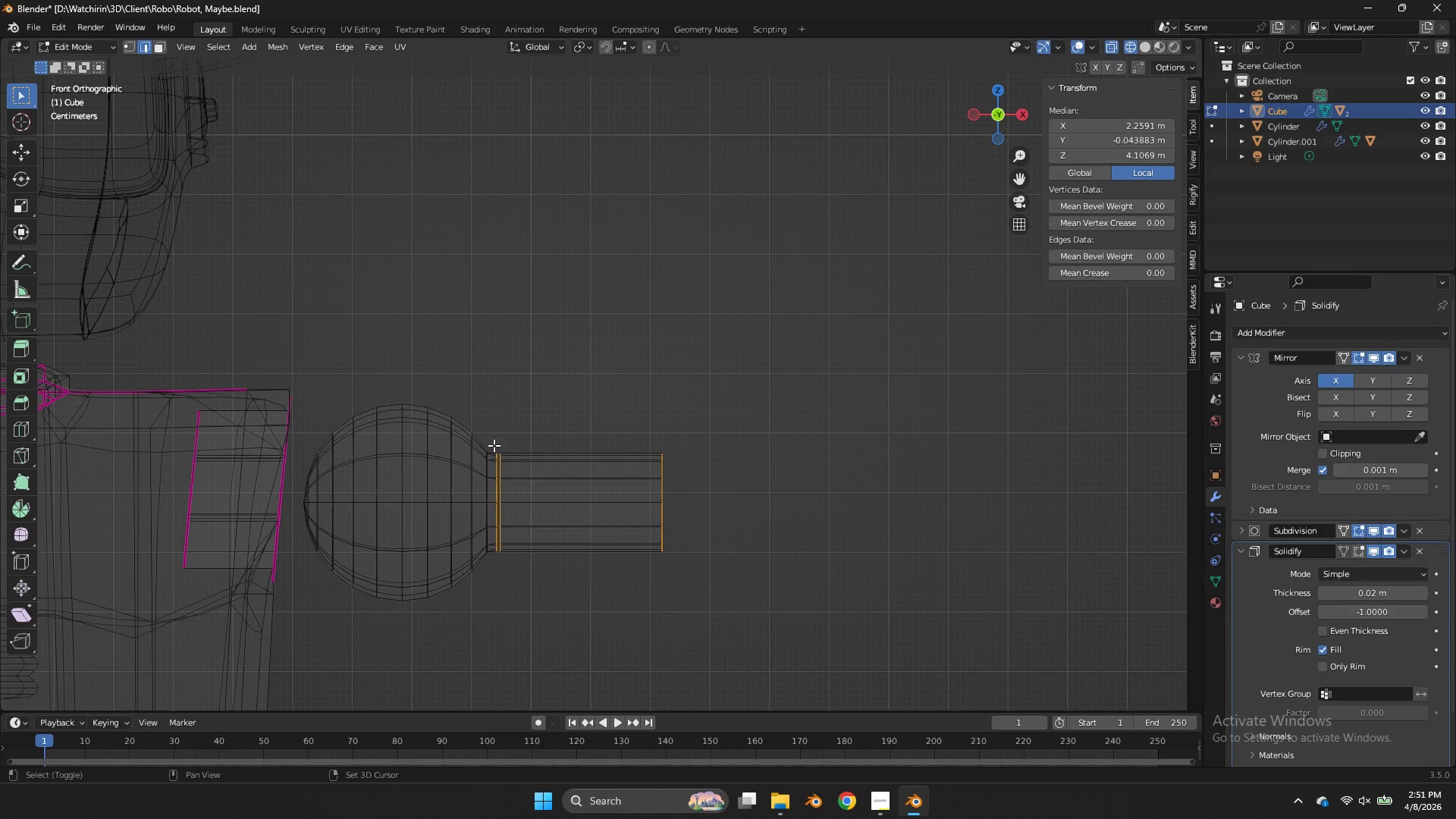 
left_click_drag(start_coordinate=[494, 443], to_coordinate=[482, 602])
 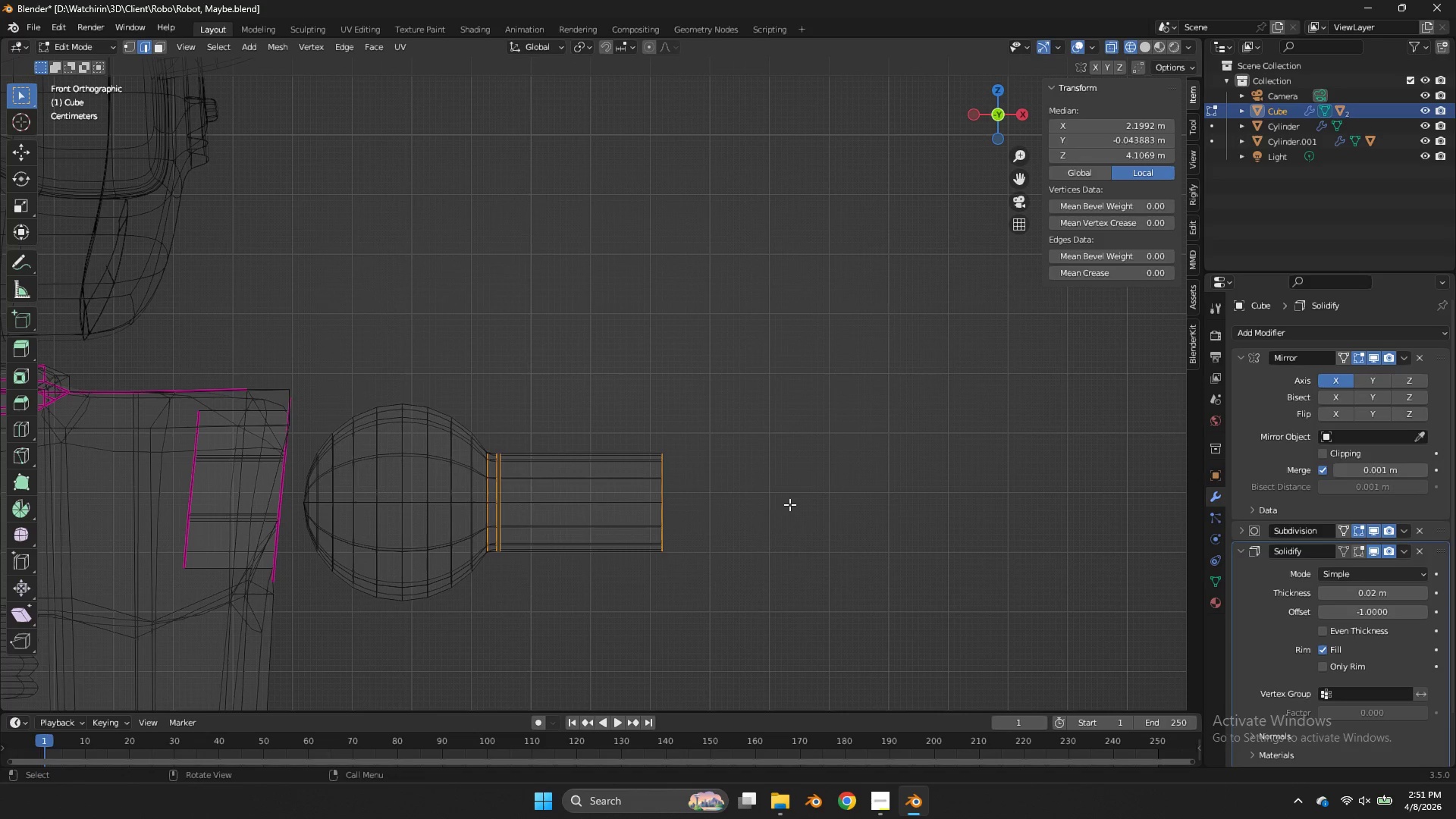 
key(Alt+AltLeft)
 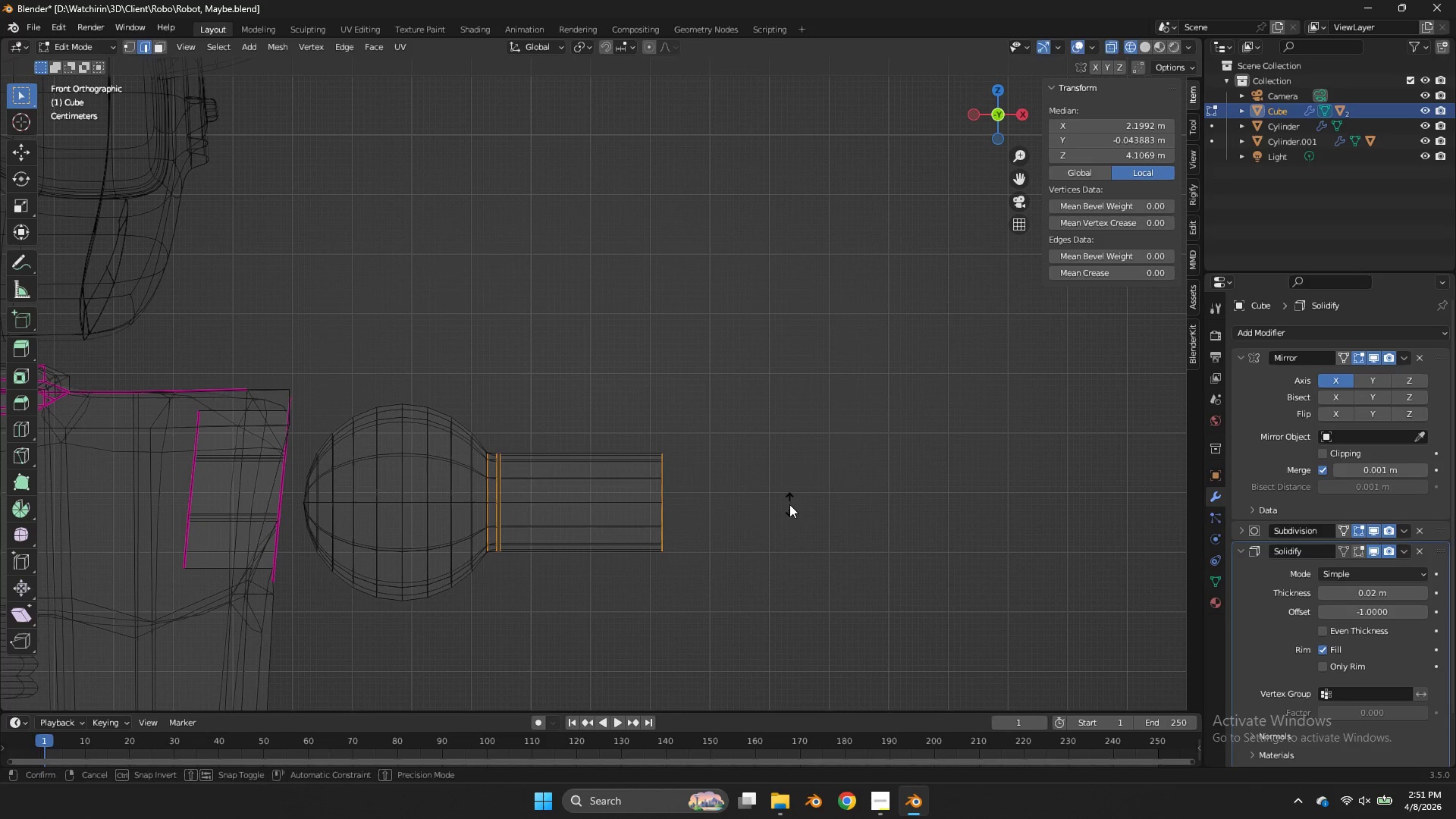 
key(Alt+S)
 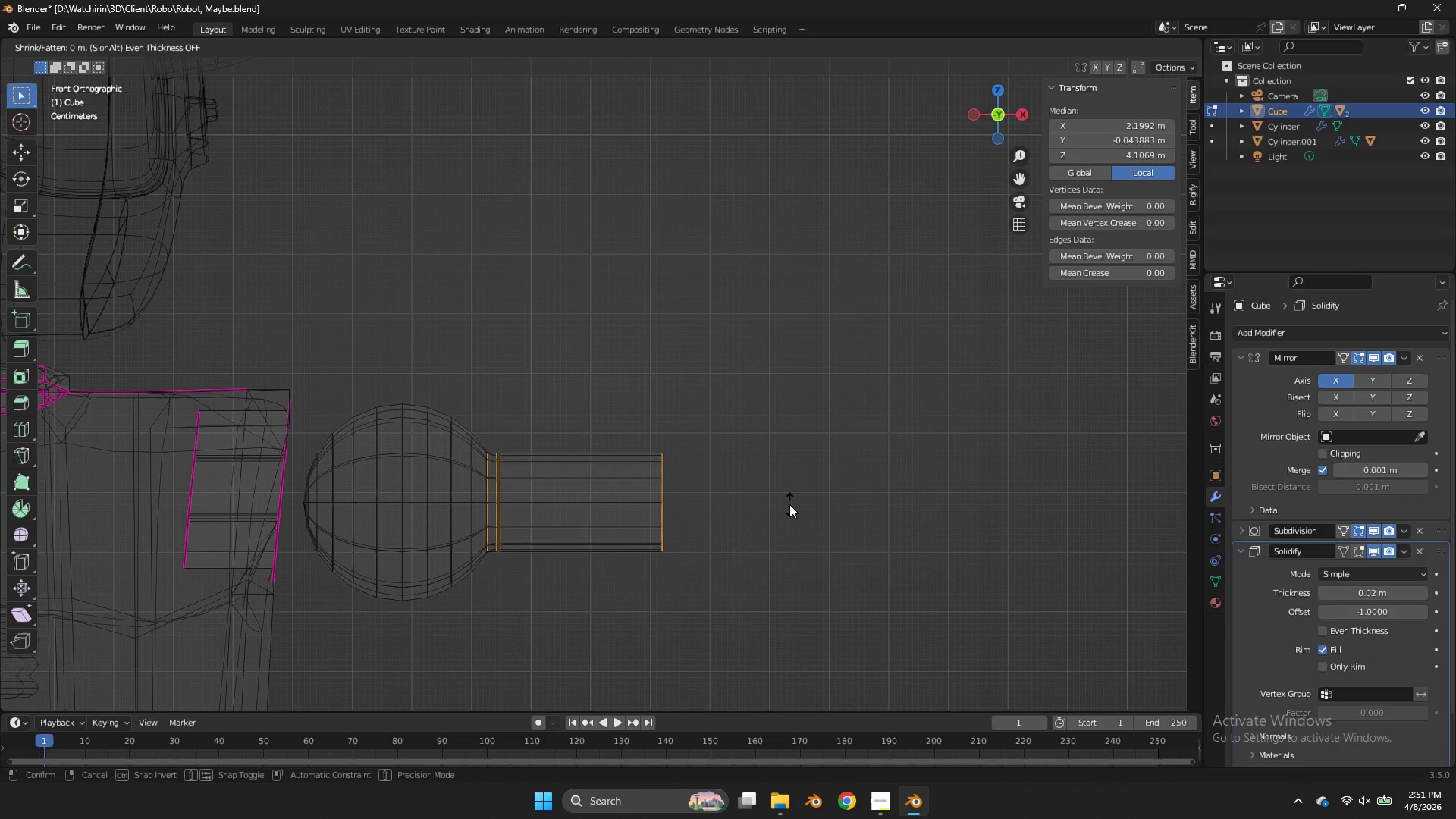 
hold_key(key=ShiftLeft, duration=1.05)
left_click([882, 363])
 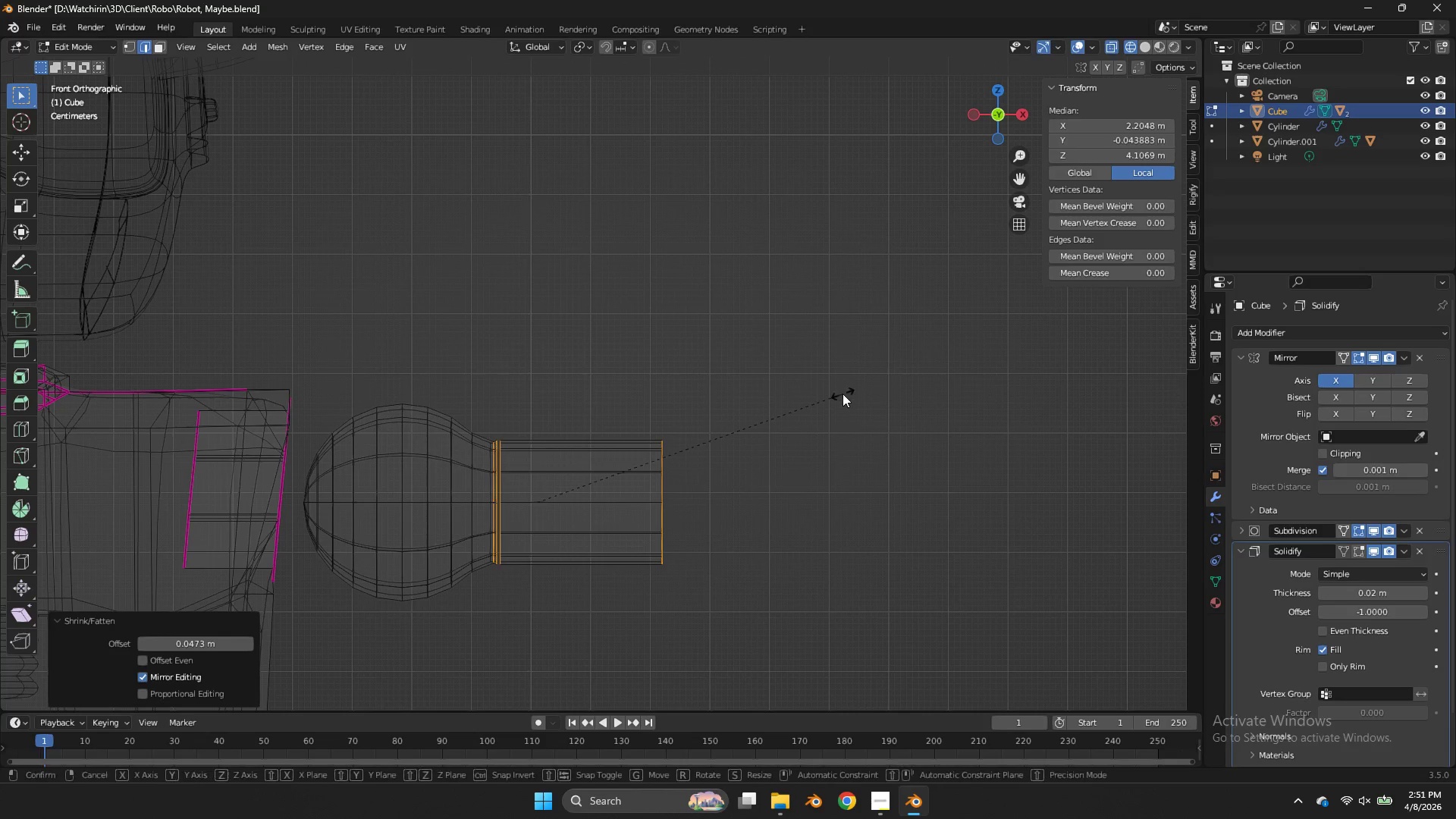 
type(sx)
 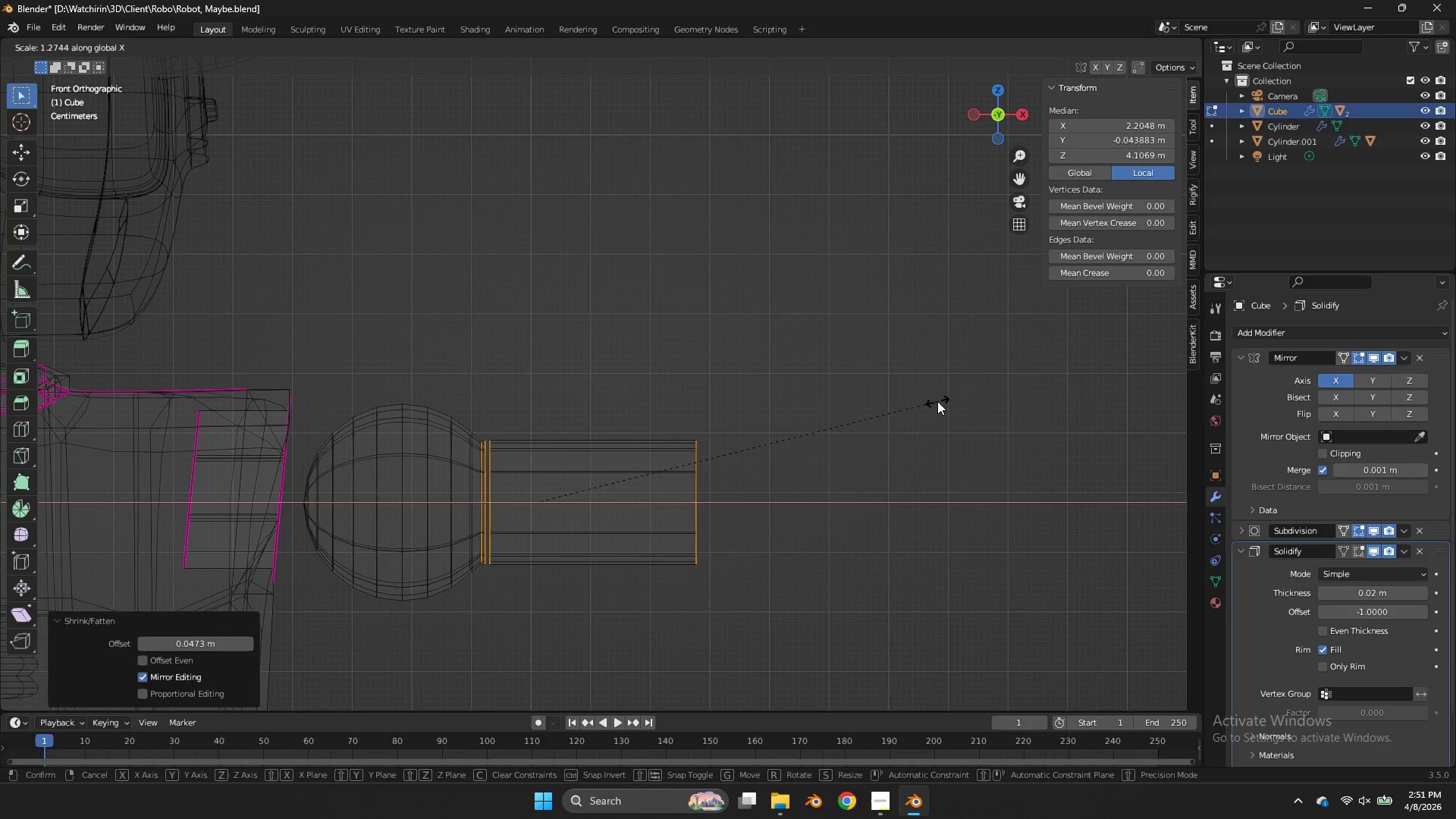 
left_click([937, 401])
 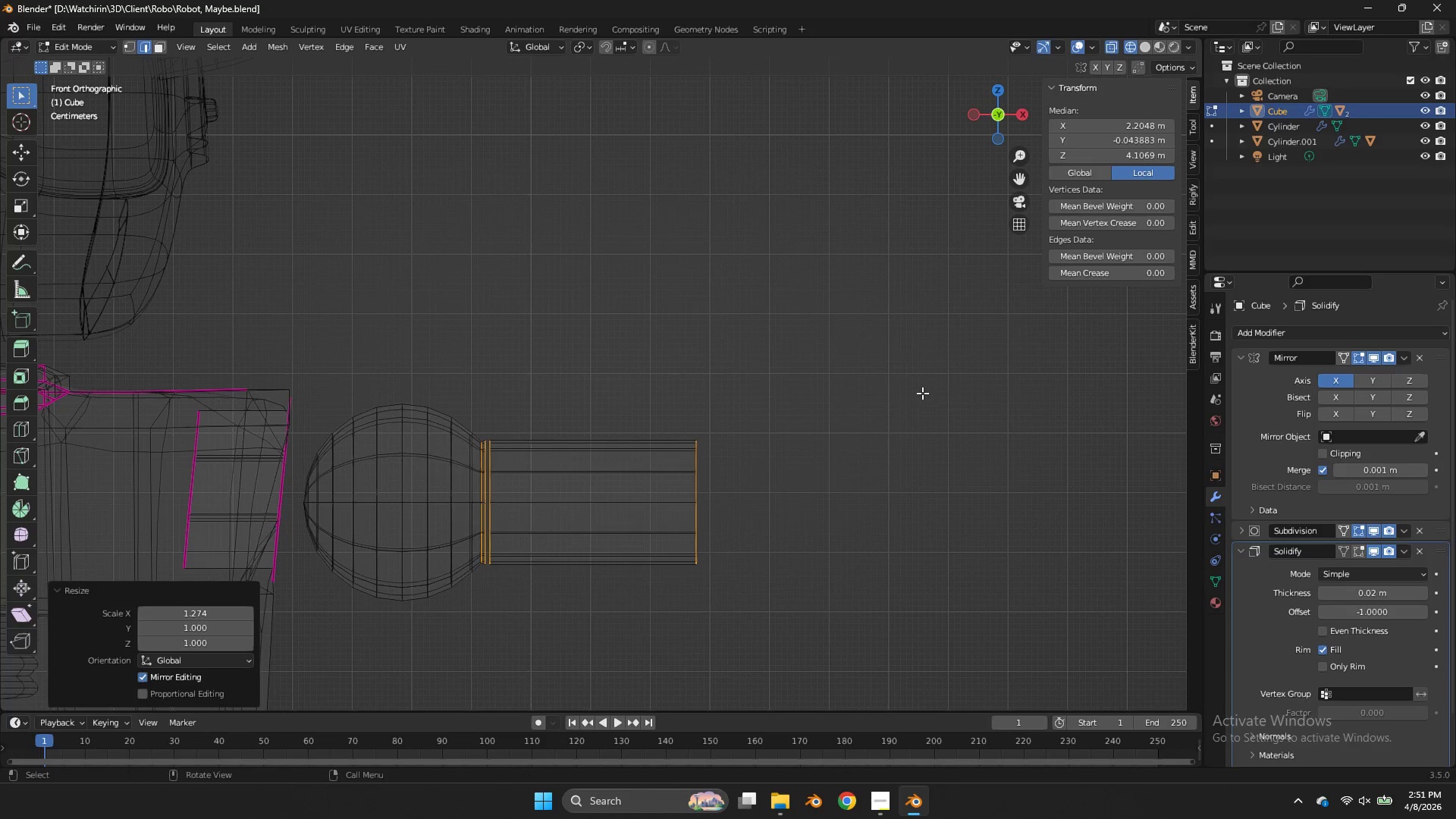 
key(S)
 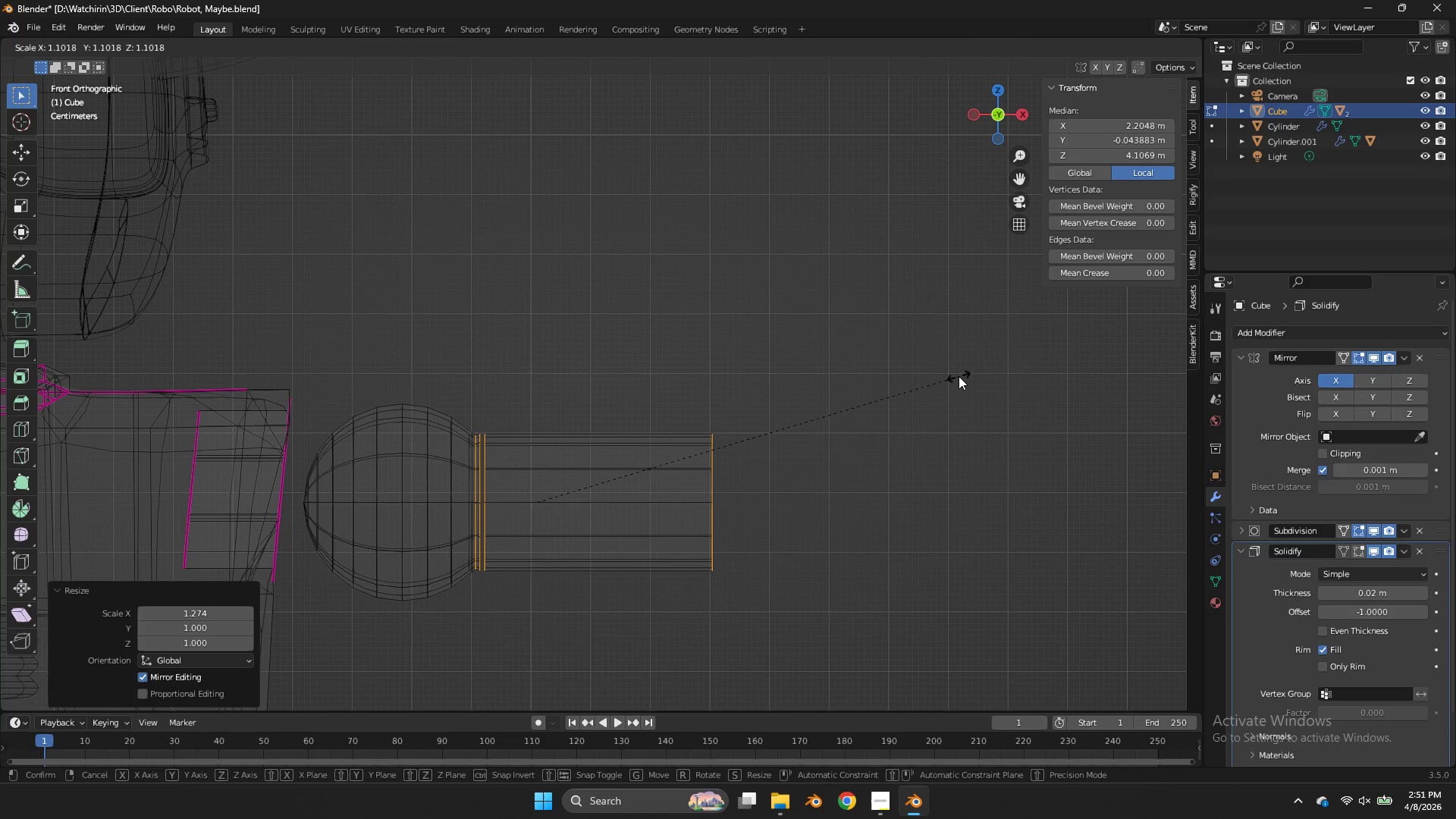 
left_click([959, 376])
 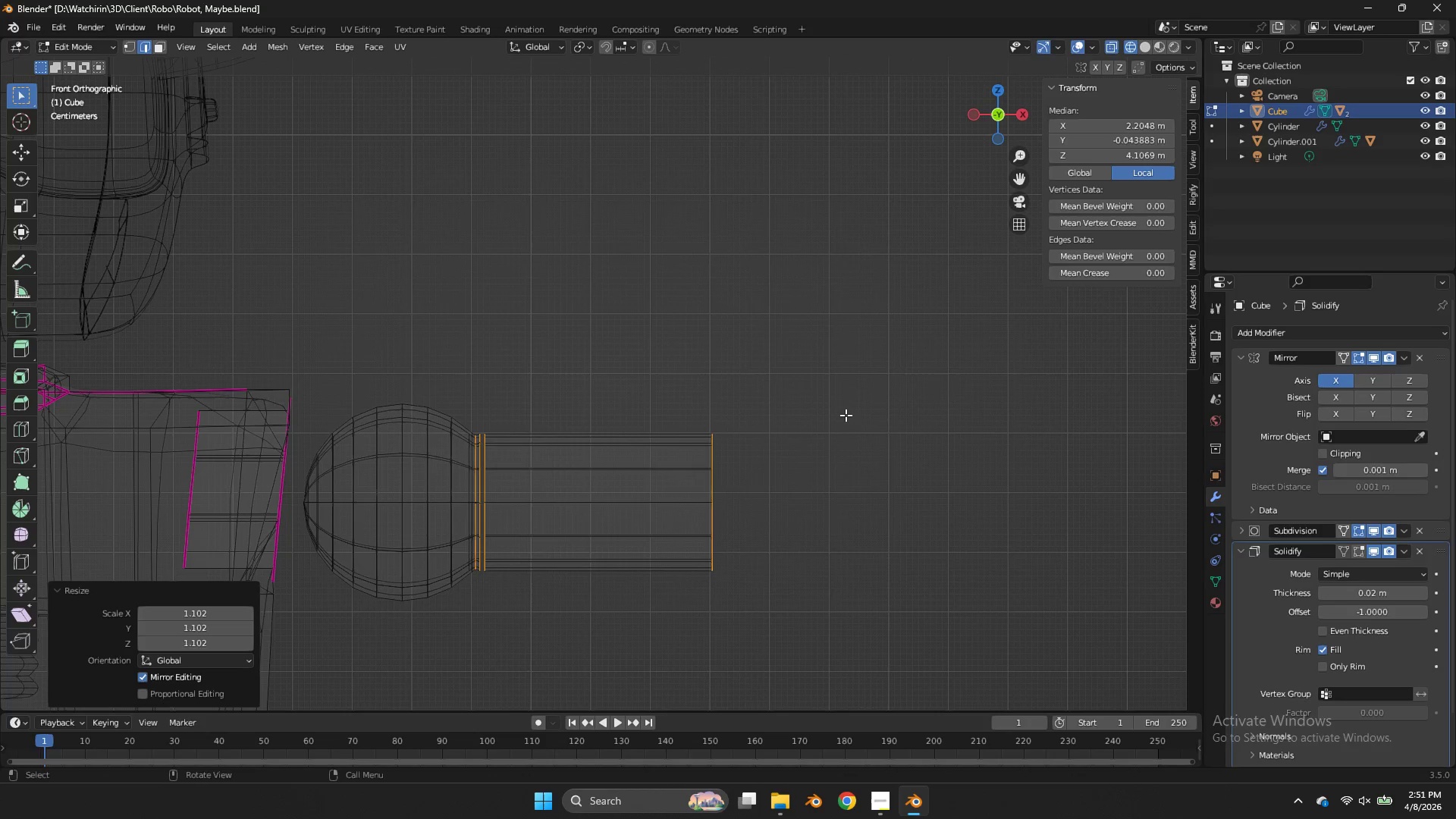 
type(gx)
 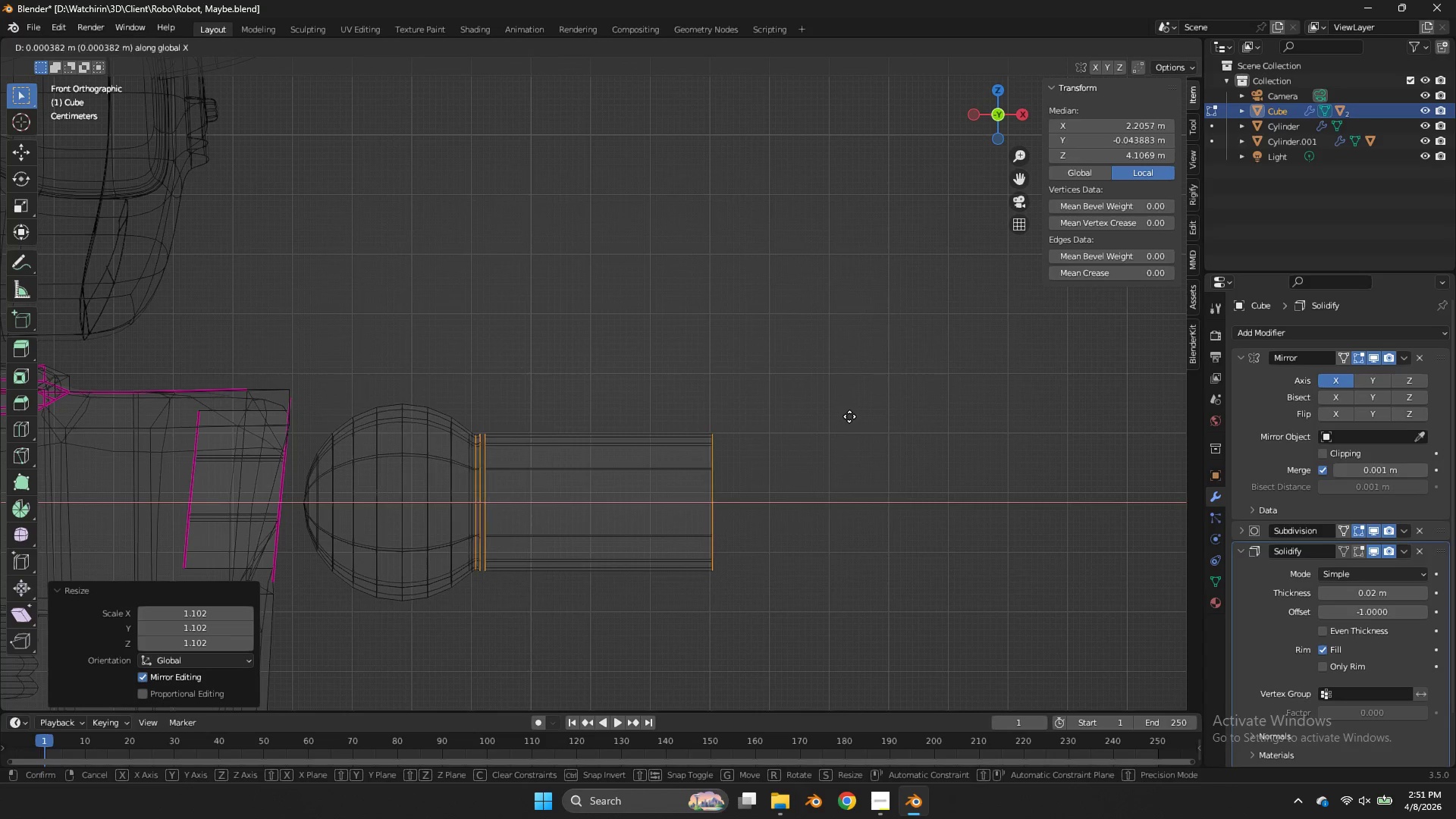 
hold_key(key=ShiftLeft, duration=0.39)
left_click([857, 416])
 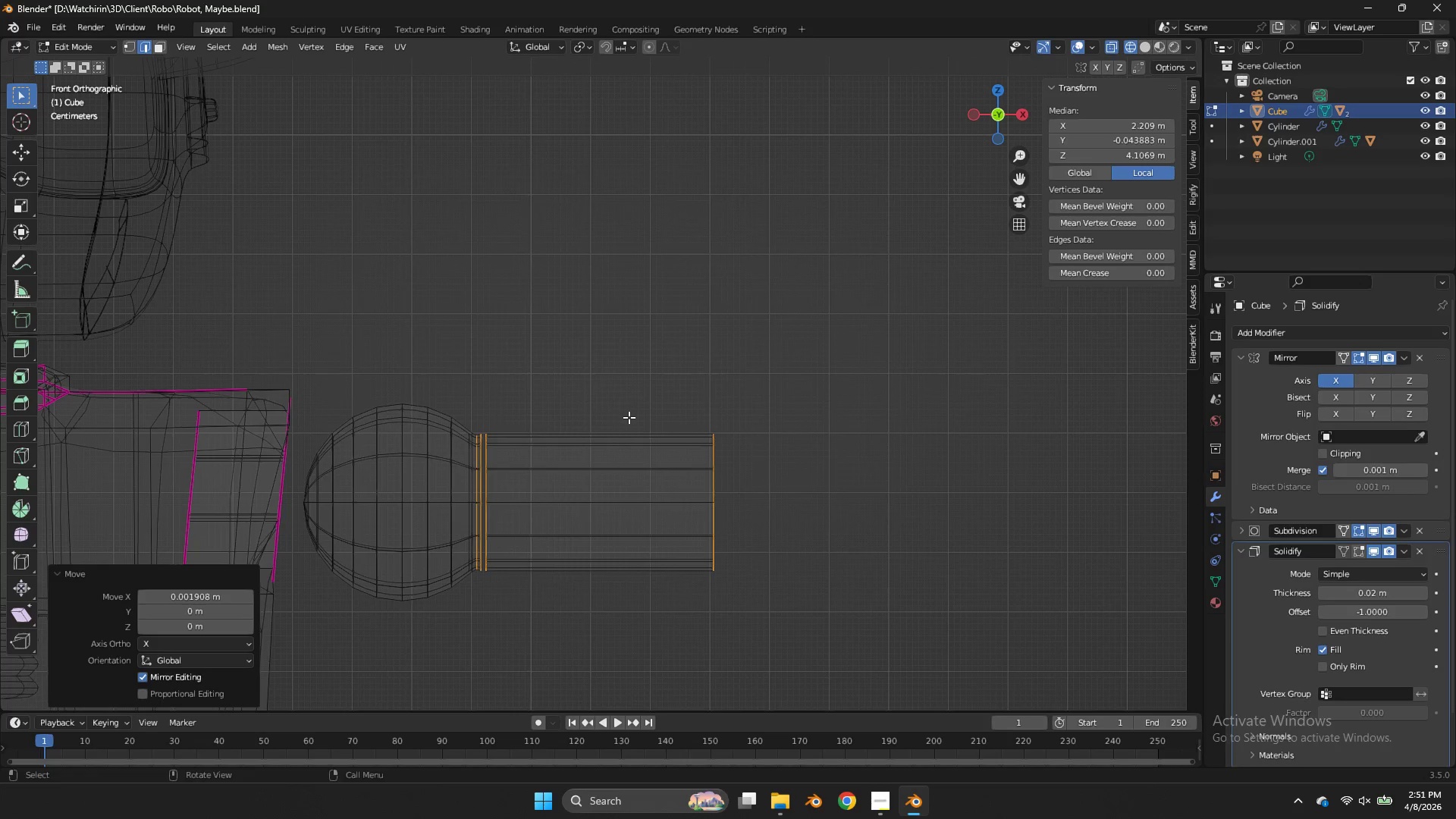 
hold_key(key=ControlLeft, duration=0.73)
left_click_drag(start_coordinate=[763, 390], to_coordinate=[613, 683])
 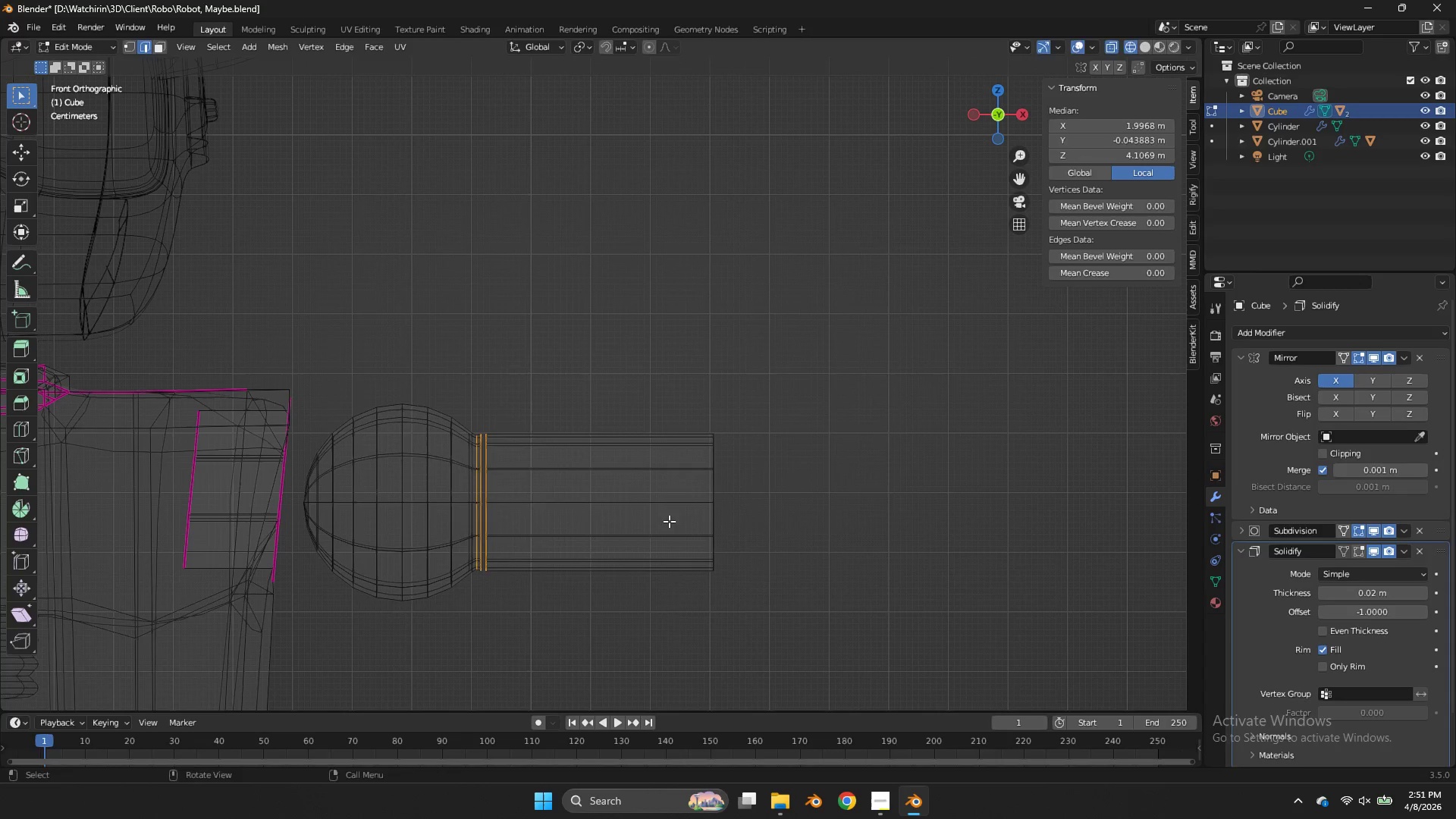 
type(sx)
 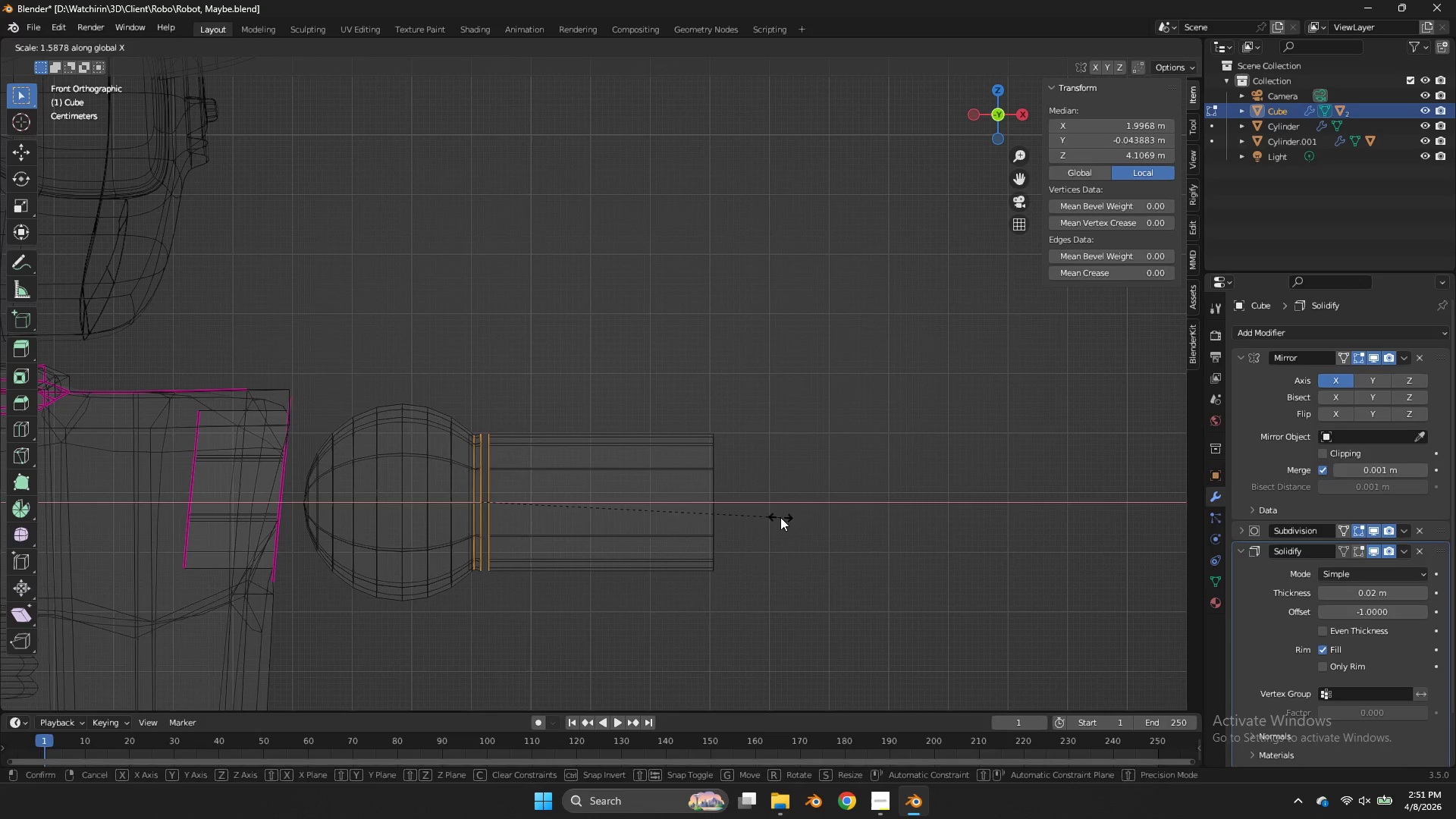 
left_click([785, 516])
 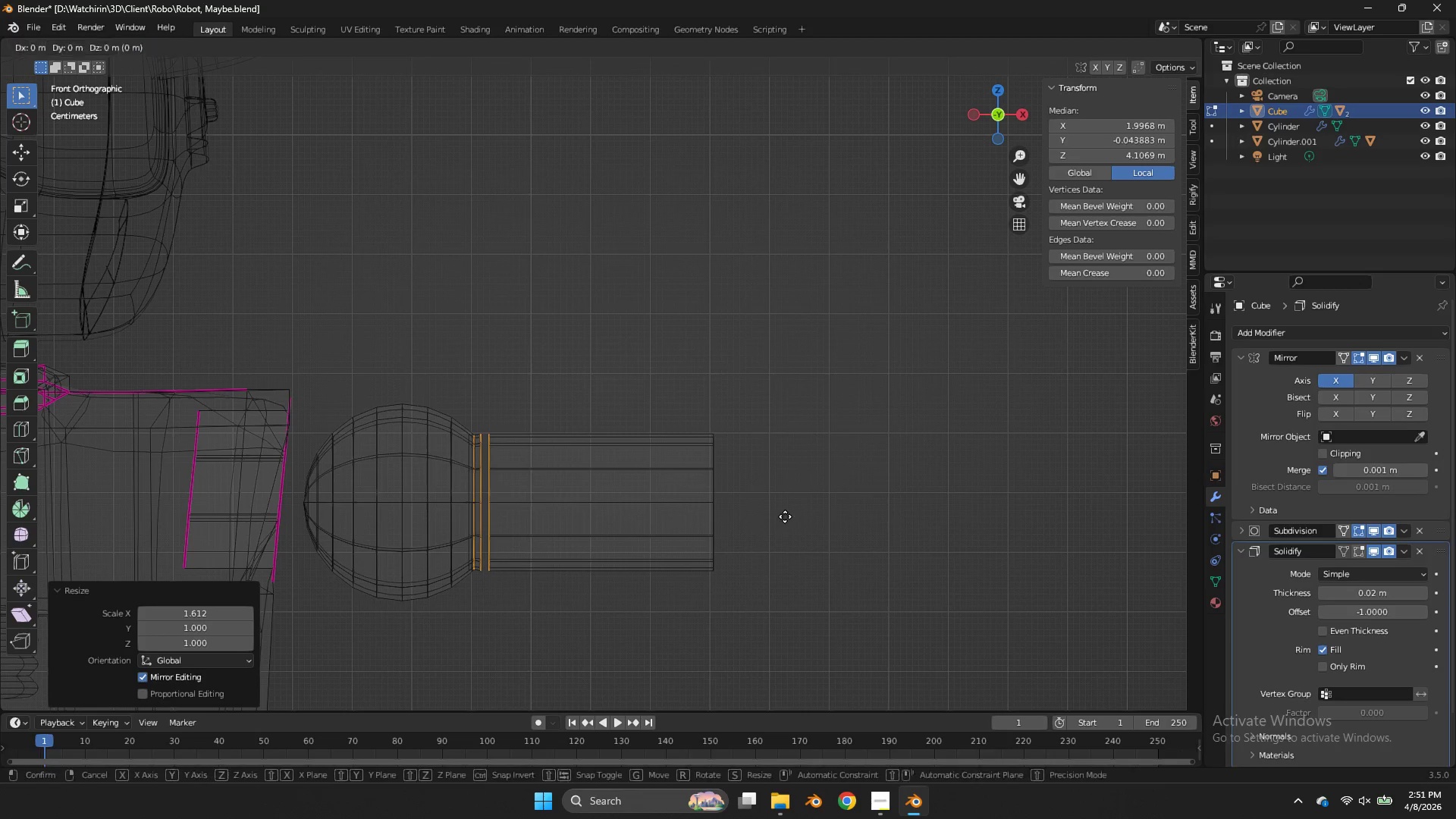 
type(gx)
 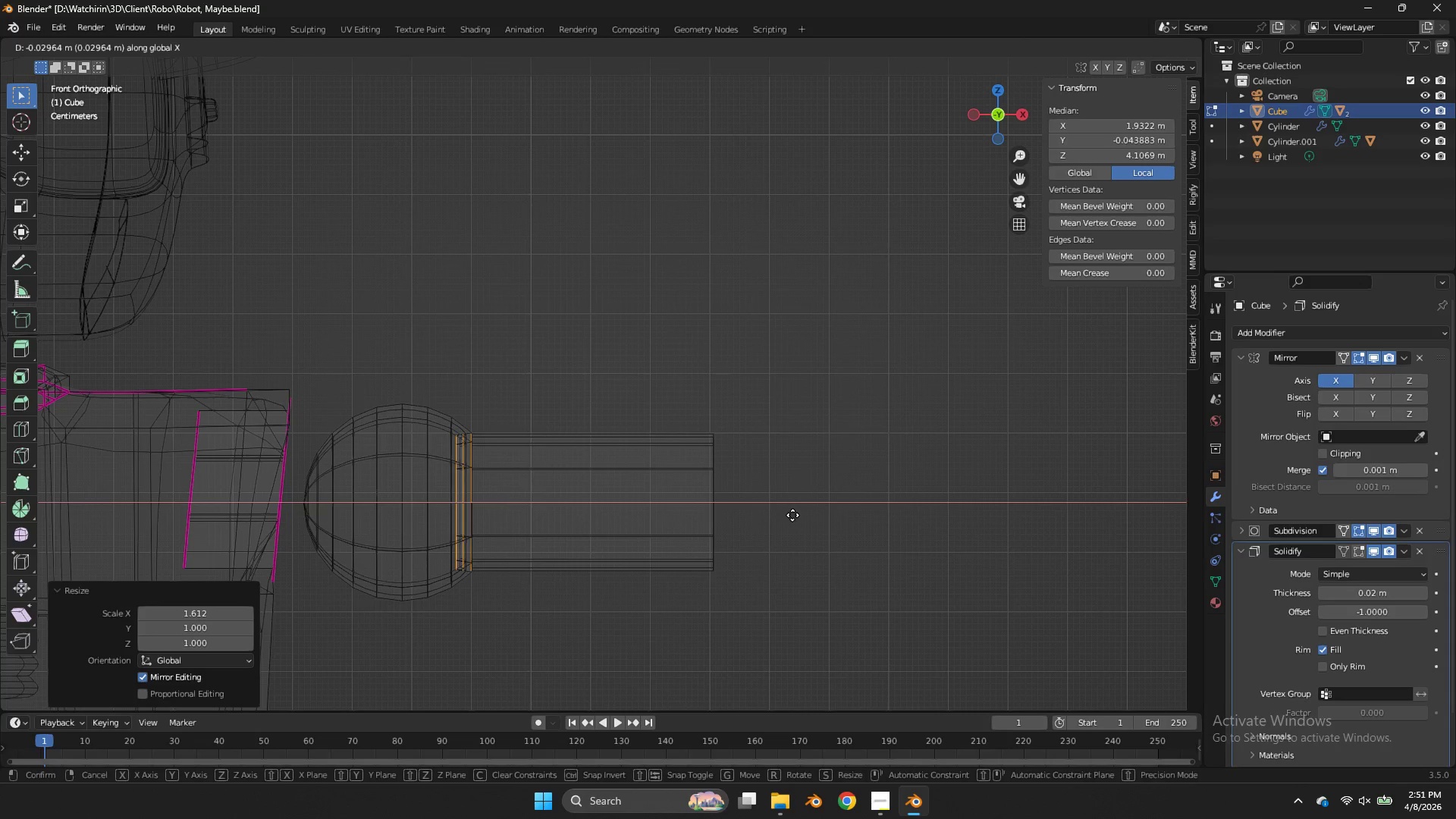 
right_click([812, 514])
 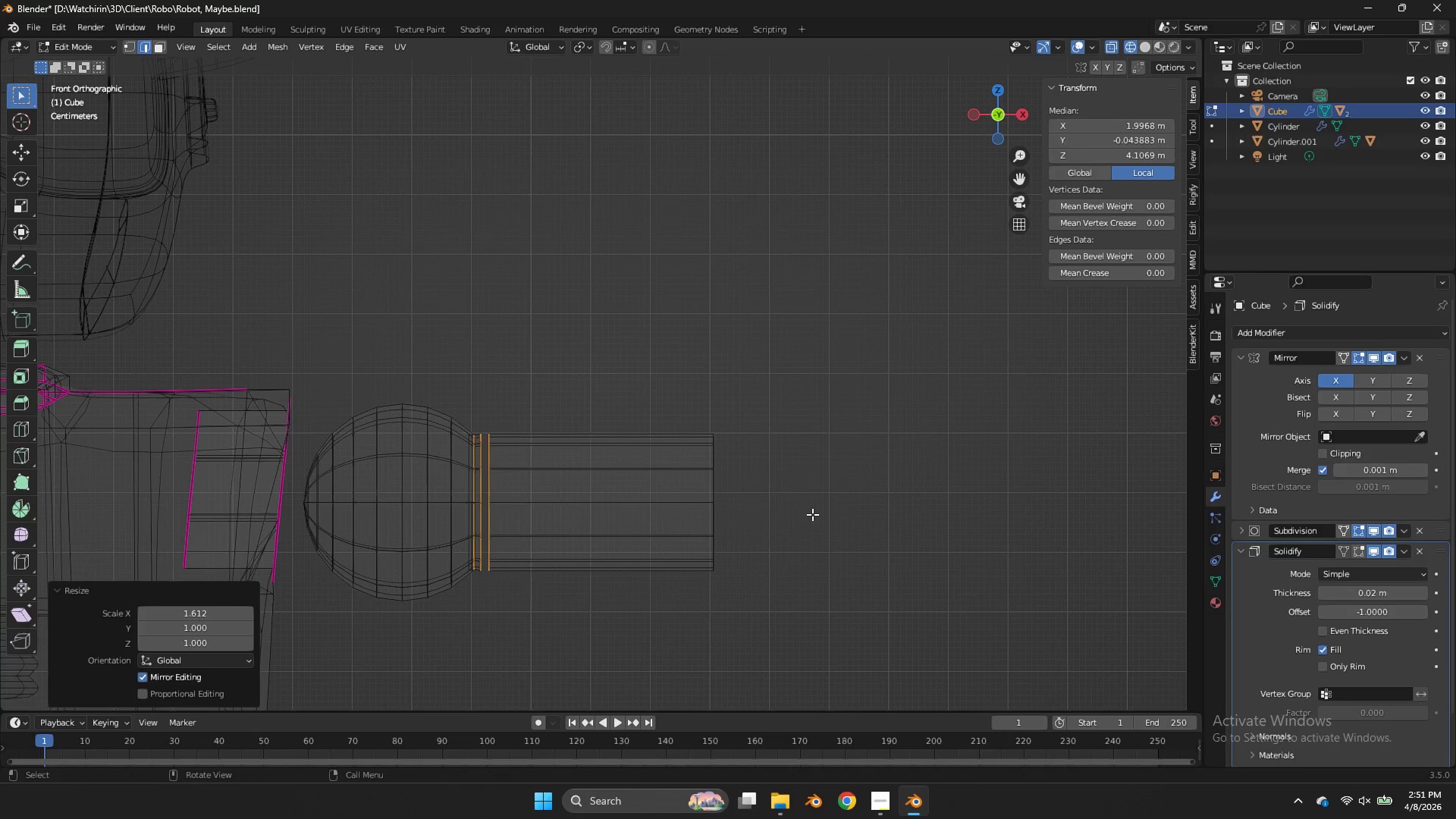 
type(gx)
 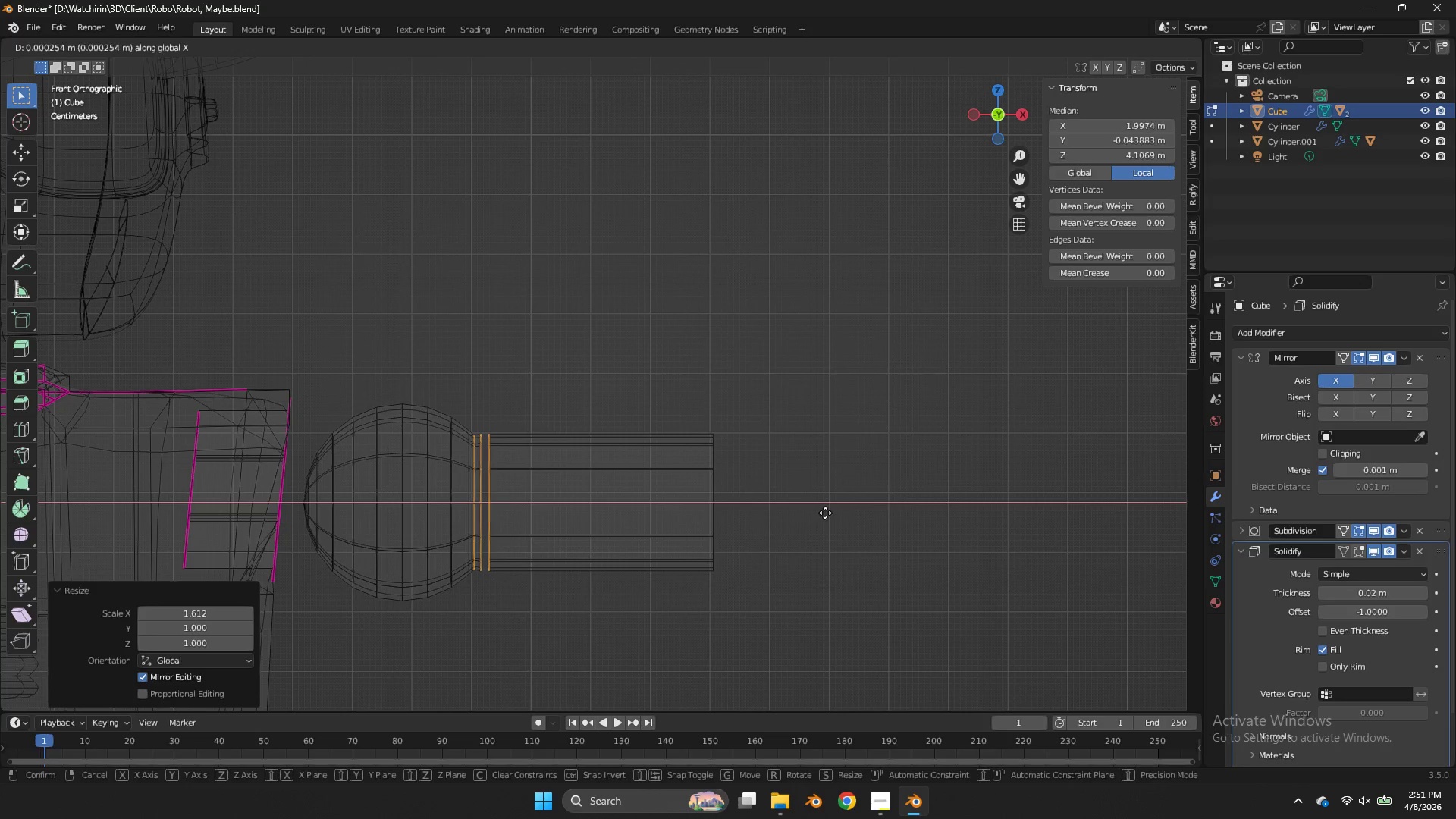 
hold_key(key=ShiftLeft, duration=0.56)
left_click([834, 513])
 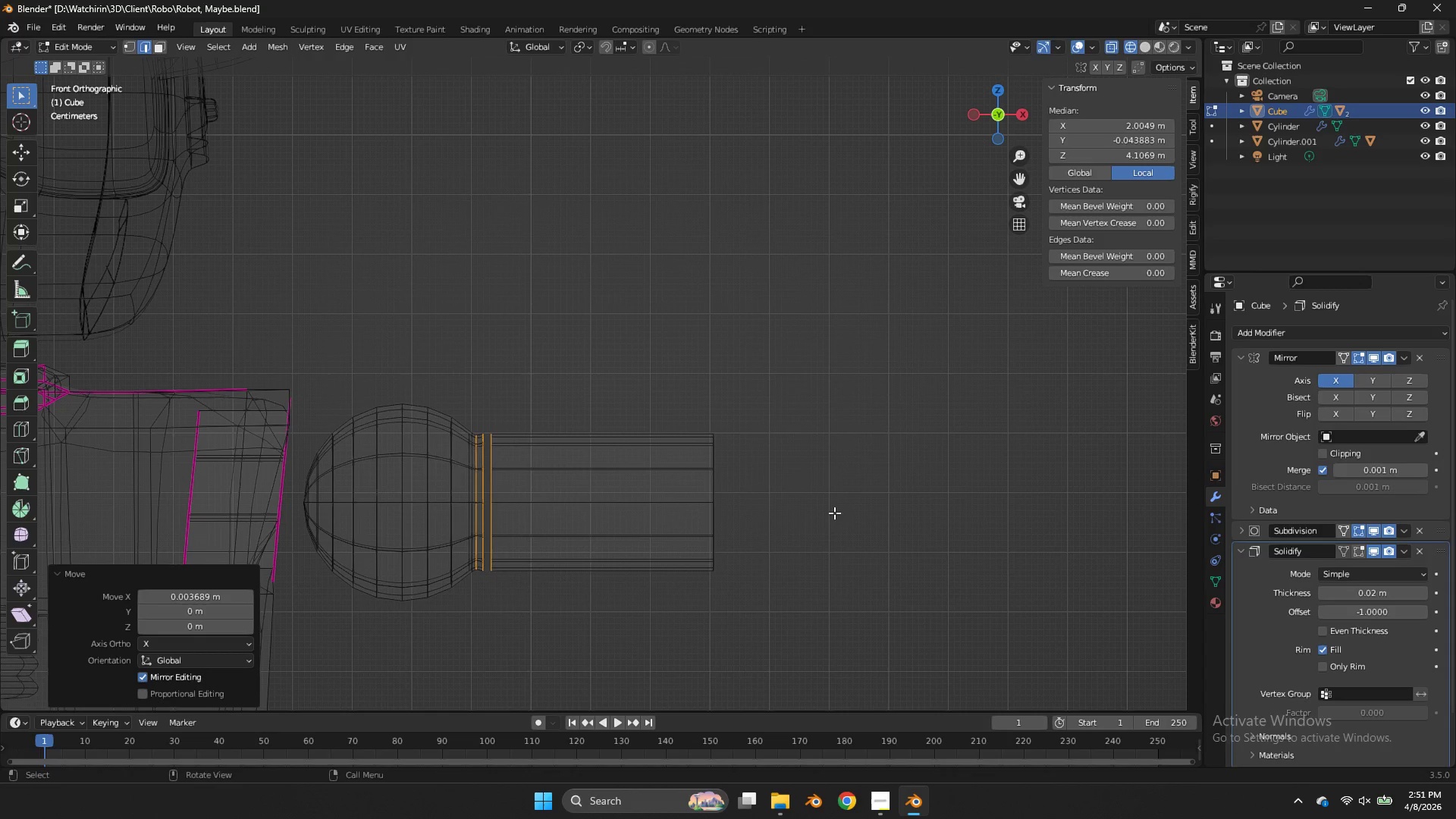 
key(Control+ControlLeft)
 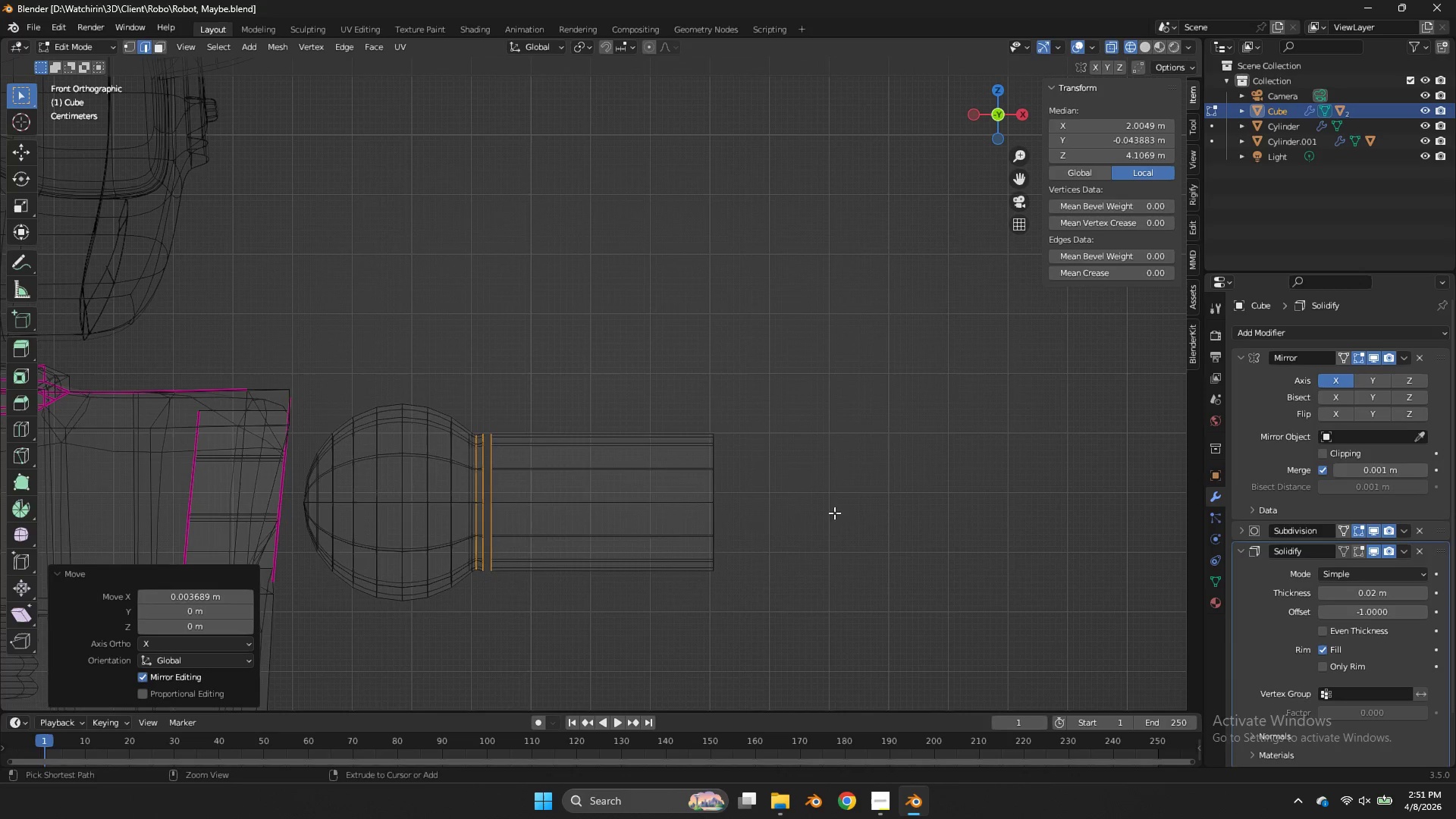 
key(Control+S)
 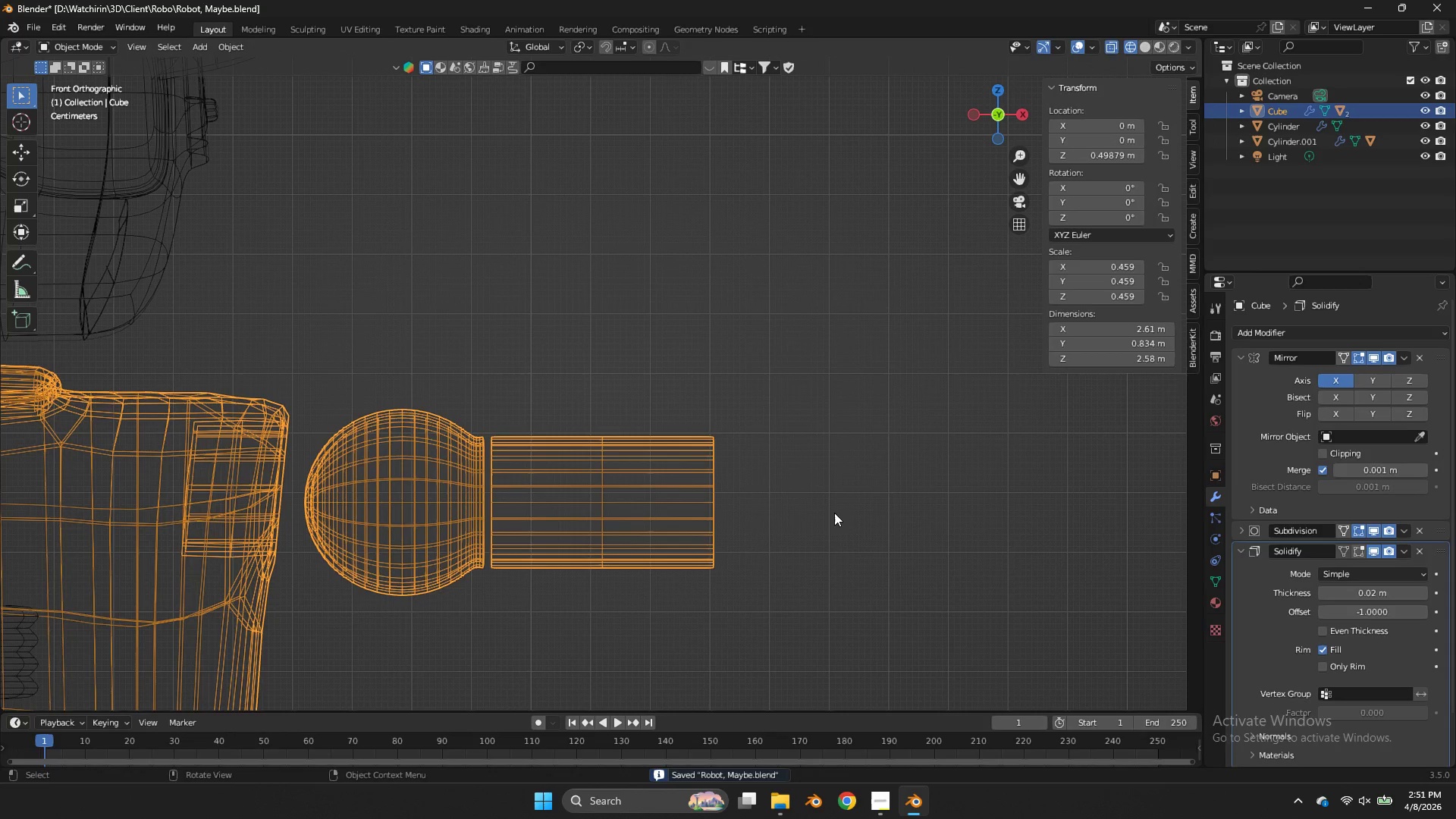 
key(Tab)
 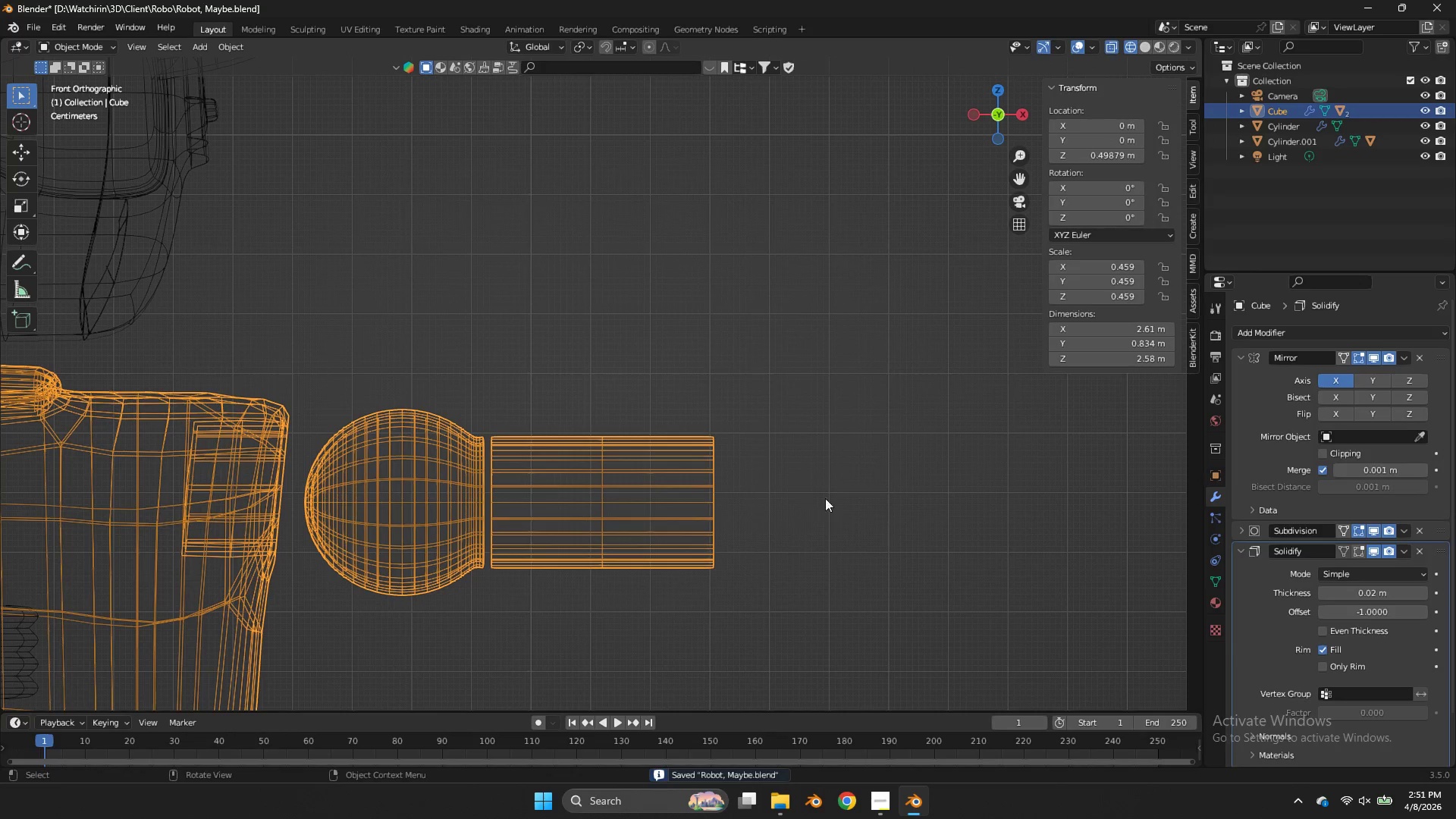 
key(Z)
 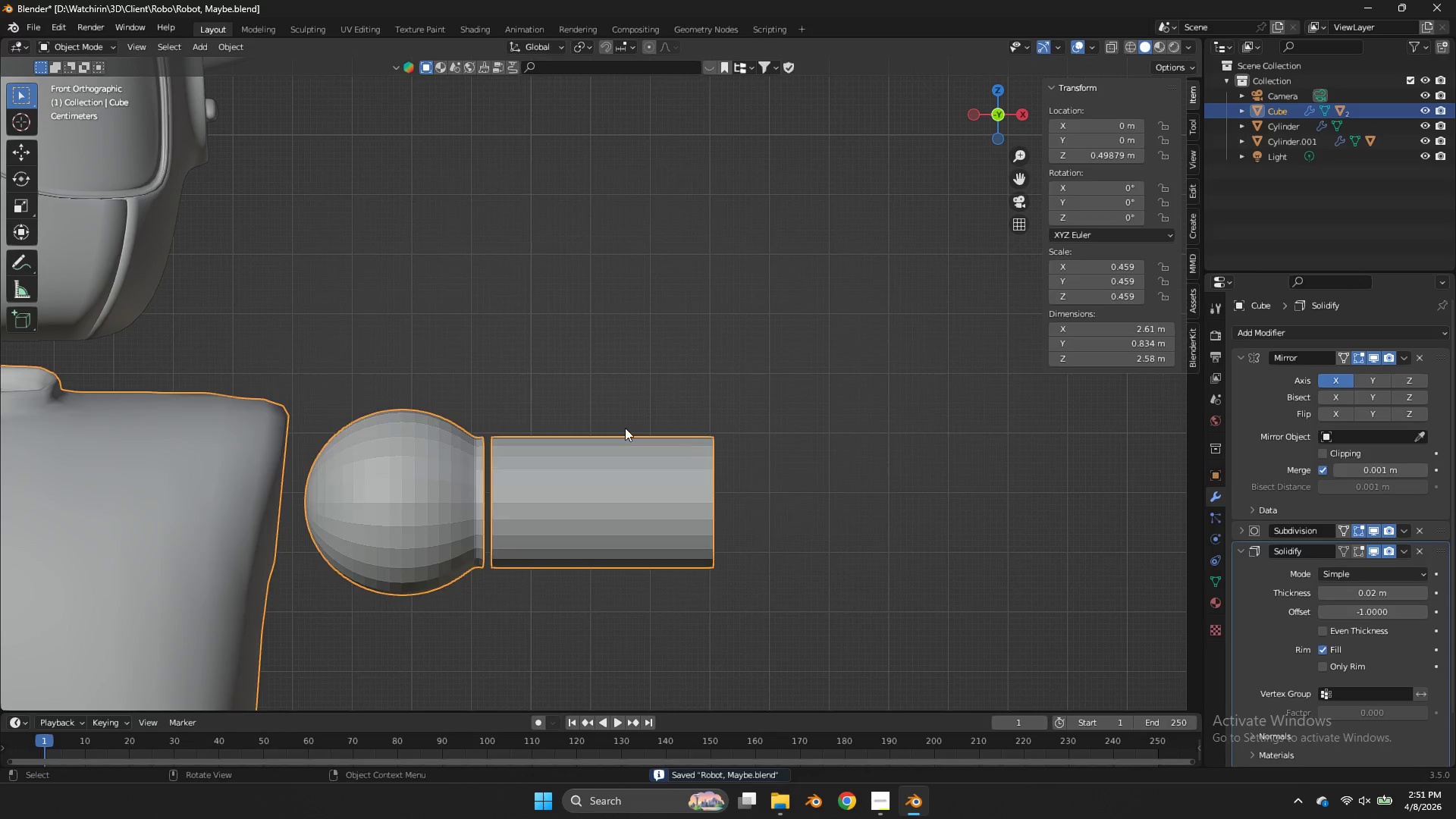 
key(Tab)
 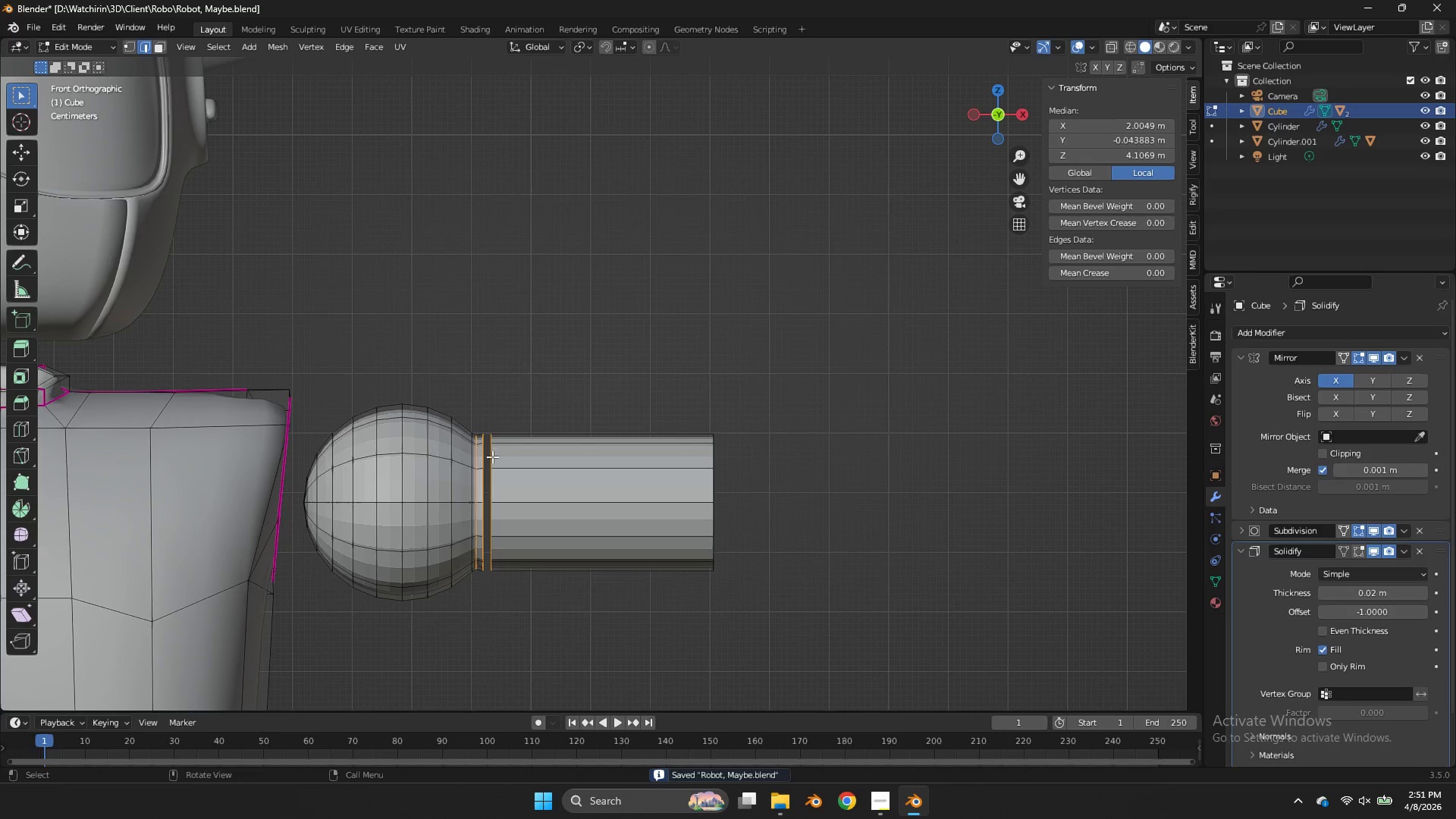 
left_click([490, 459])
 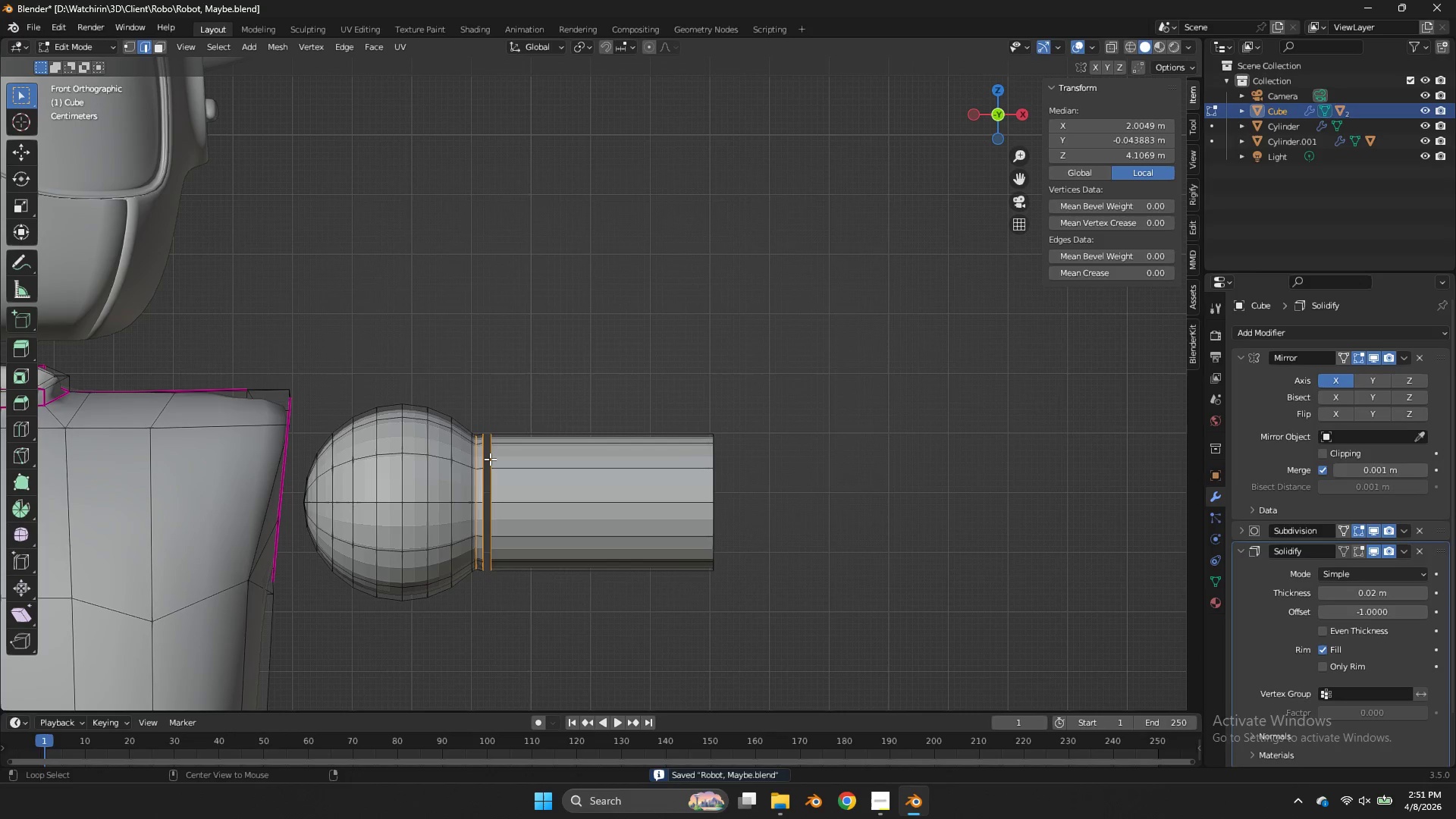 
hold_key(key=AltLeft, duration=0.92)
 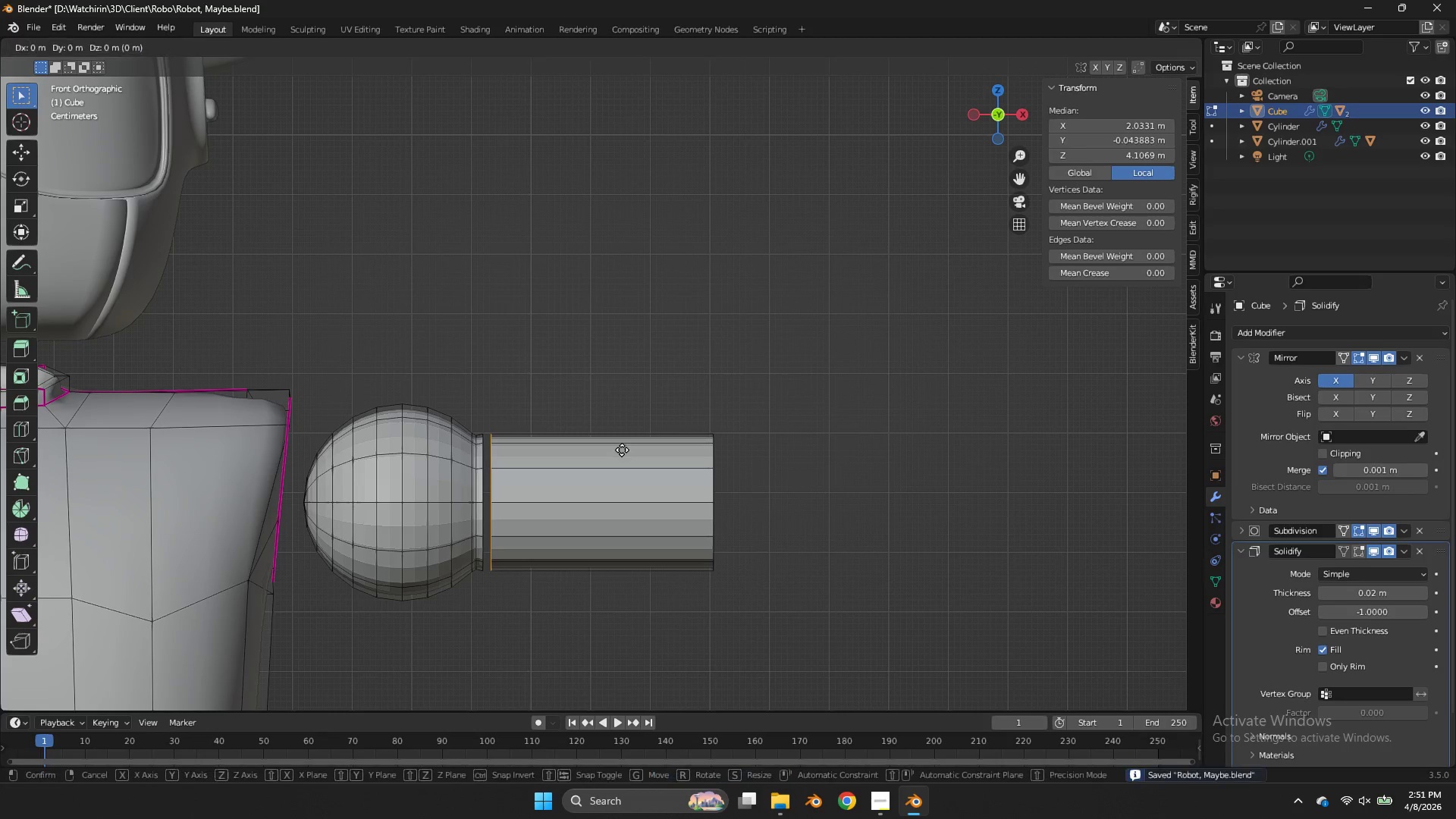 
type(gx)
 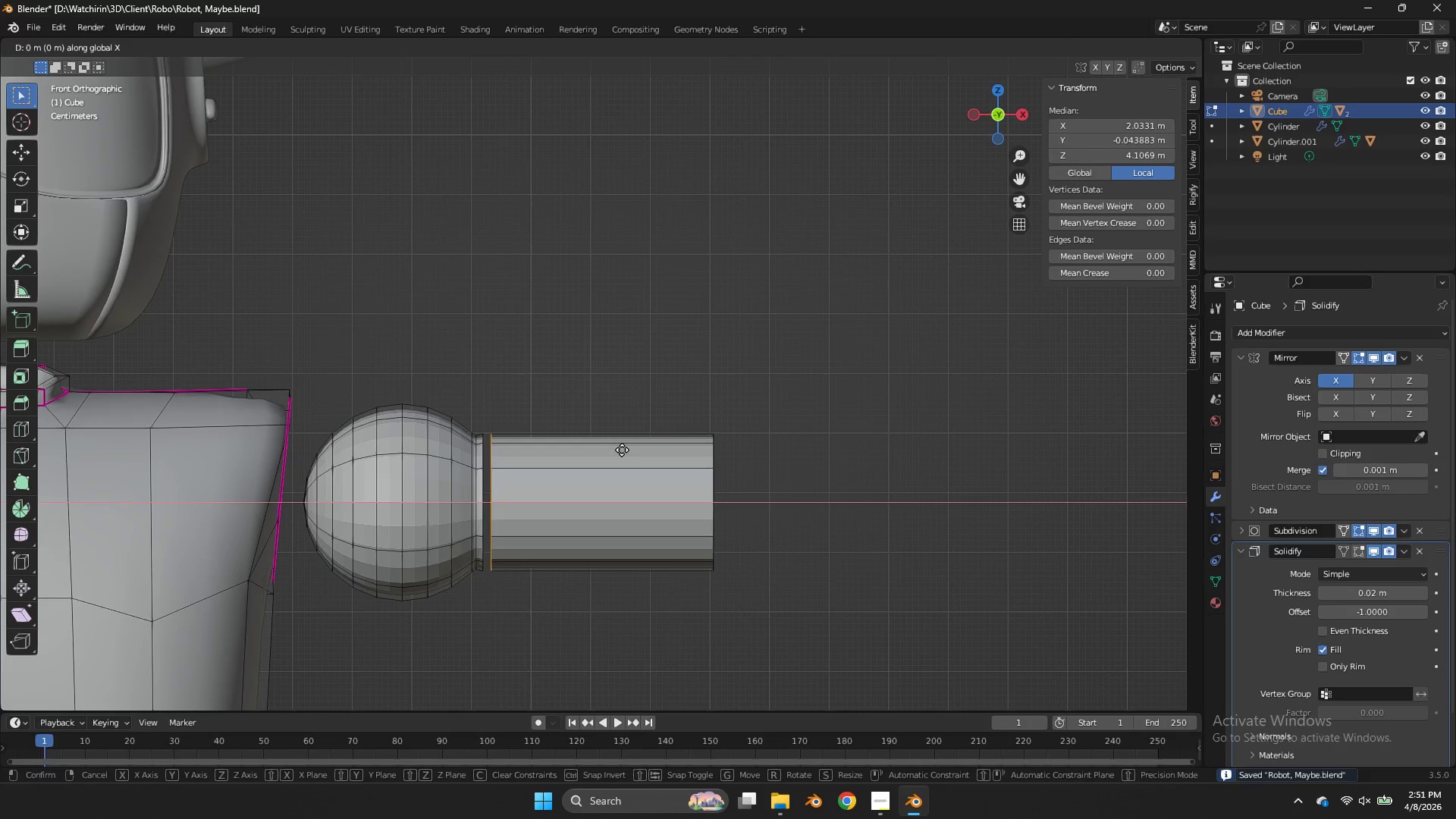 
hold_key(key=ShiftLeft, duration=0.77)
left_click([576, 443])
 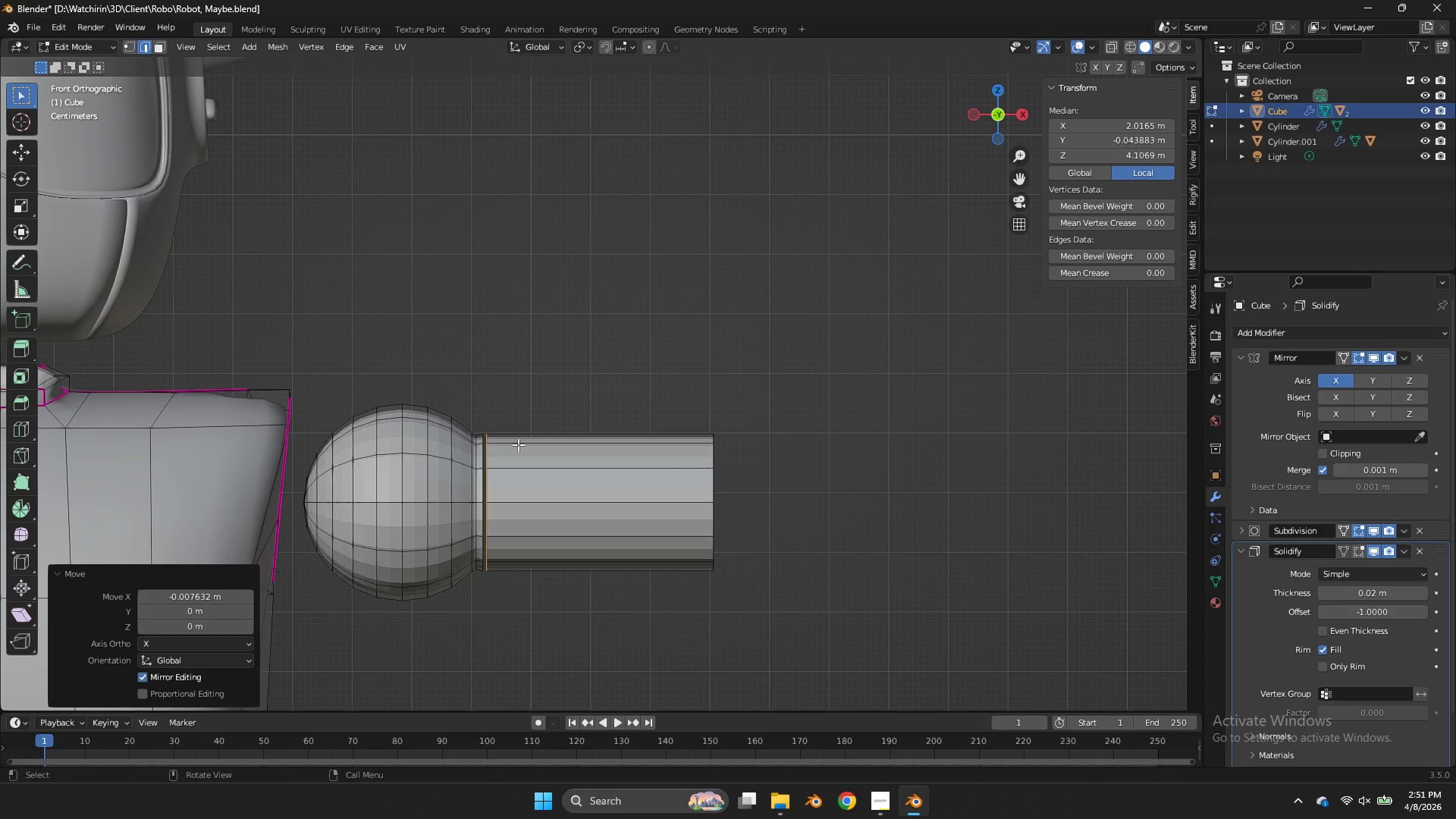 
hold_key(key=AltLeft, duration=2.16)
left_click([475, 453])
 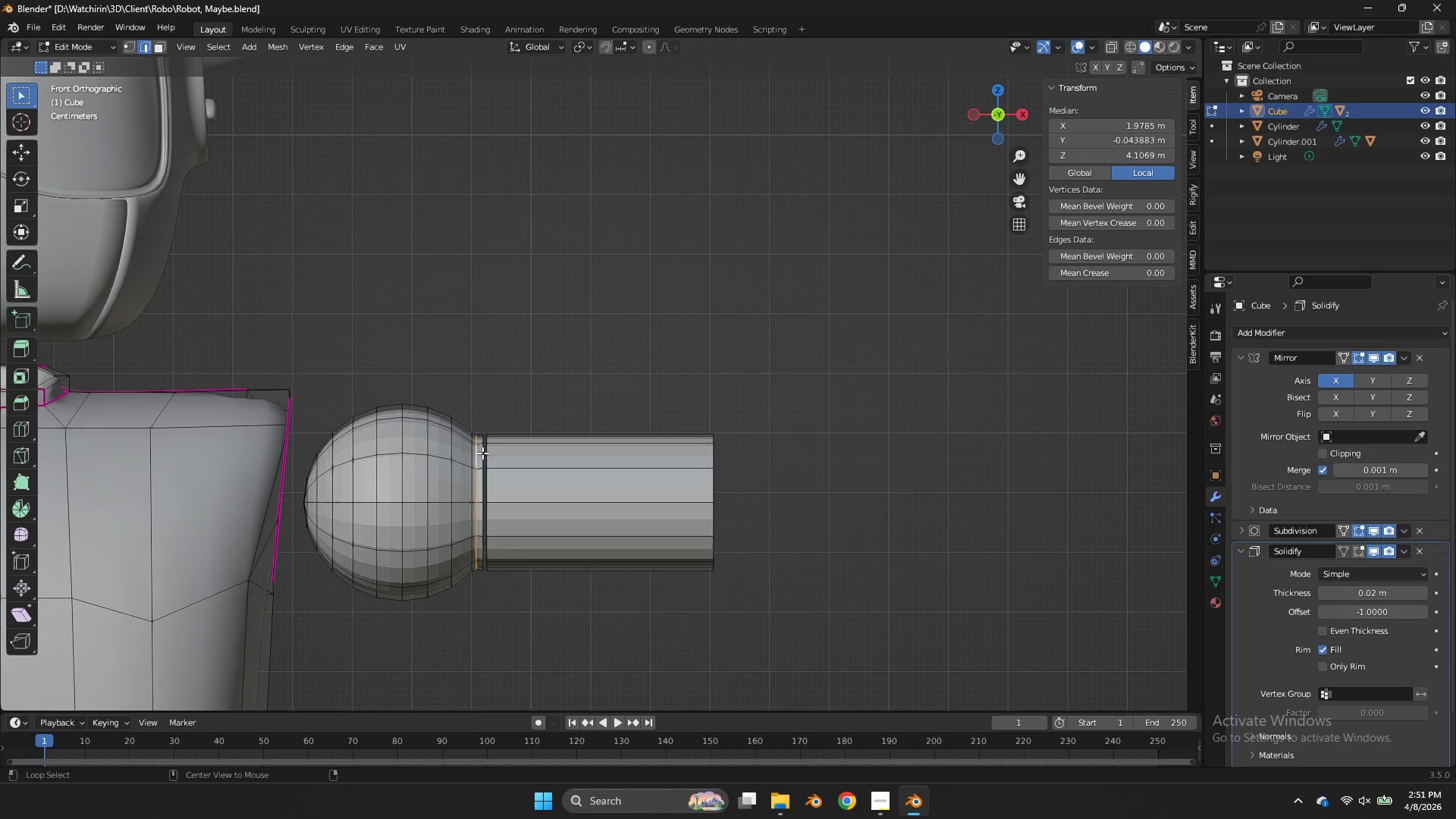 
hold_key(key=ShiftLeft, duration=1.05)
left_click([482, 453])
 